 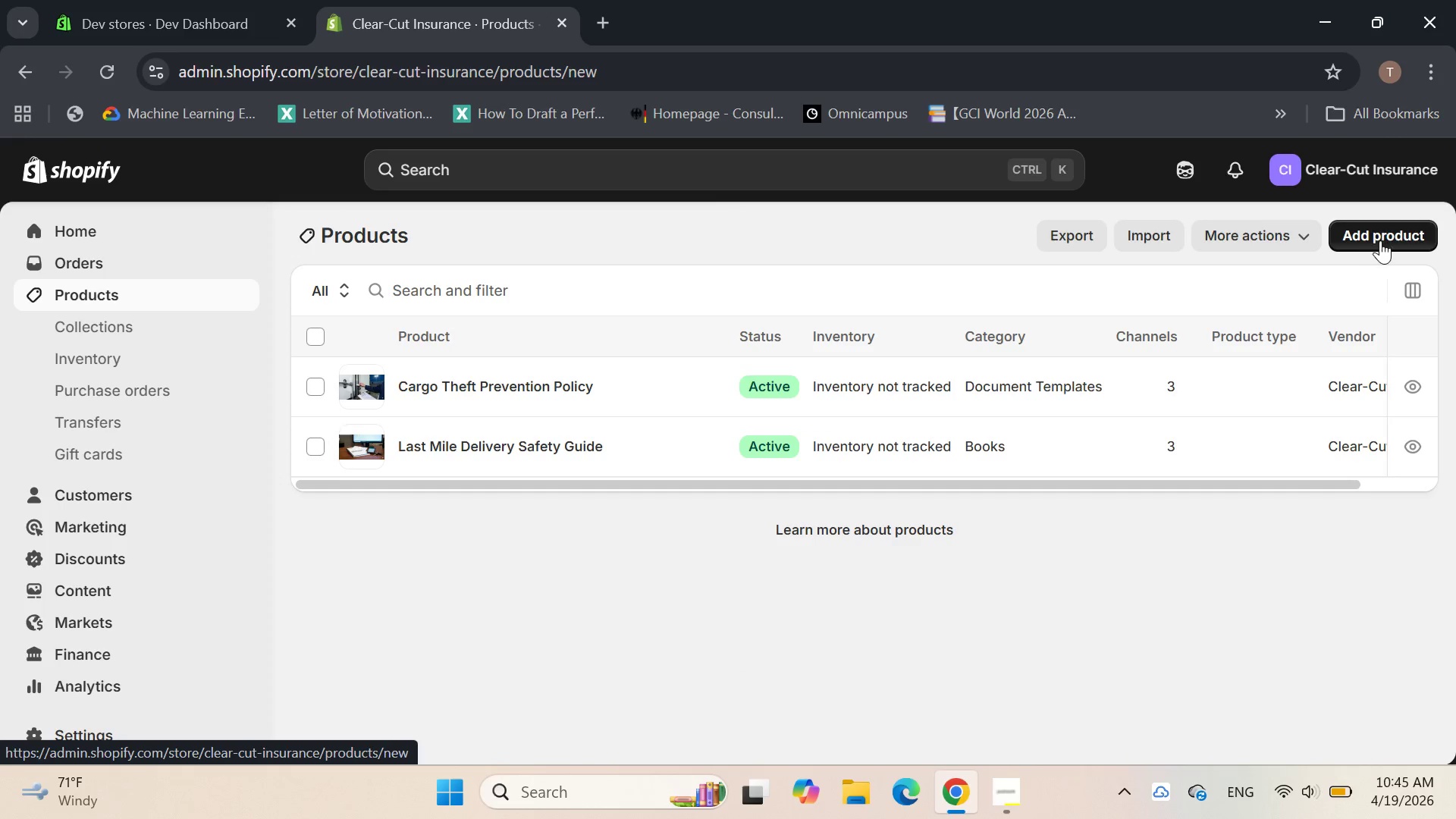 
left_click([630, 331])
 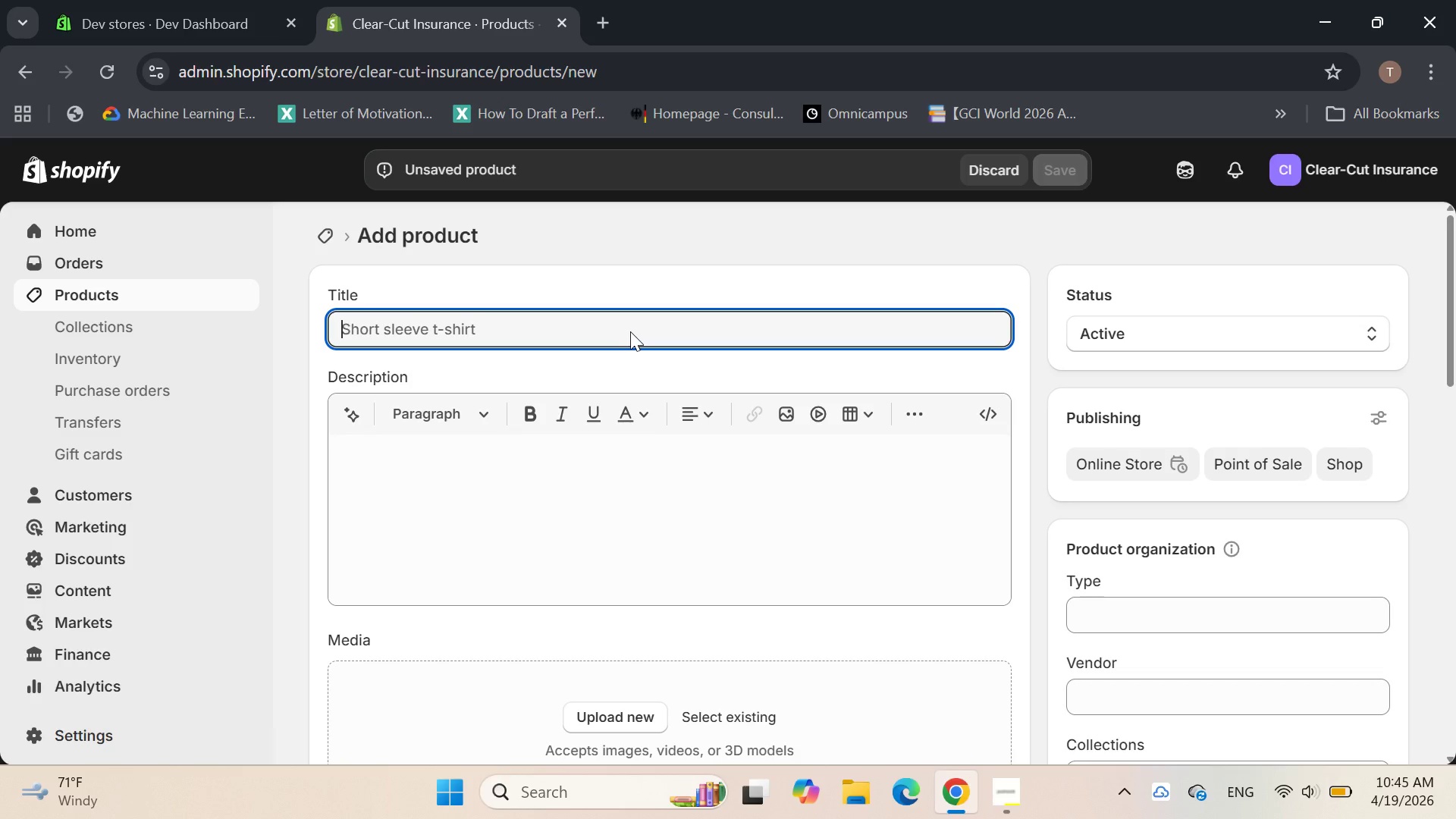 
type(Courier Liable )
 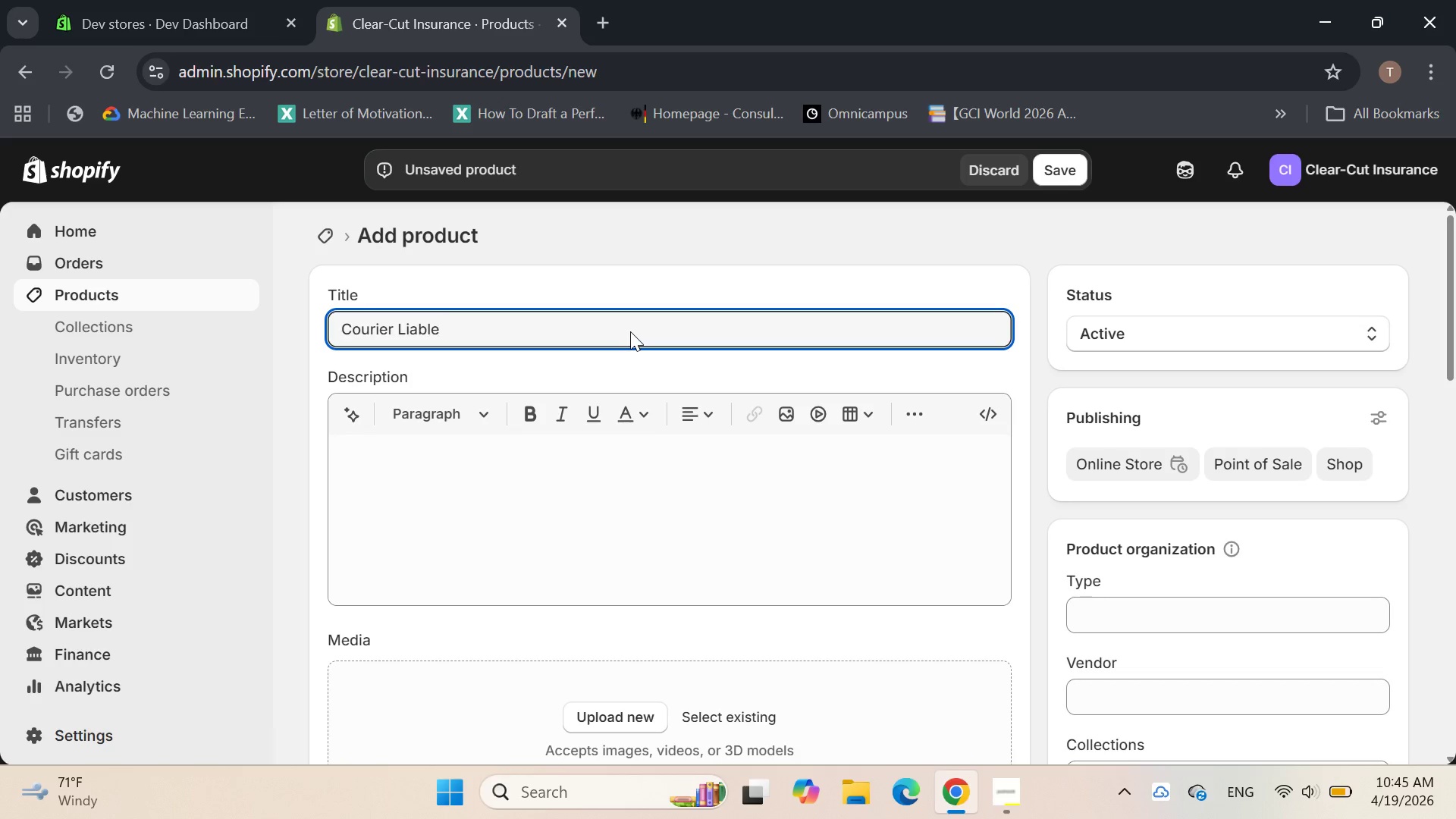 
wait(16.77)
 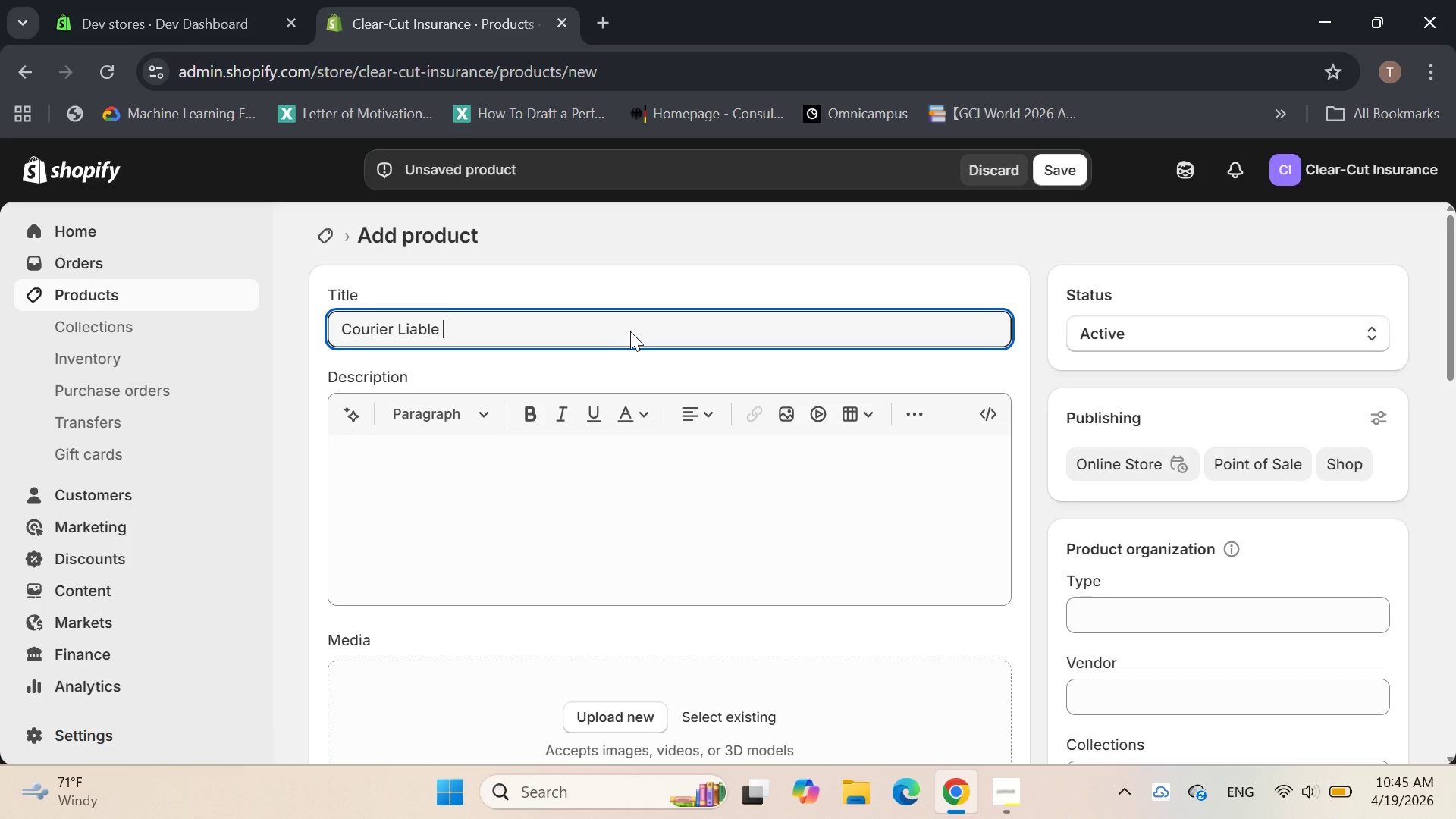 
left_click([630, 331])
 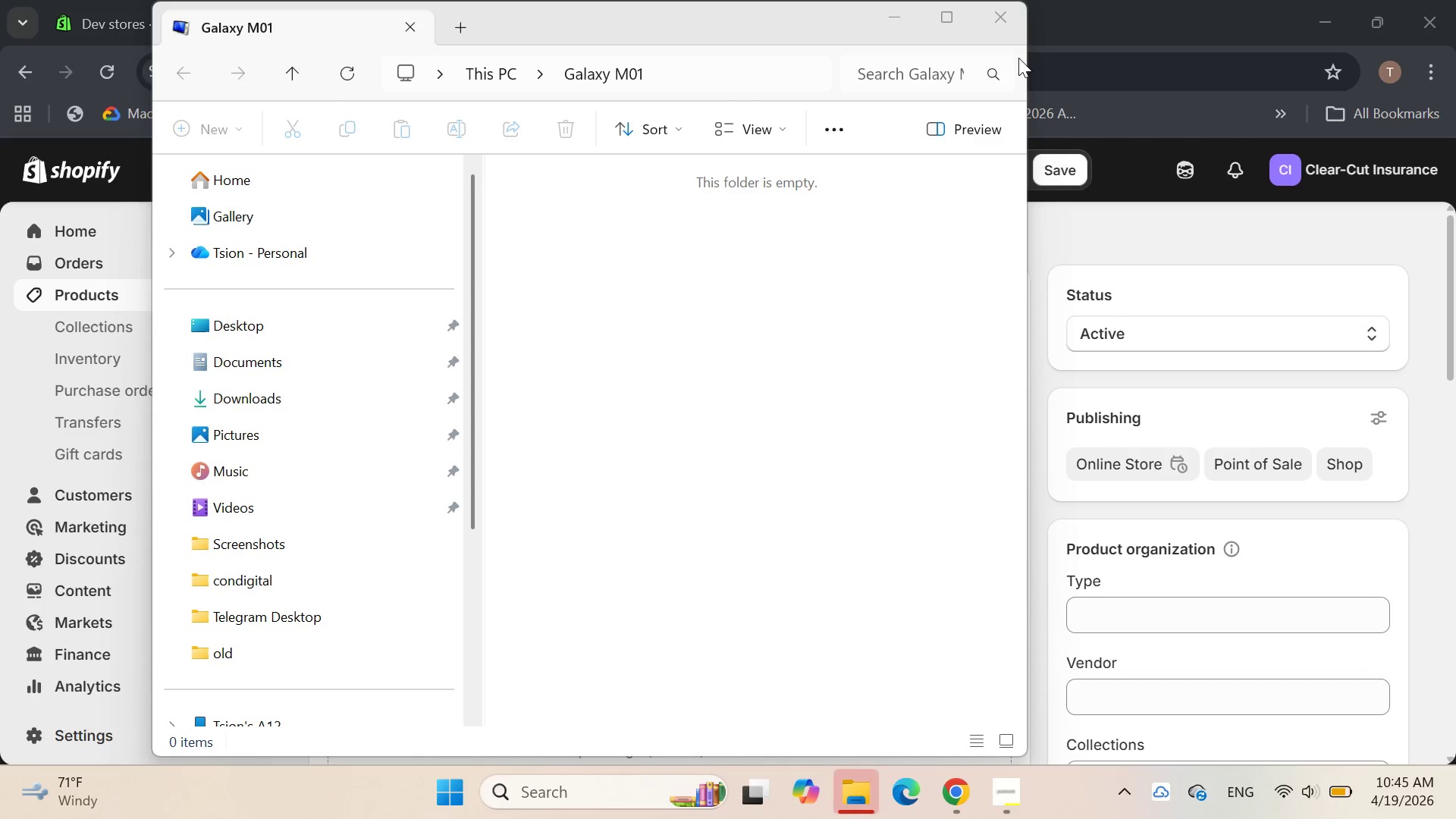 
left_click([1008, 20])
 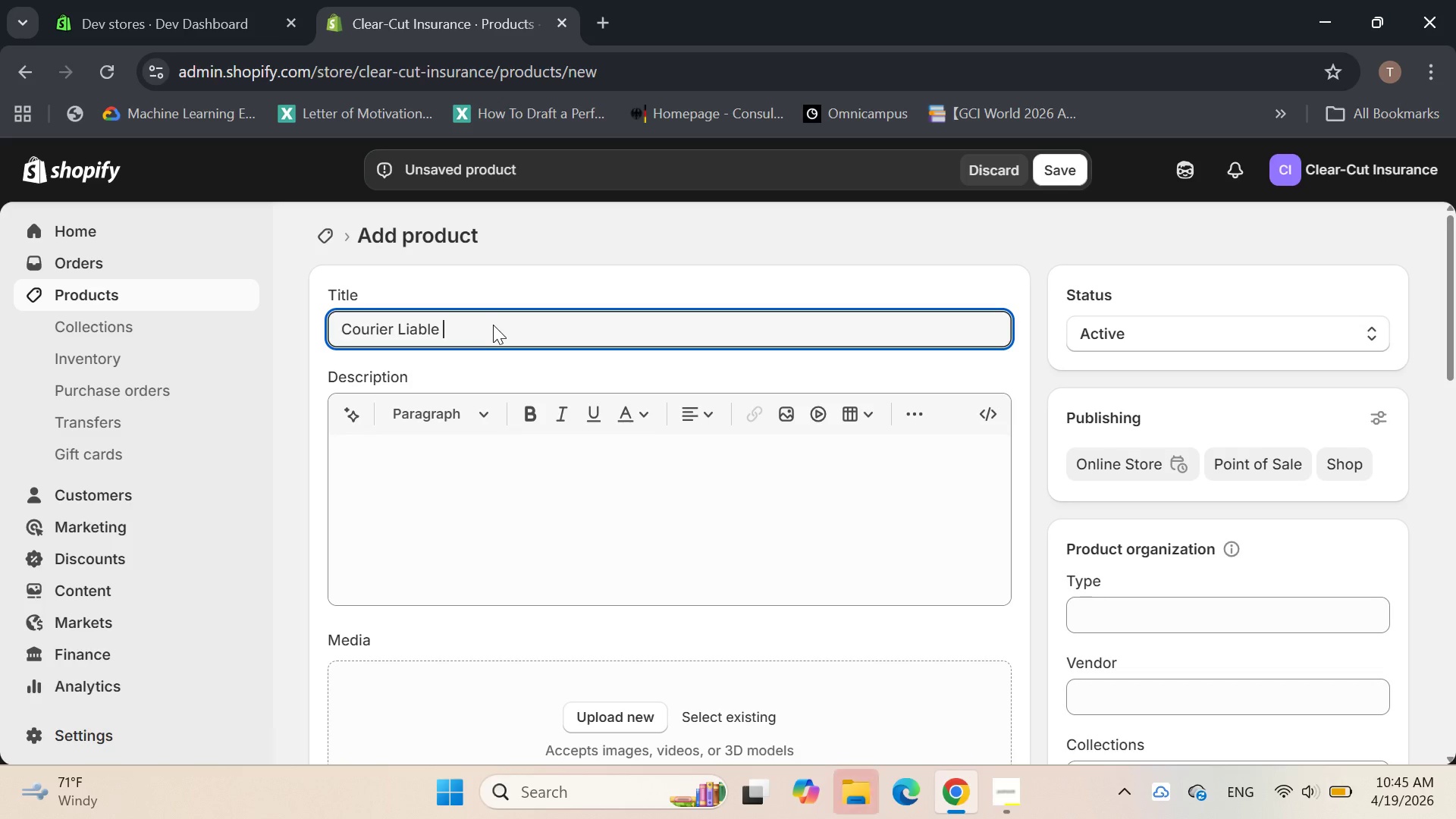 
key(Backspace)
key(Backspace)
key(Backspace)
type(ility Template)
 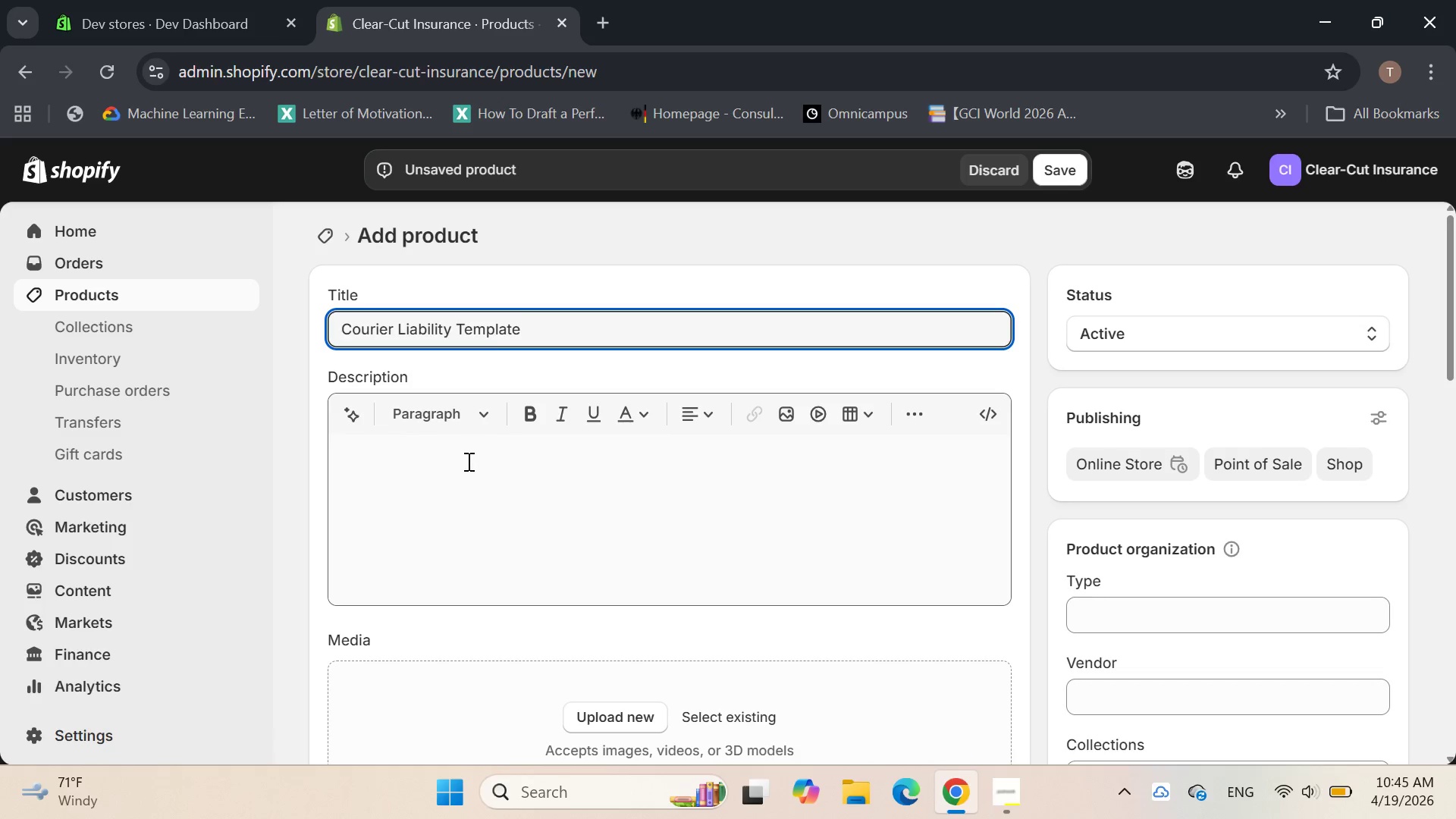 
left_click([468, 479])
 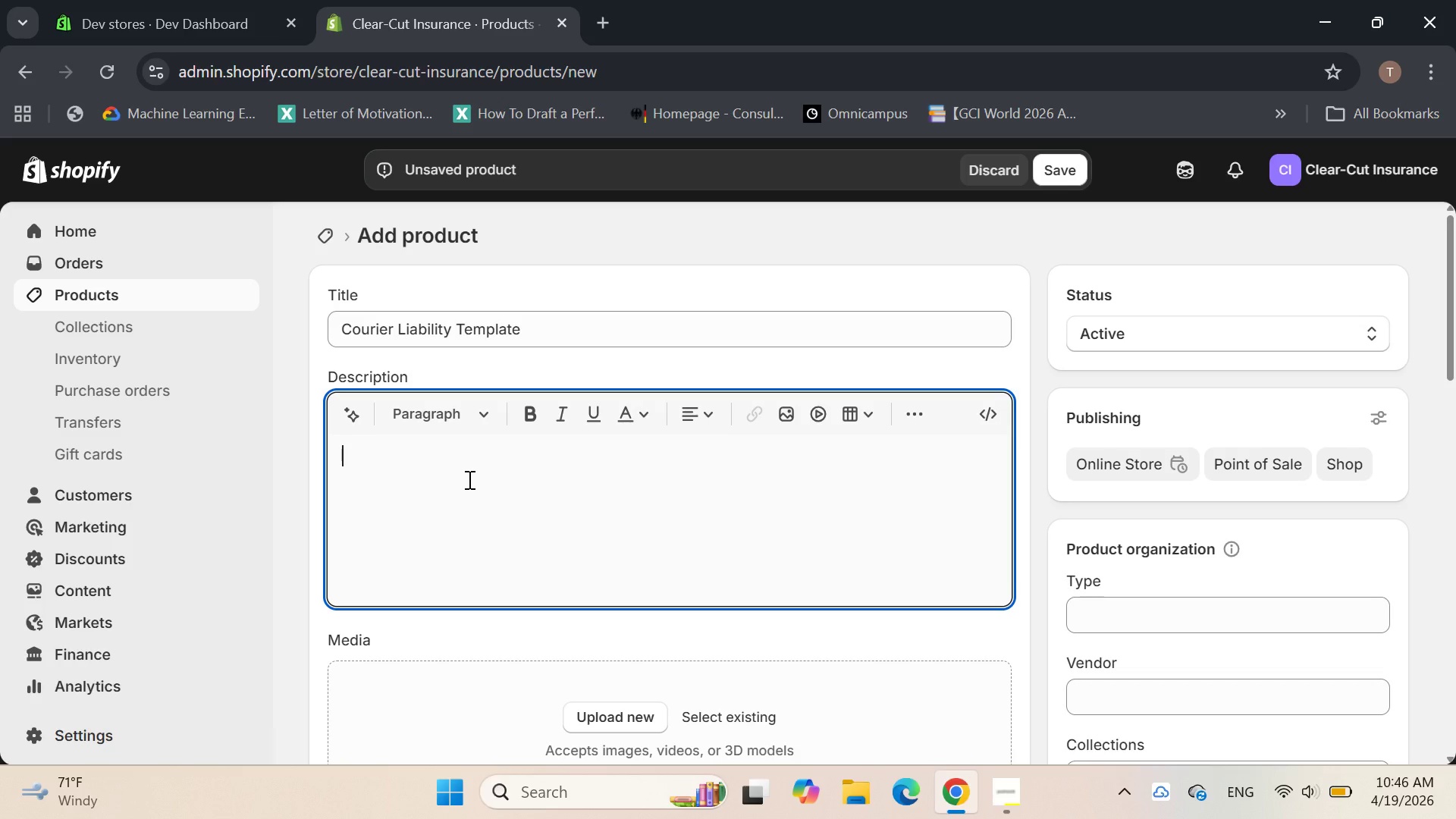 
type(A pr)
 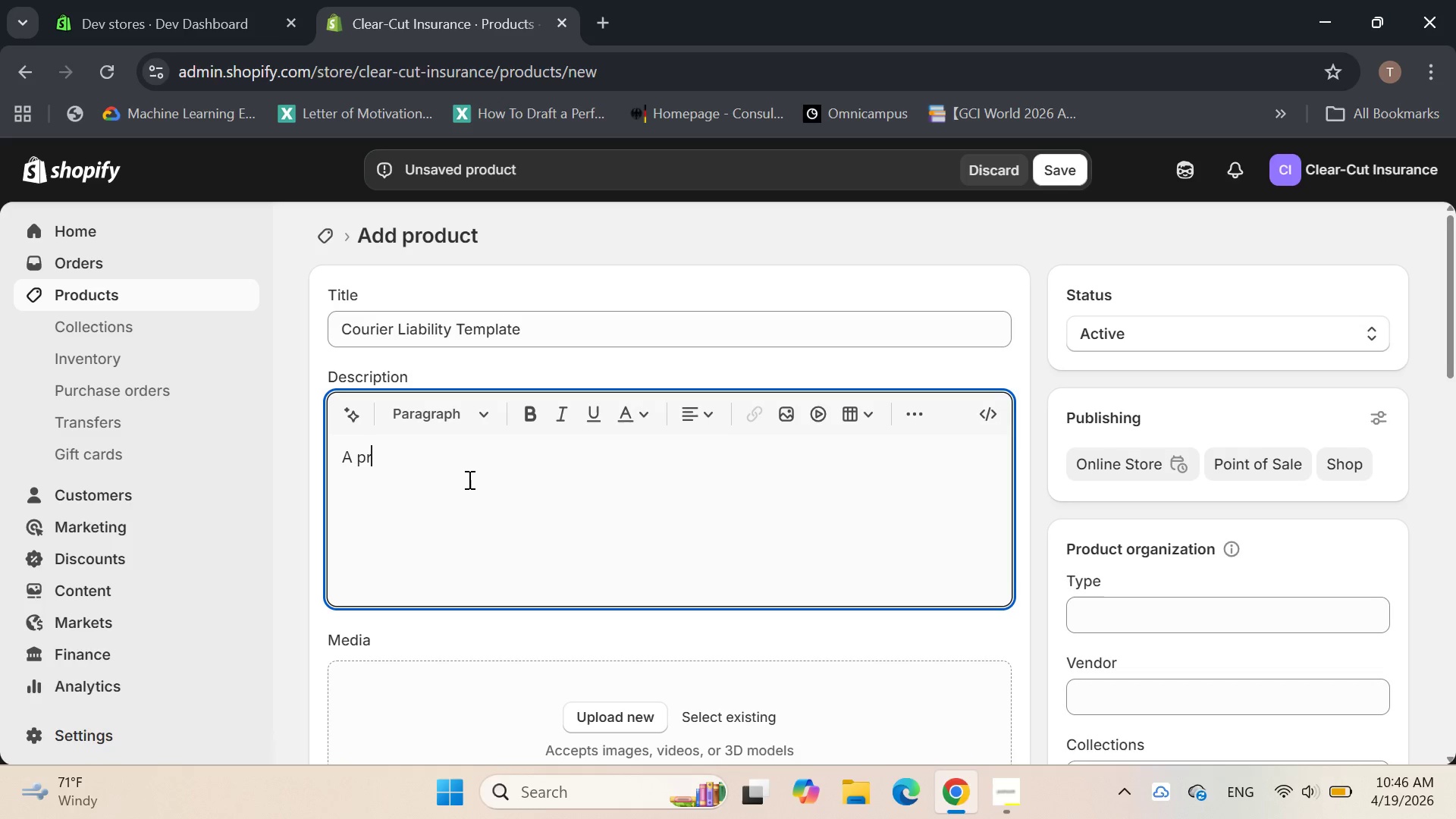 
type(ofessional liability framework outline)
key(Backspace)
type(ing )
 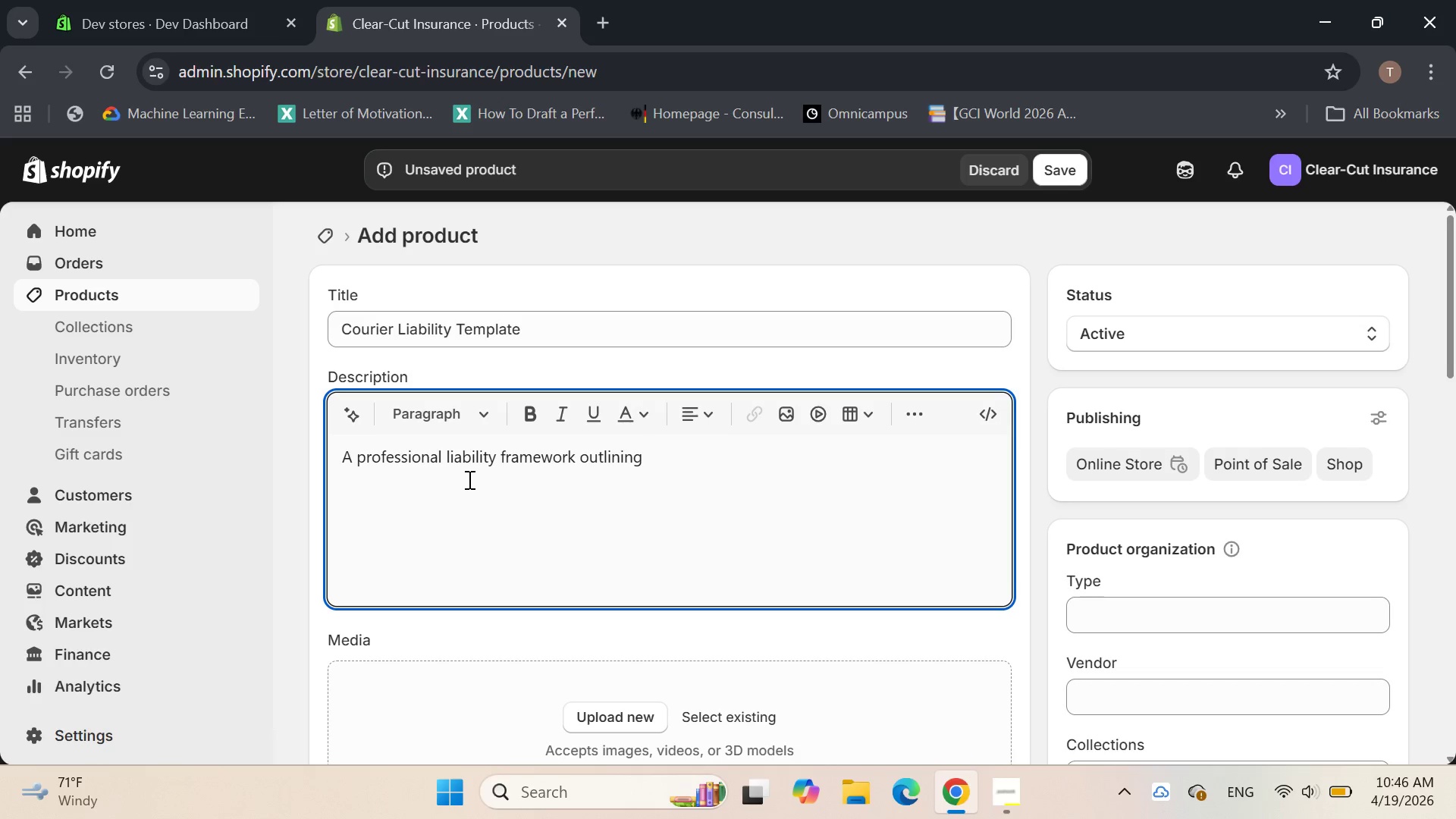 
type(courier responsobility di)
key(Backspace)
type(uring)
 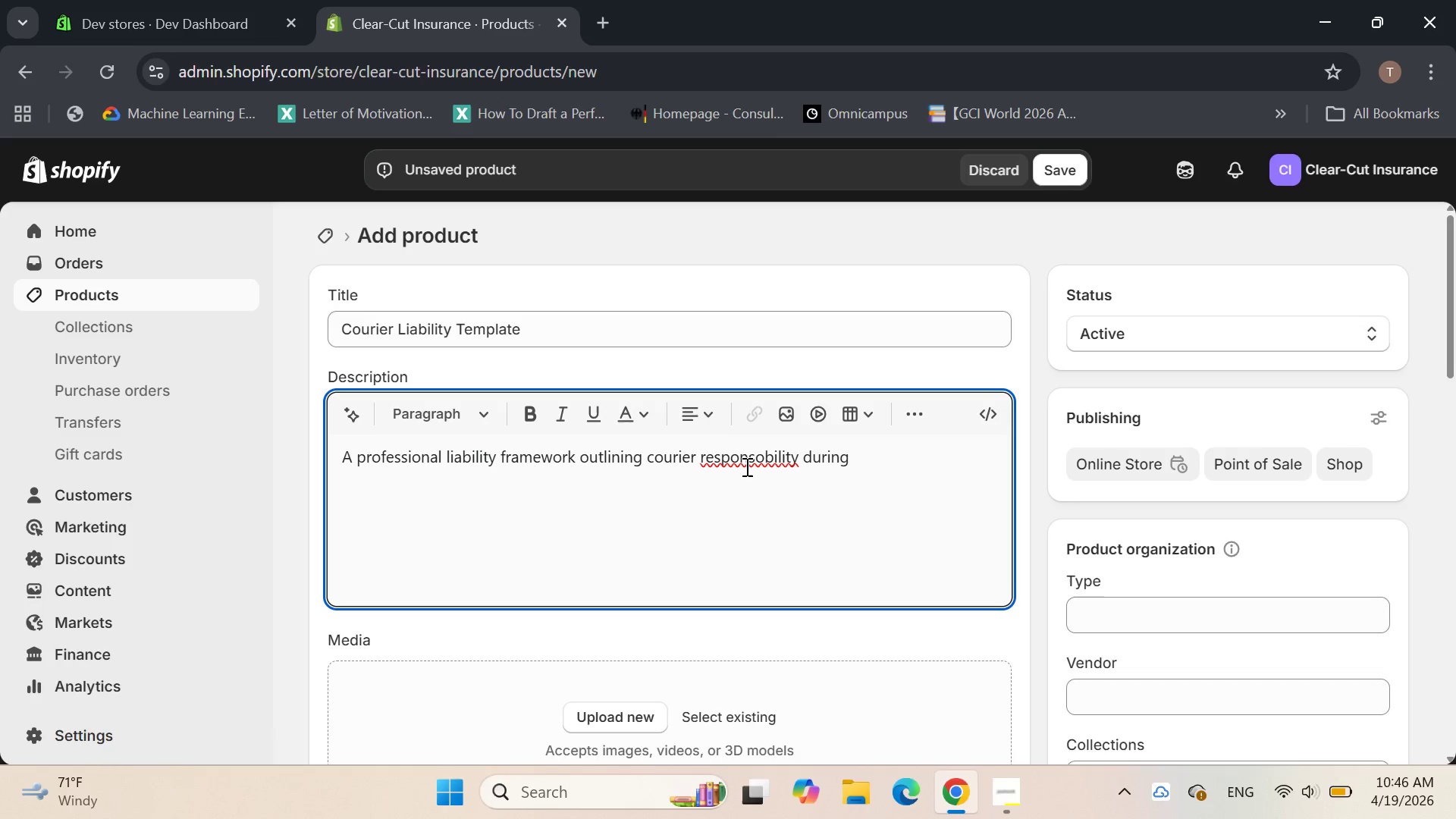 
left_click([739, 460])
 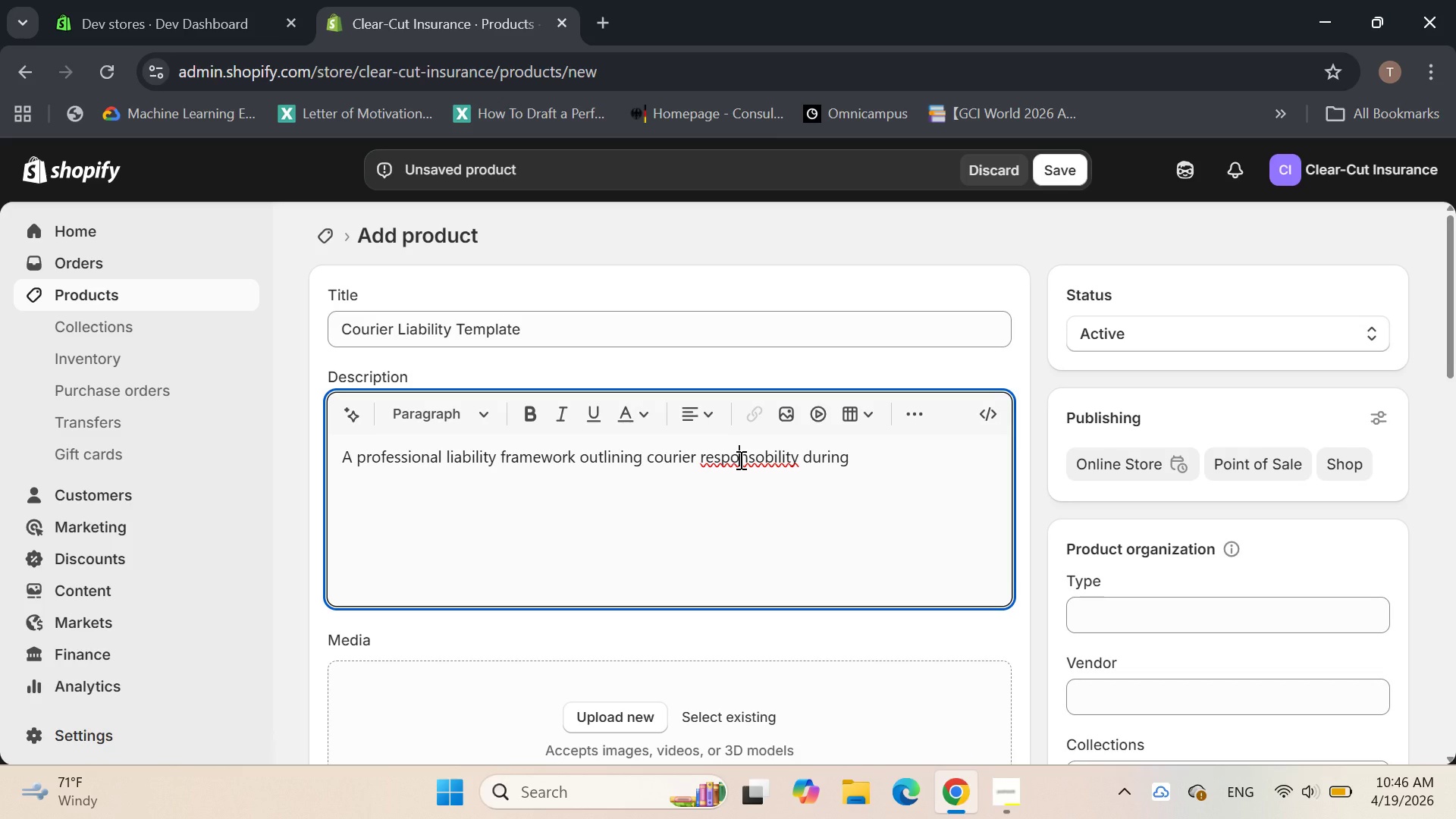 
key(Backspace)
 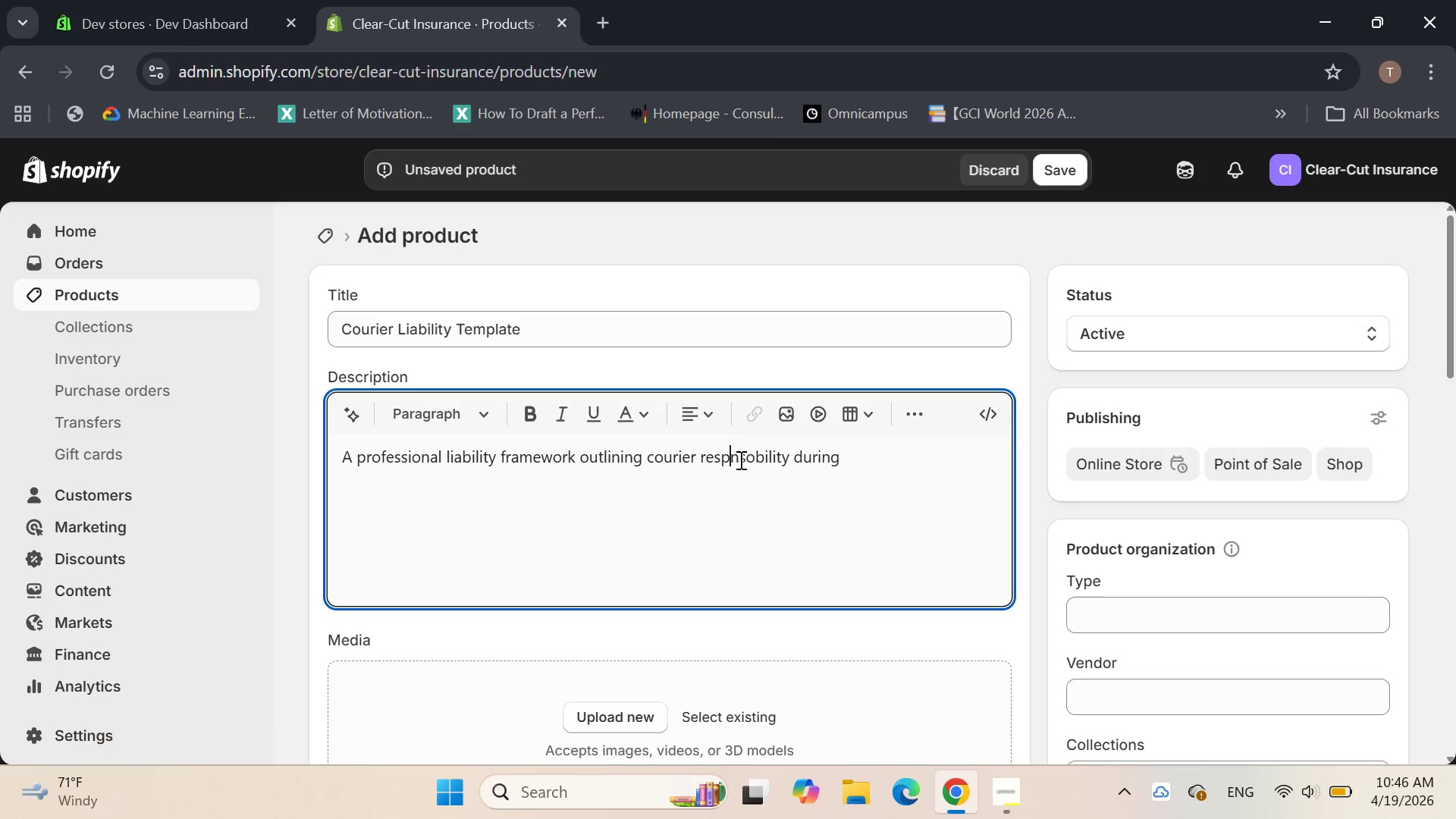 
key(O)
 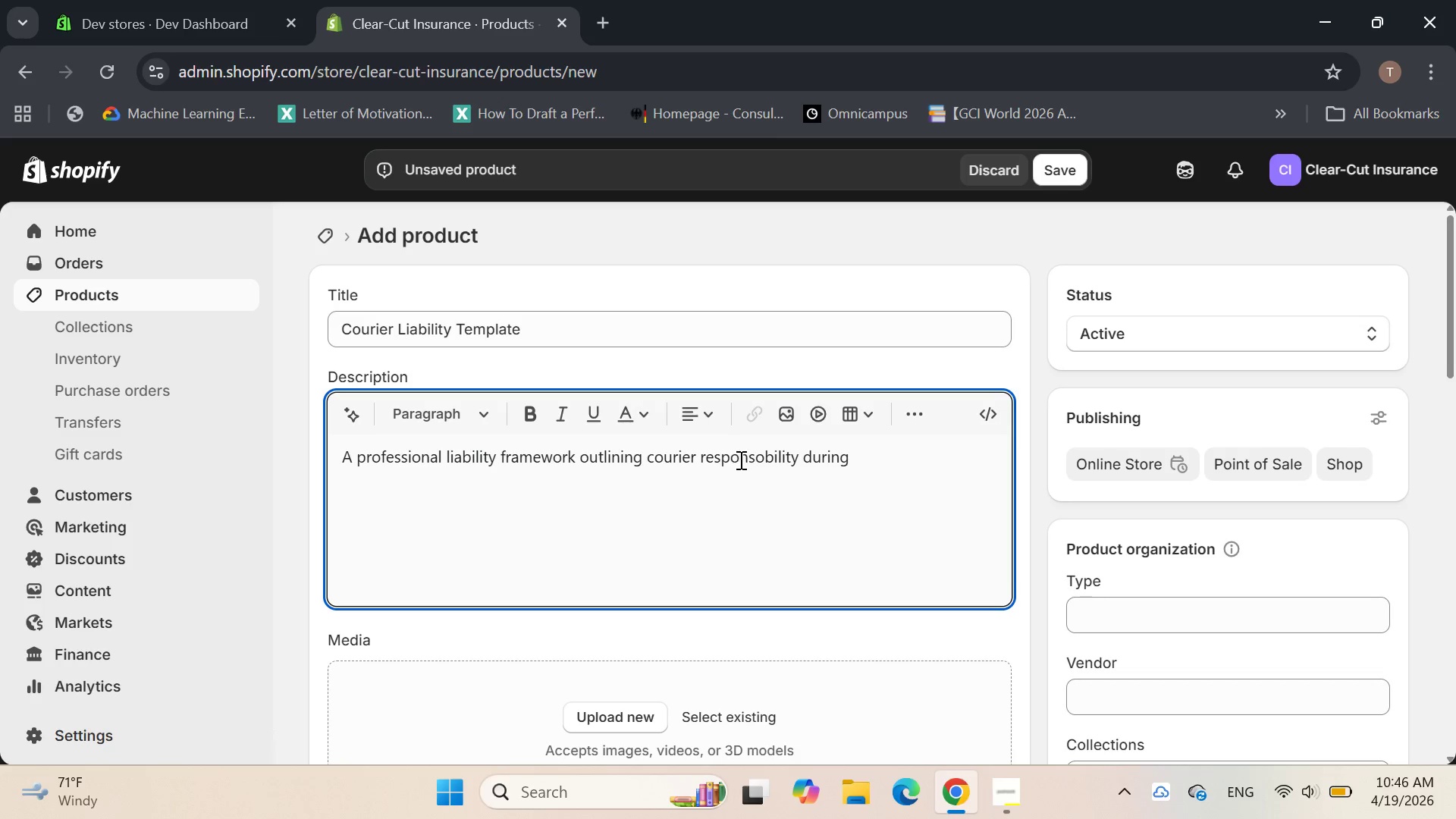 
key(ArrowRight)
 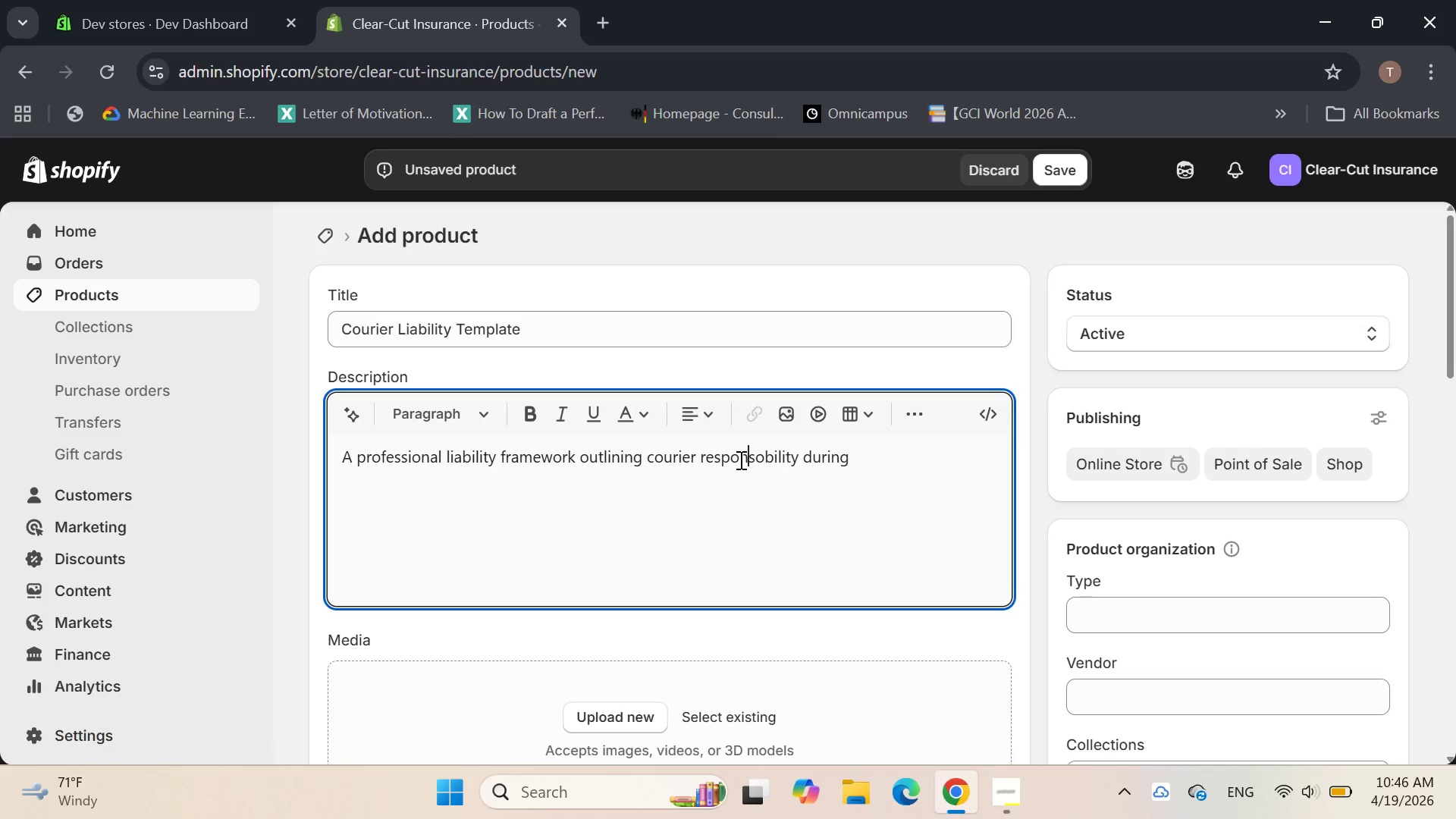 
key(ArrowRight)
 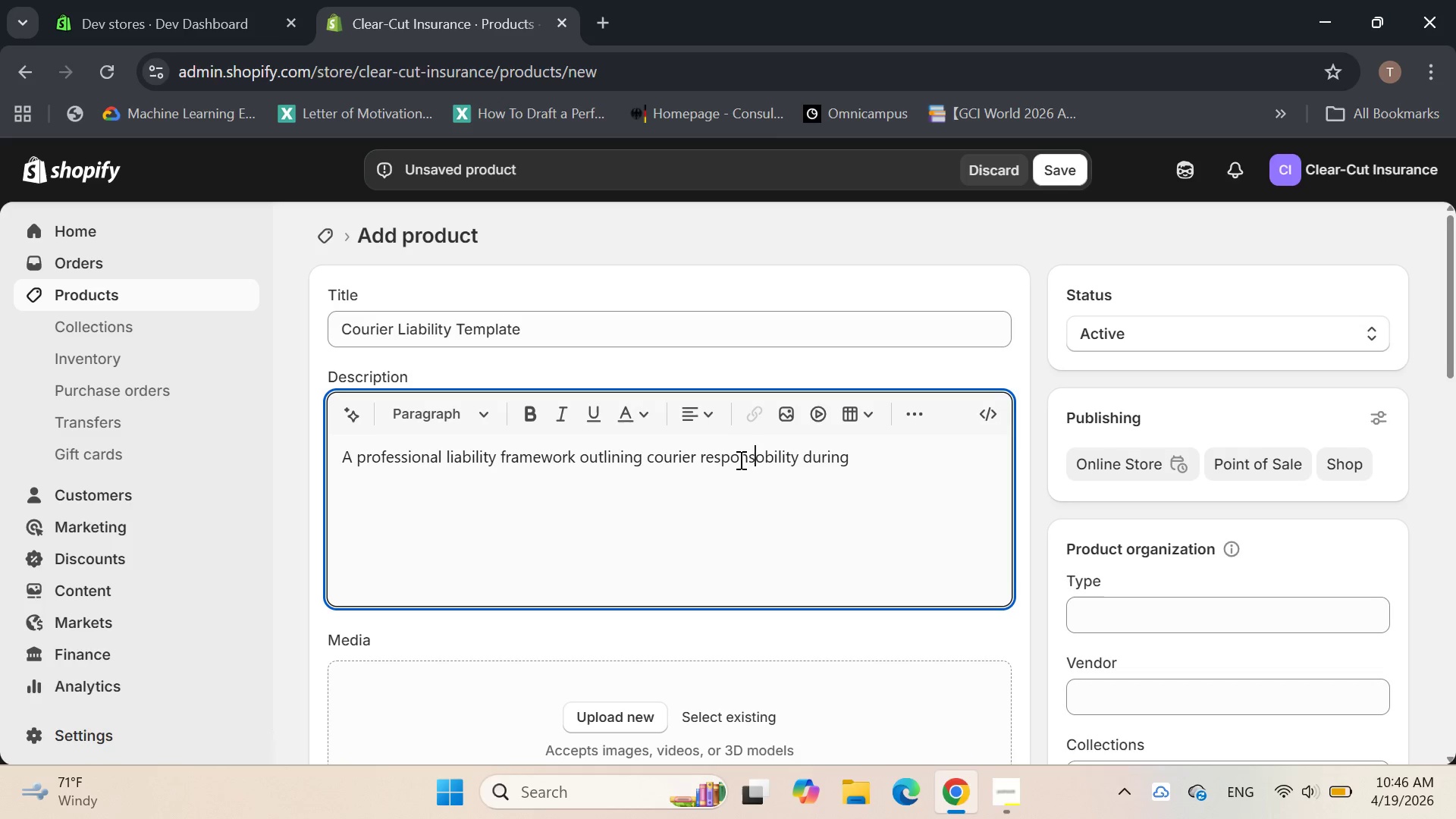 
key(ArrowRight)
 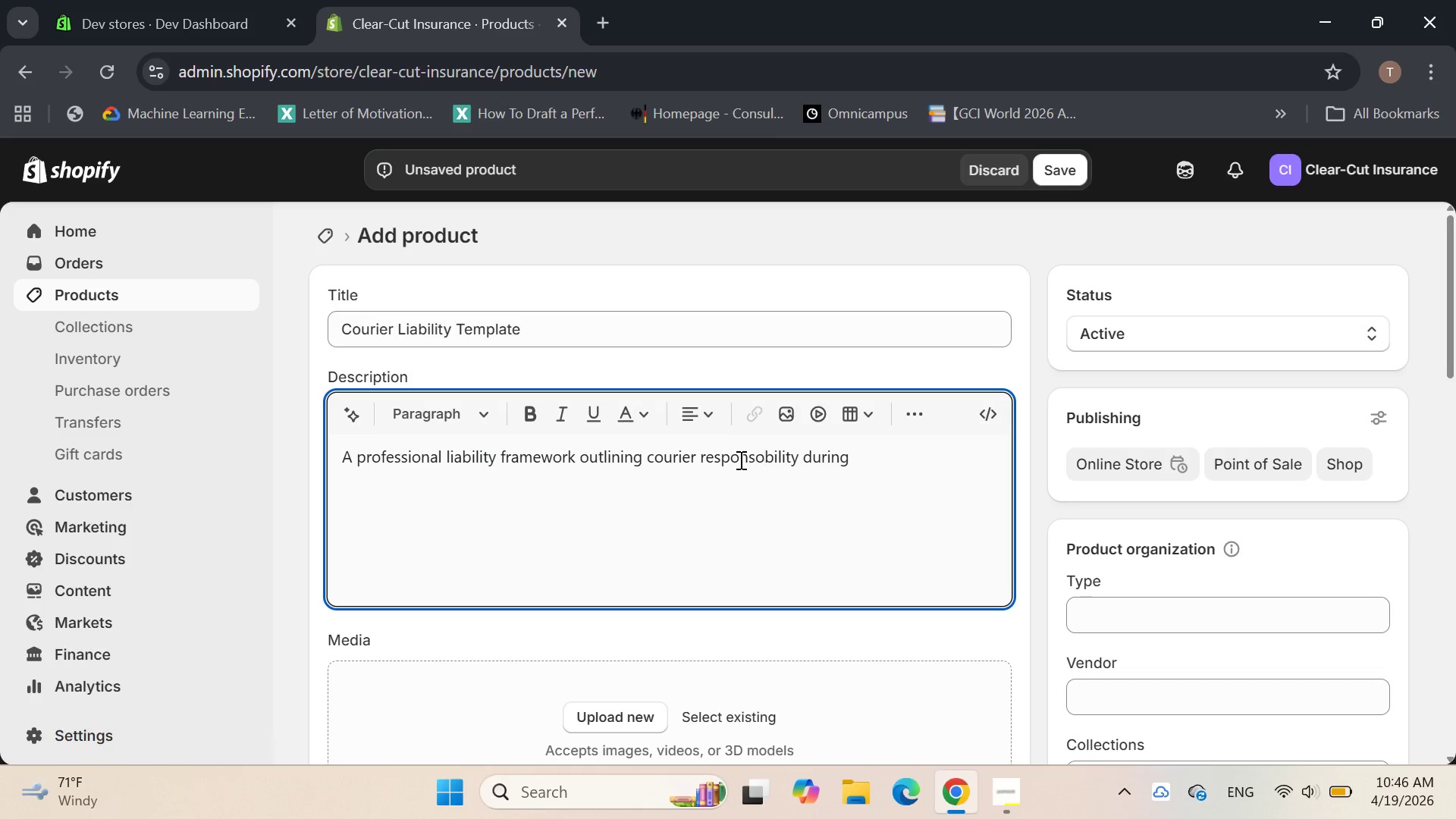 
key(Backspace)
 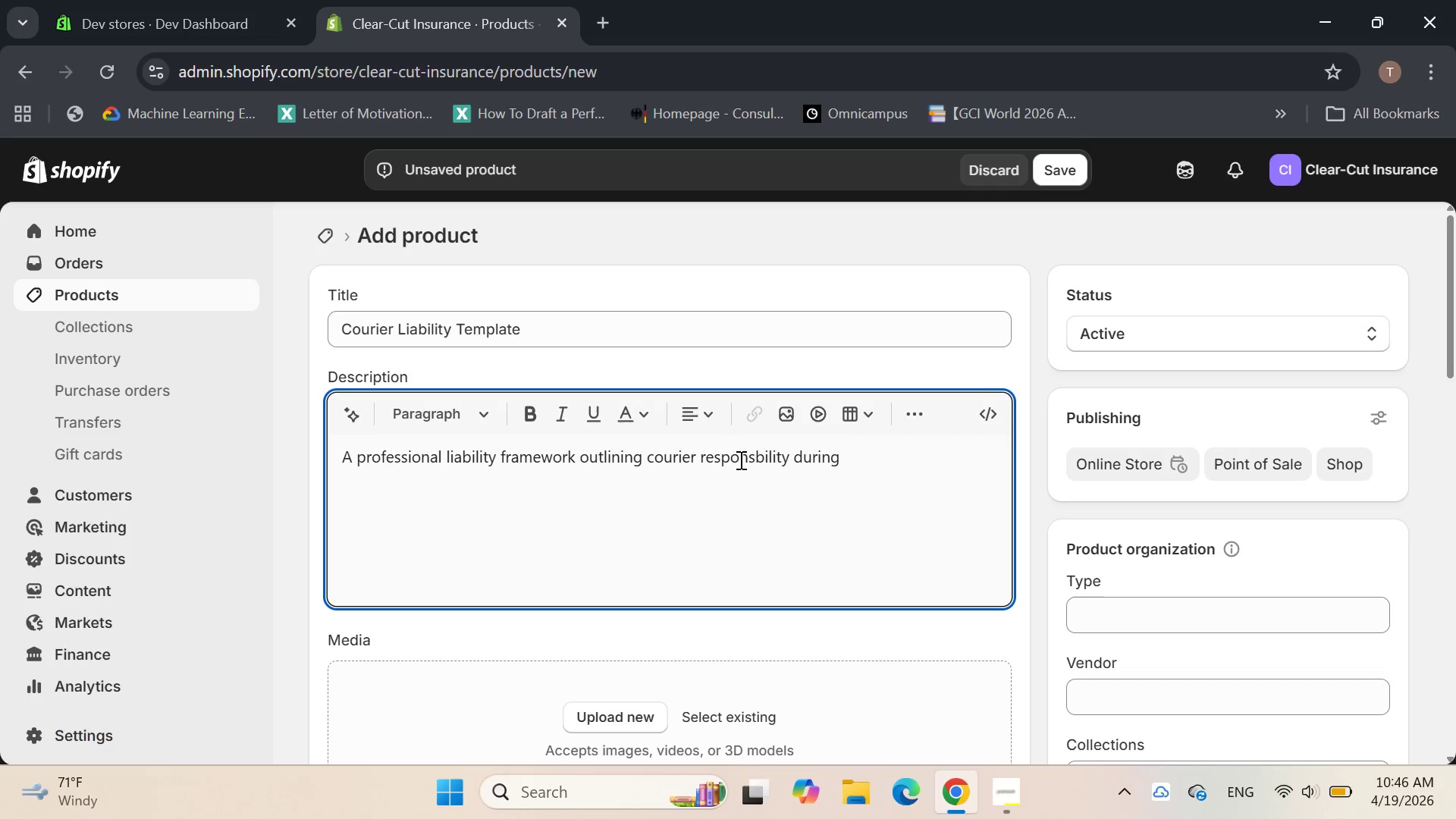 
key(I)
 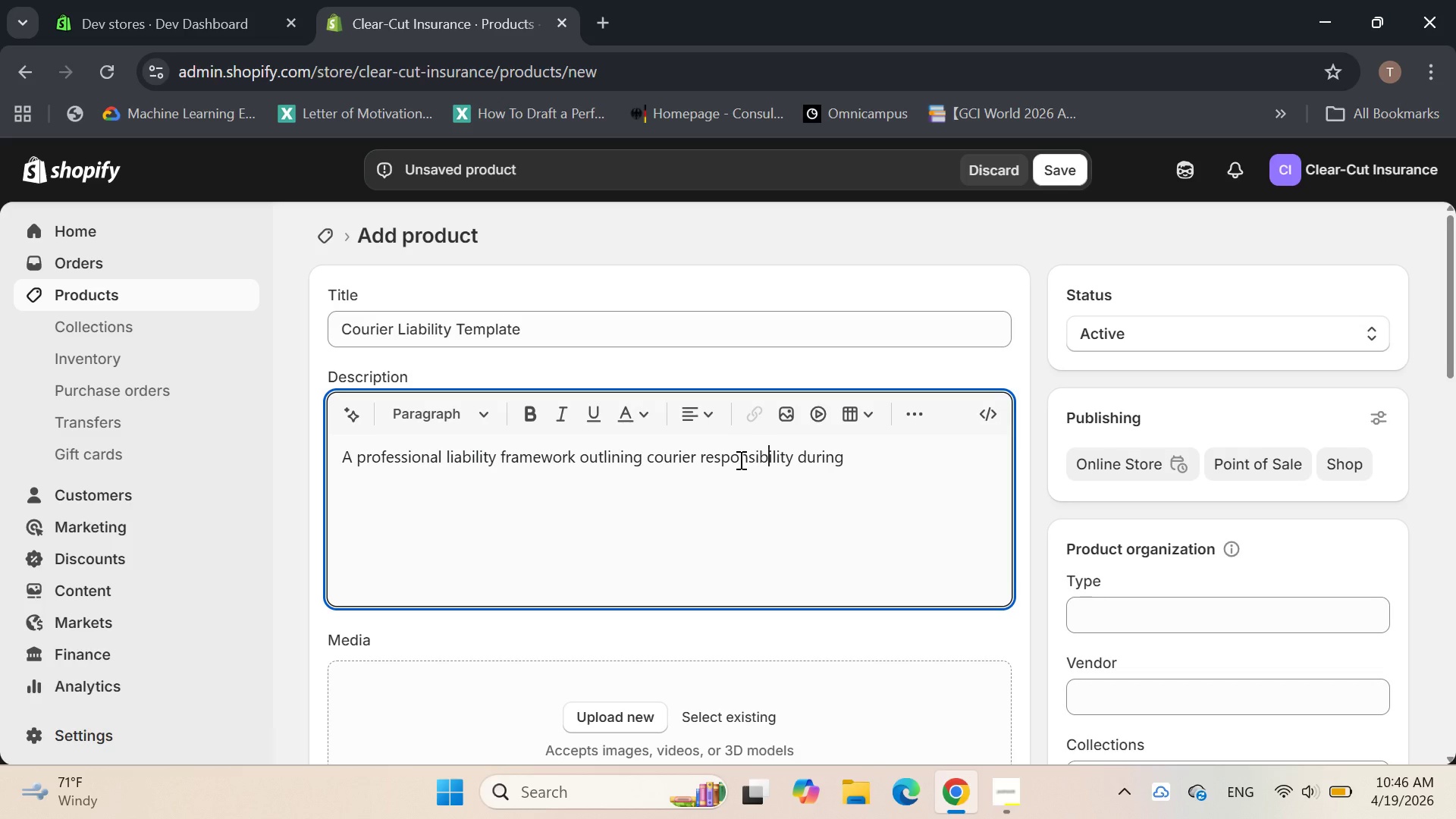 
hold_key(key=ArrowRight, duration=0.92)
 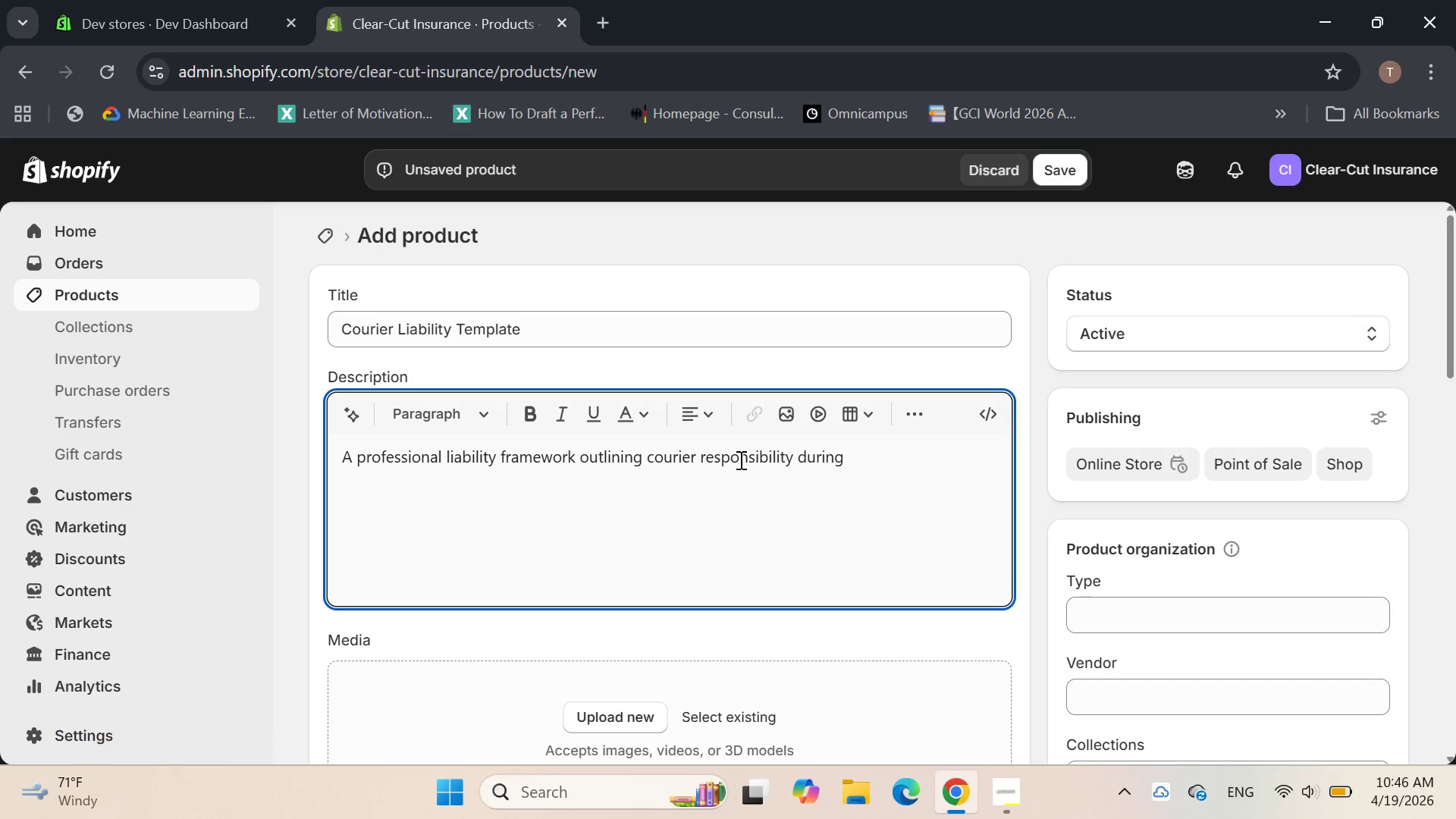 
key(Space)
 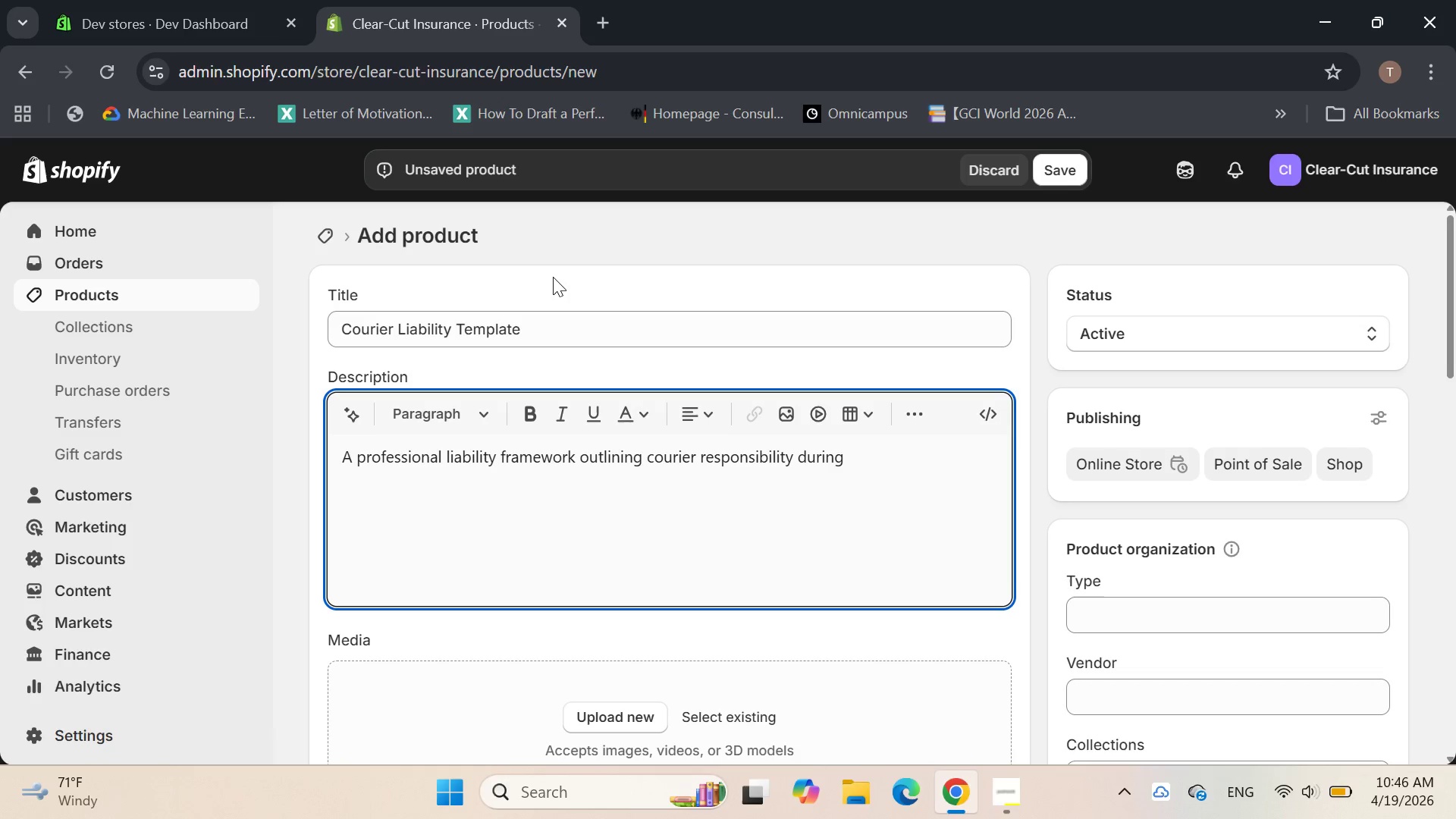 
type(deri)
key(Backspace)
key(Backspace)
type(livery operations. it)
key(Backspace)
key(Backspace)
type(It clarifies insurance coverage boundaries and as)
key(Backspace)
type(ccident protocols.)
 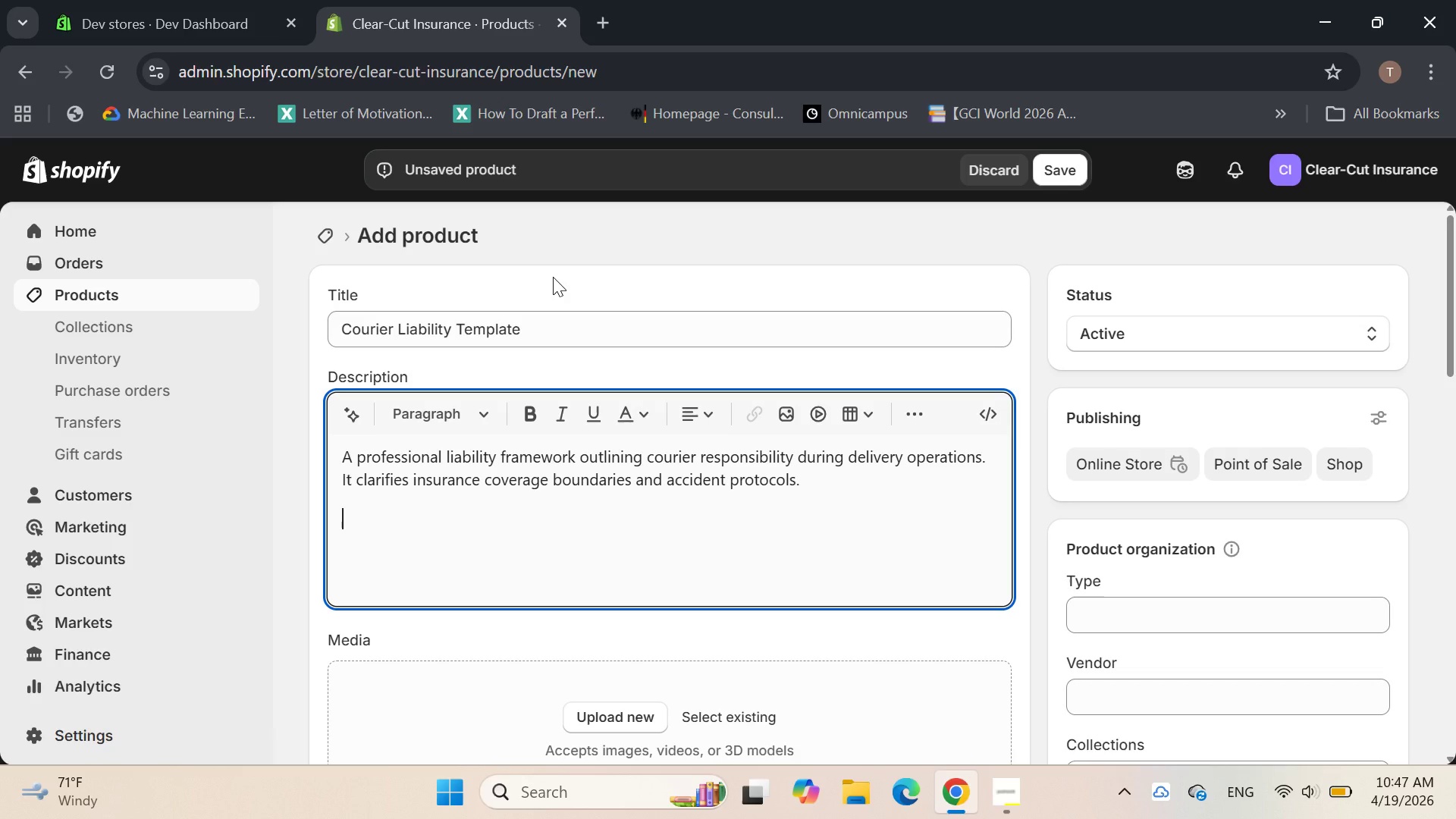 
 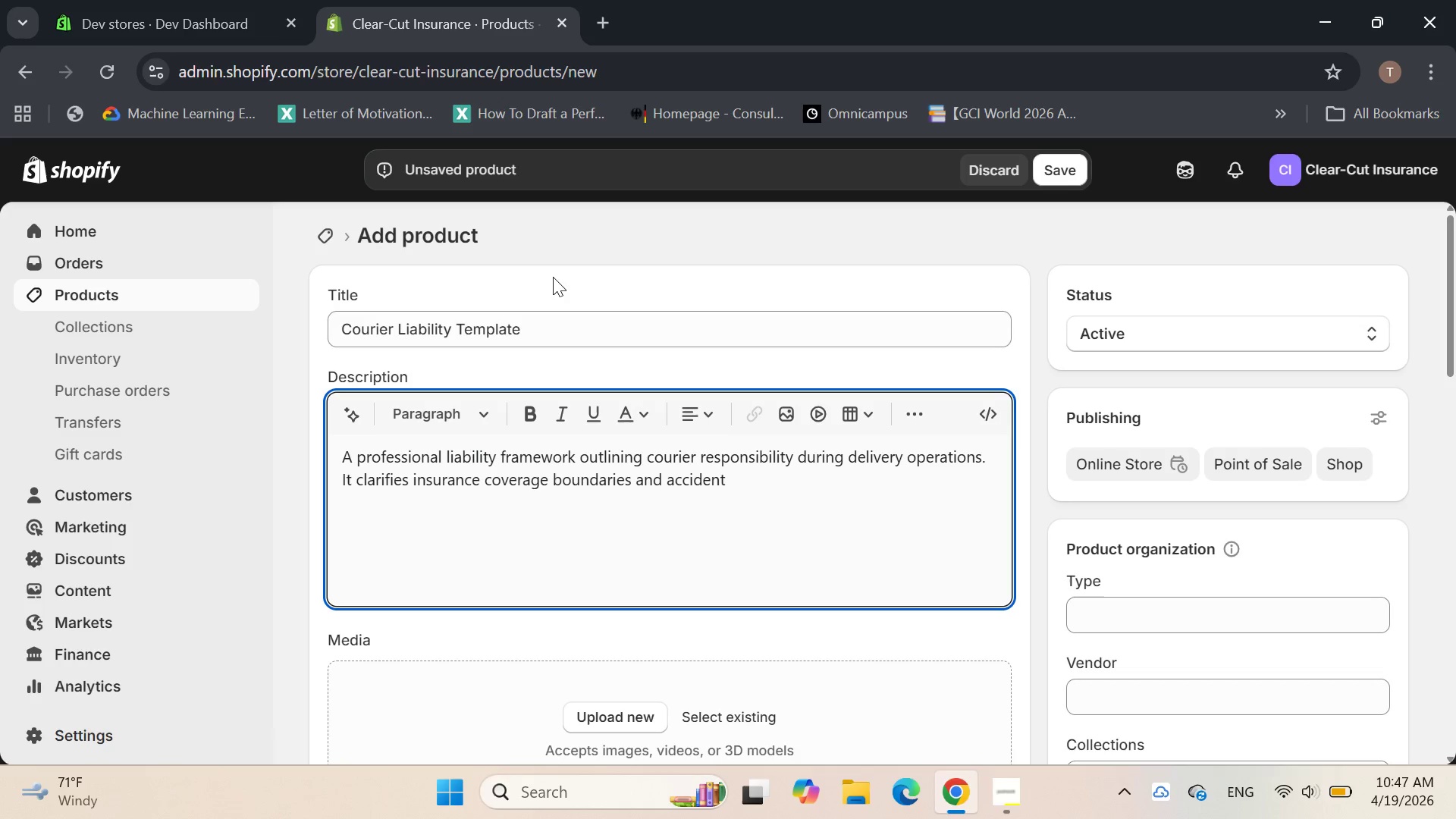 
key(Enter)
 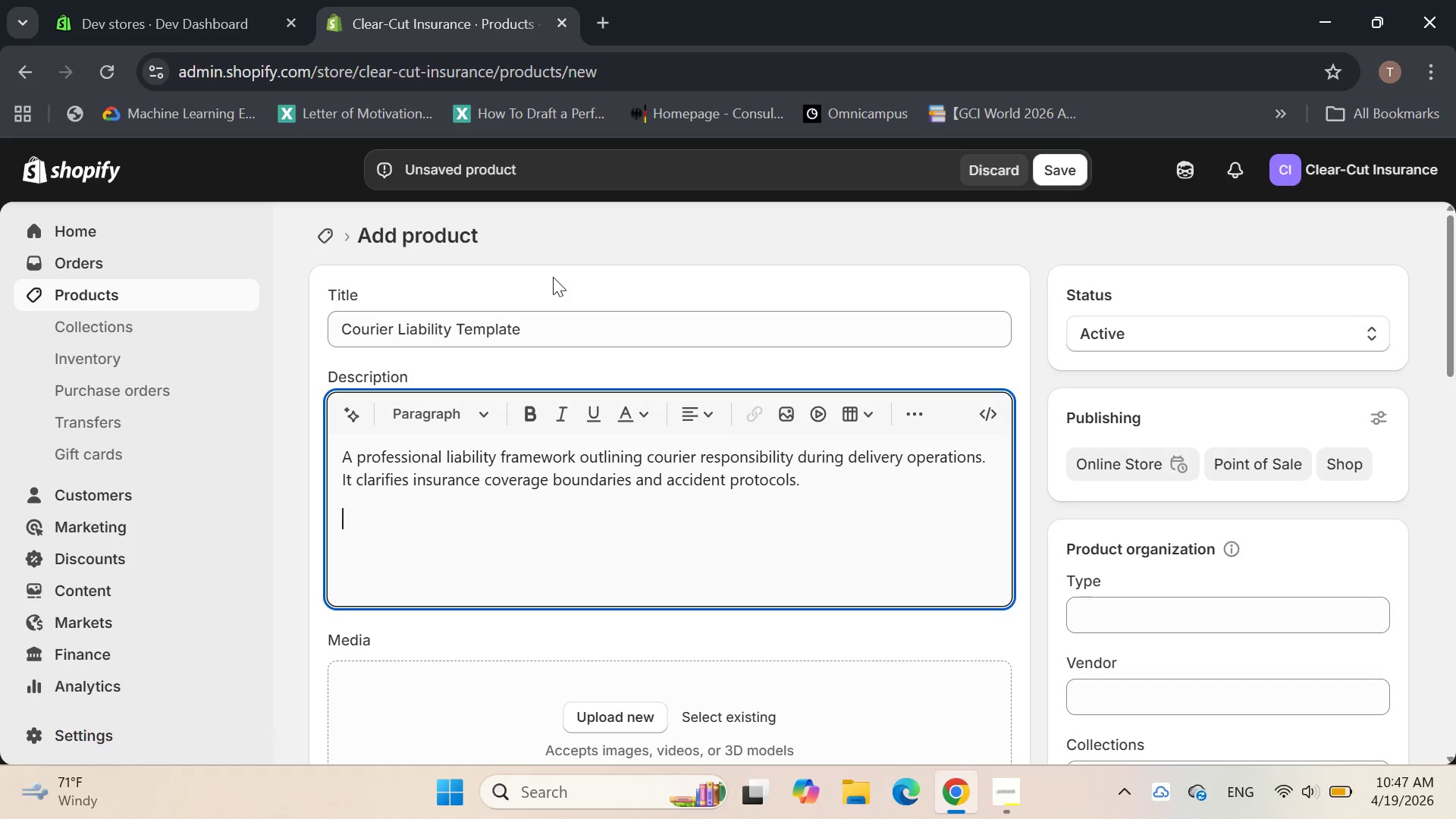 
type(Designed for Sa)
key(Backspace)
type(ta)
key(Backspace)
key(Backspace)
key(Backspace)
type(sa)
key(Backspace)
type(tart i)
key(Backspace)
type(up)
key(Backspace)
key(Backspace)
key(Backspace)
type(ups formaliza)
key(Backspace)
type(ing legal protection structures for delivert)
key(Backspace)
type(y teams )
key(Backspace)
type(.)
 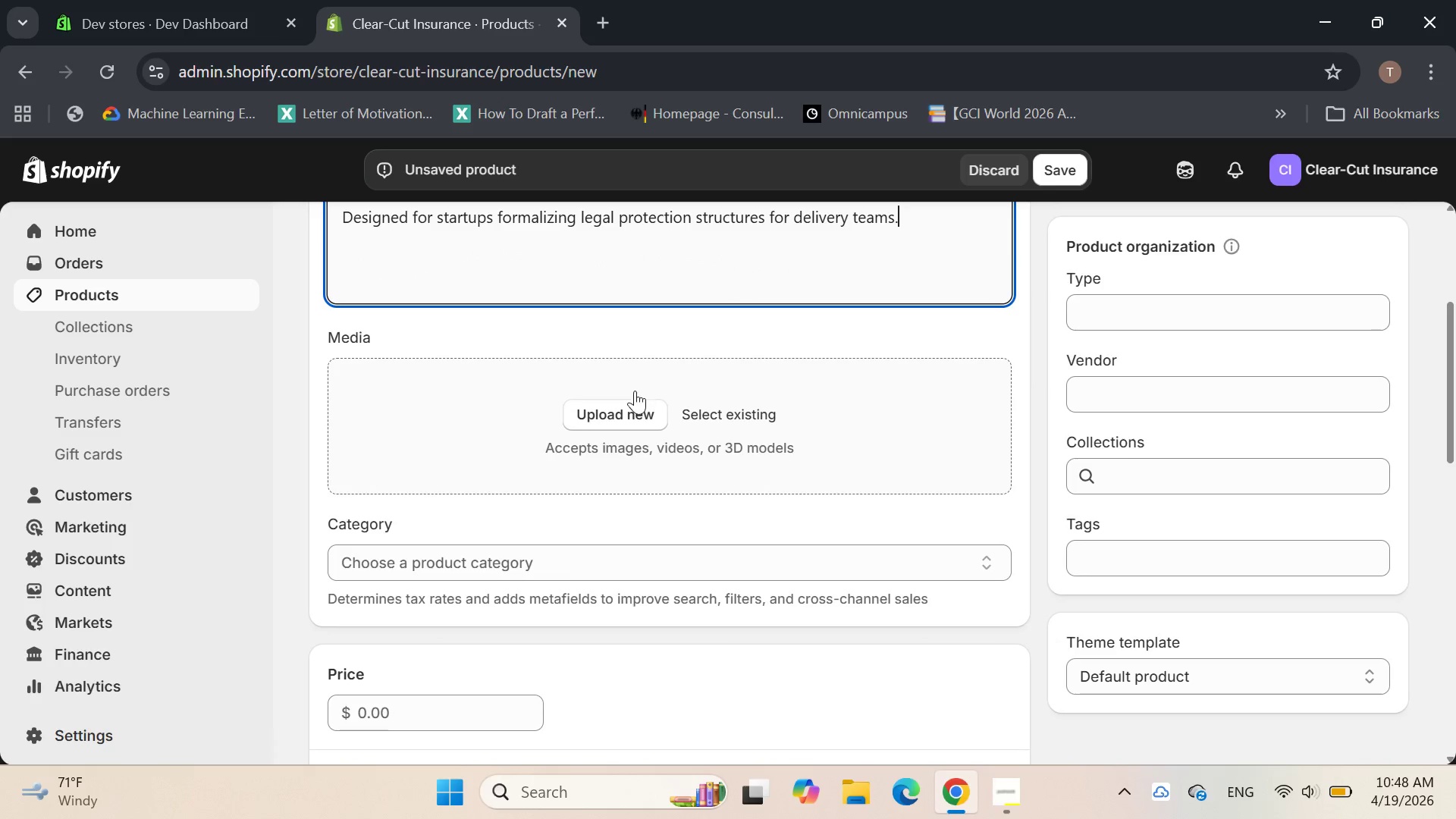 
left_click([623, 403])
 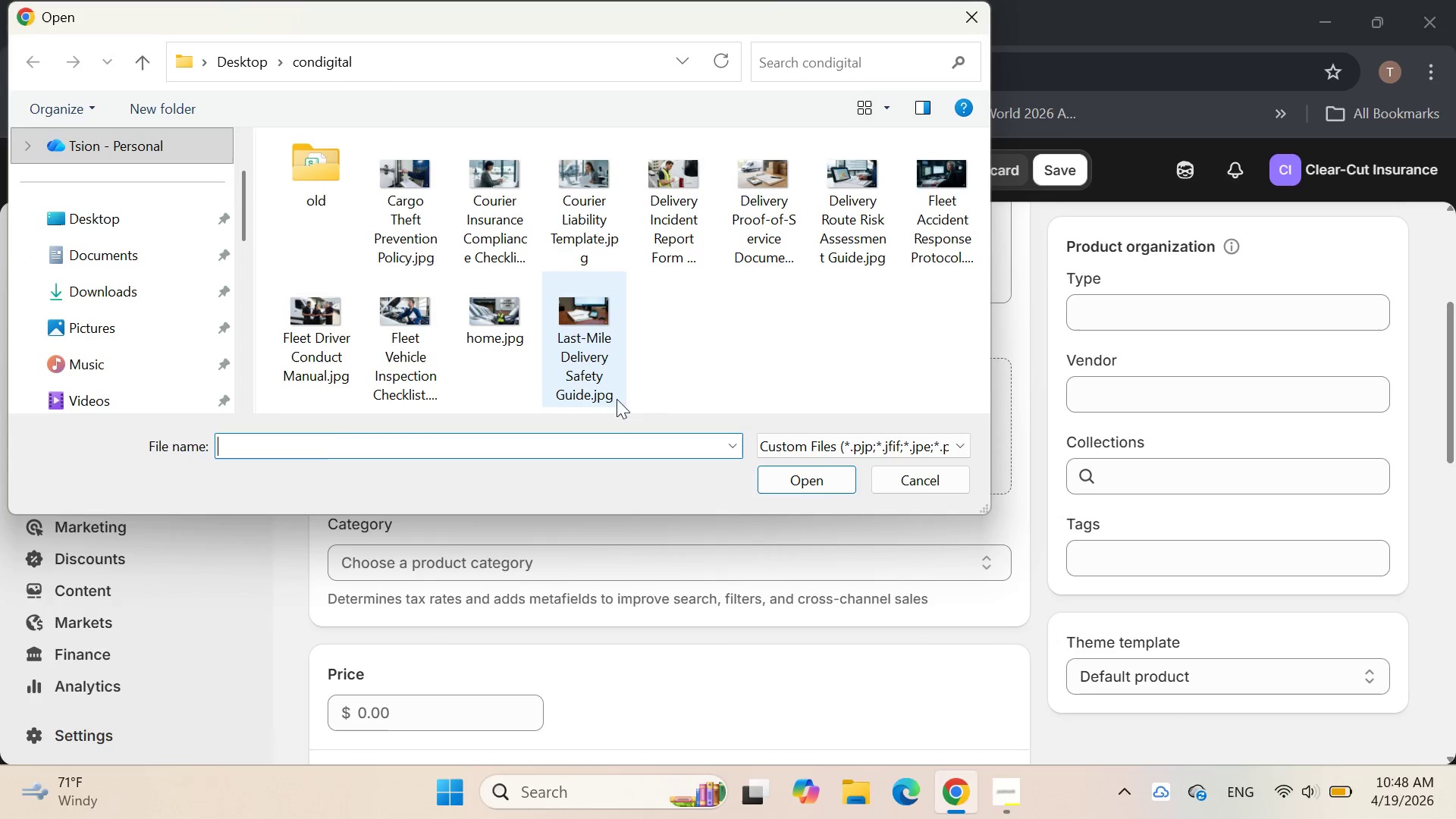 
mouse_move([535, 291])
 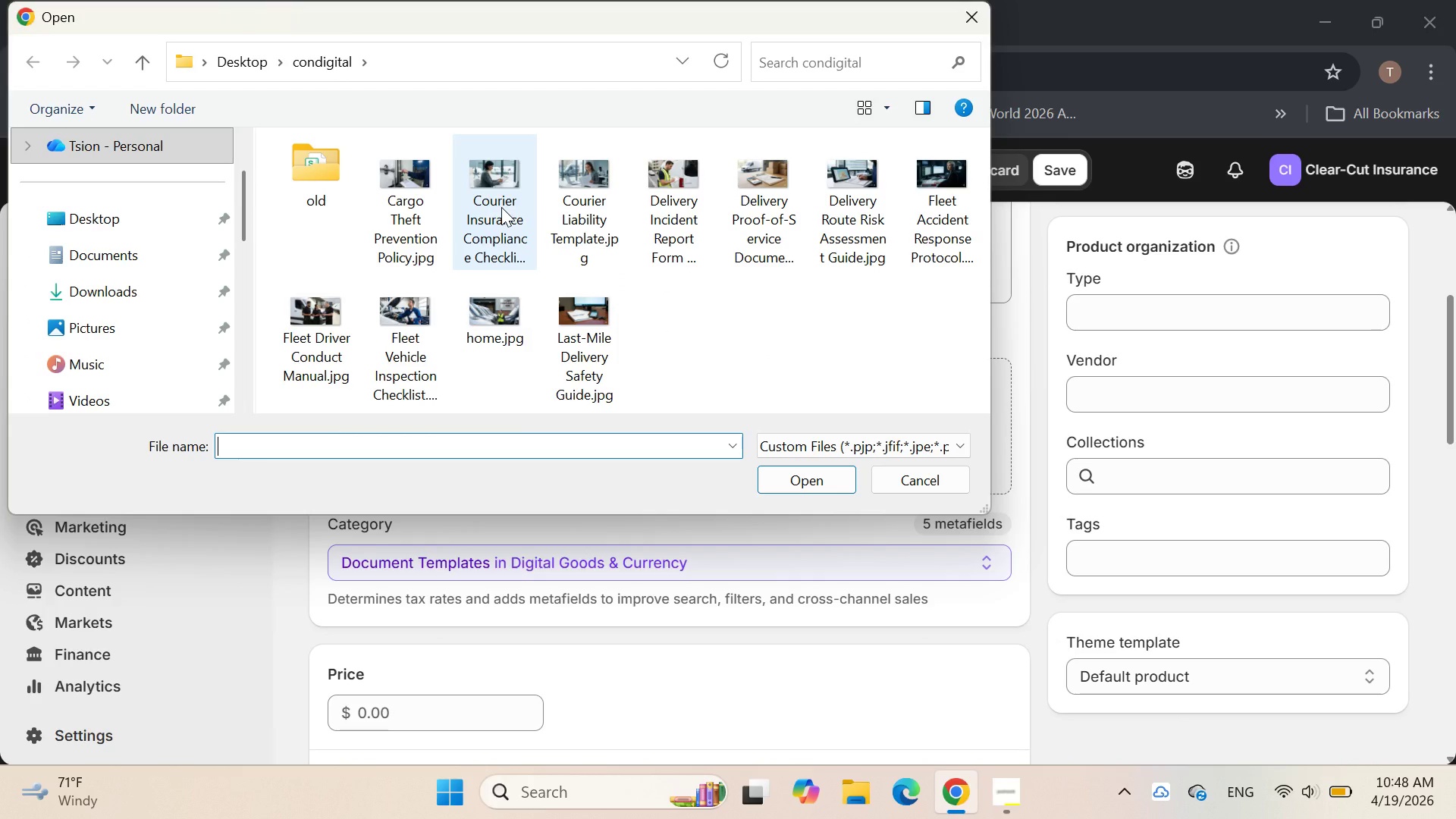 
double_click([501, 207])
 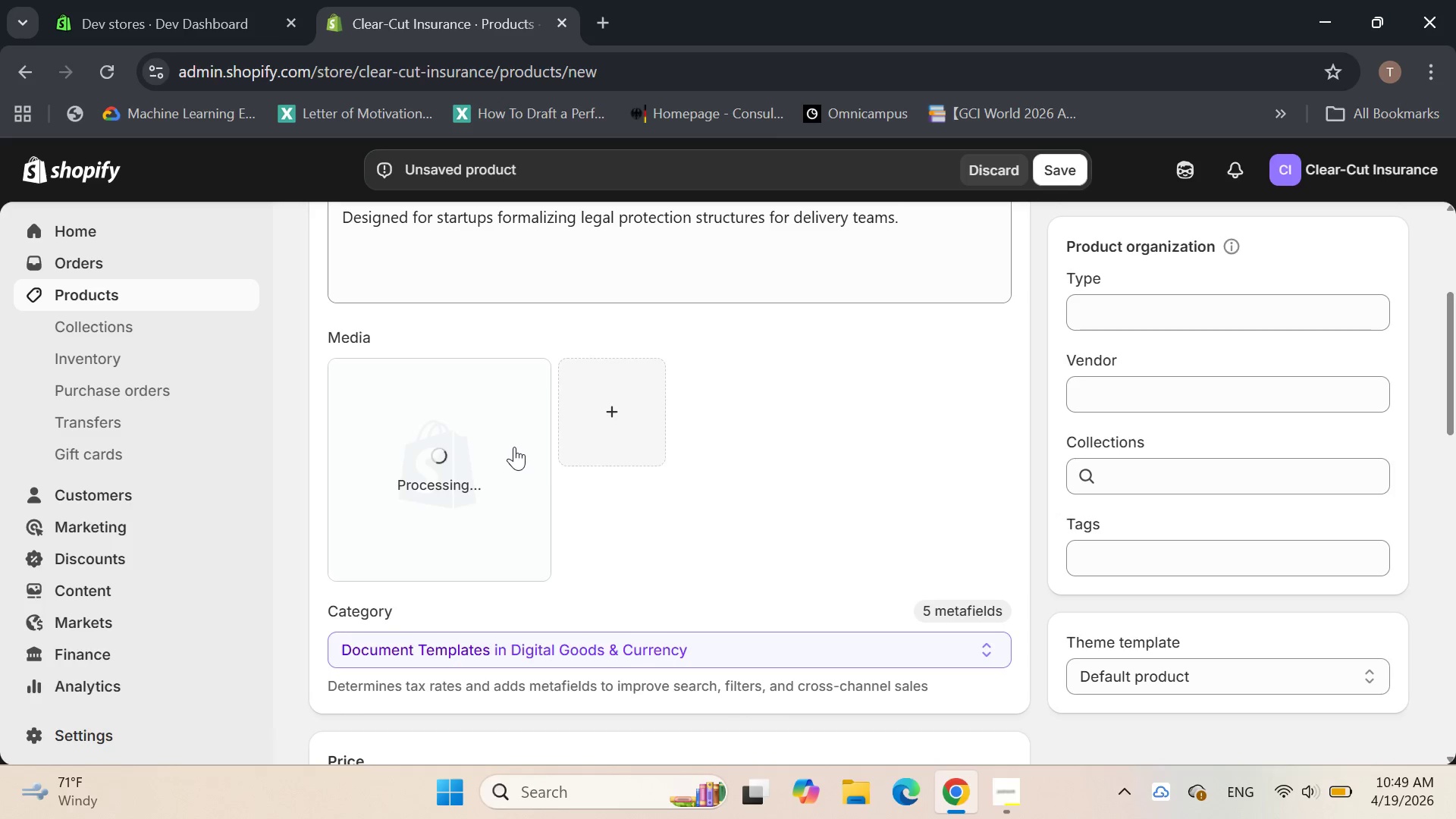 
left_click([460, 447])
 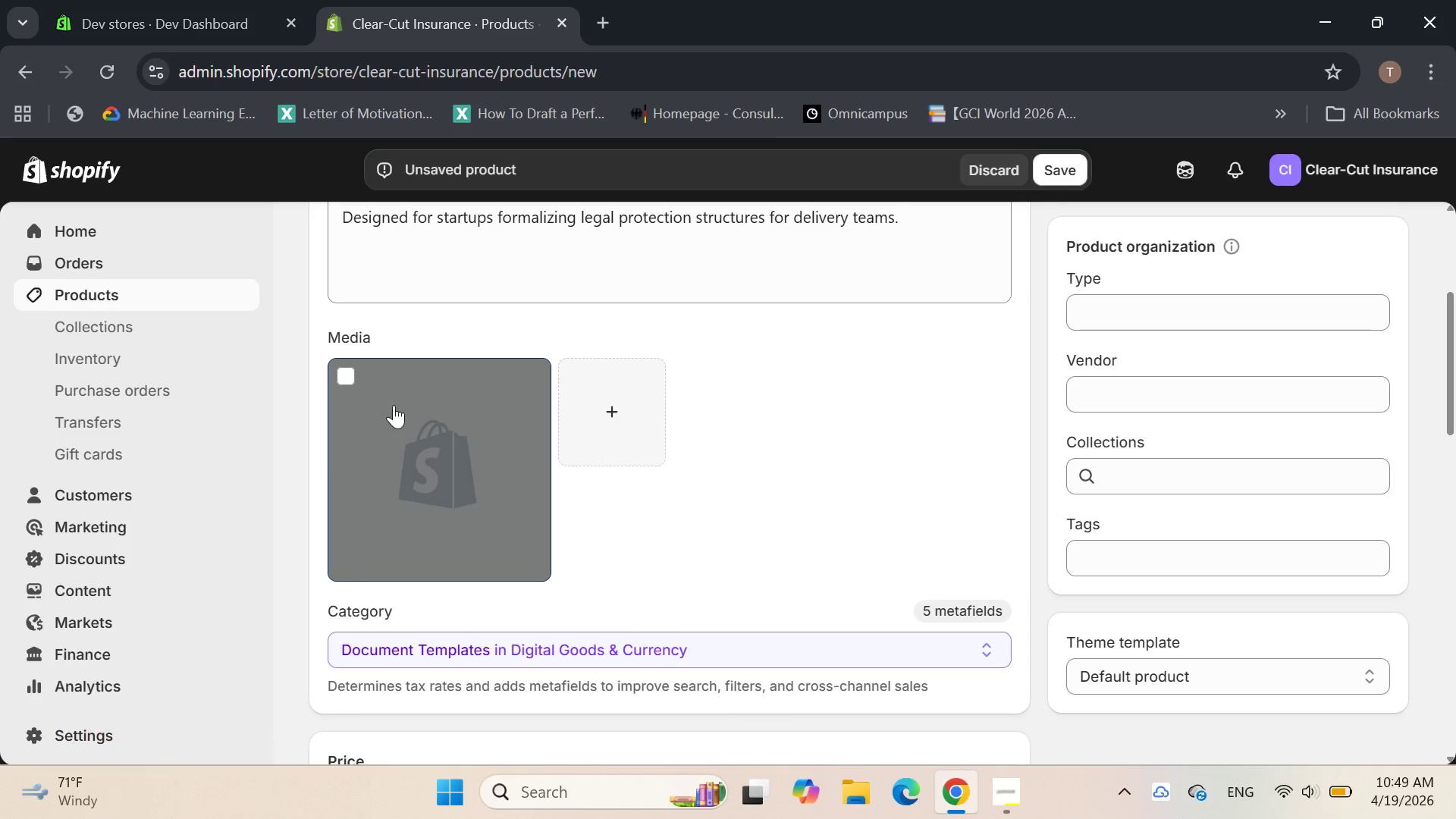 
left_click([462, 451])
 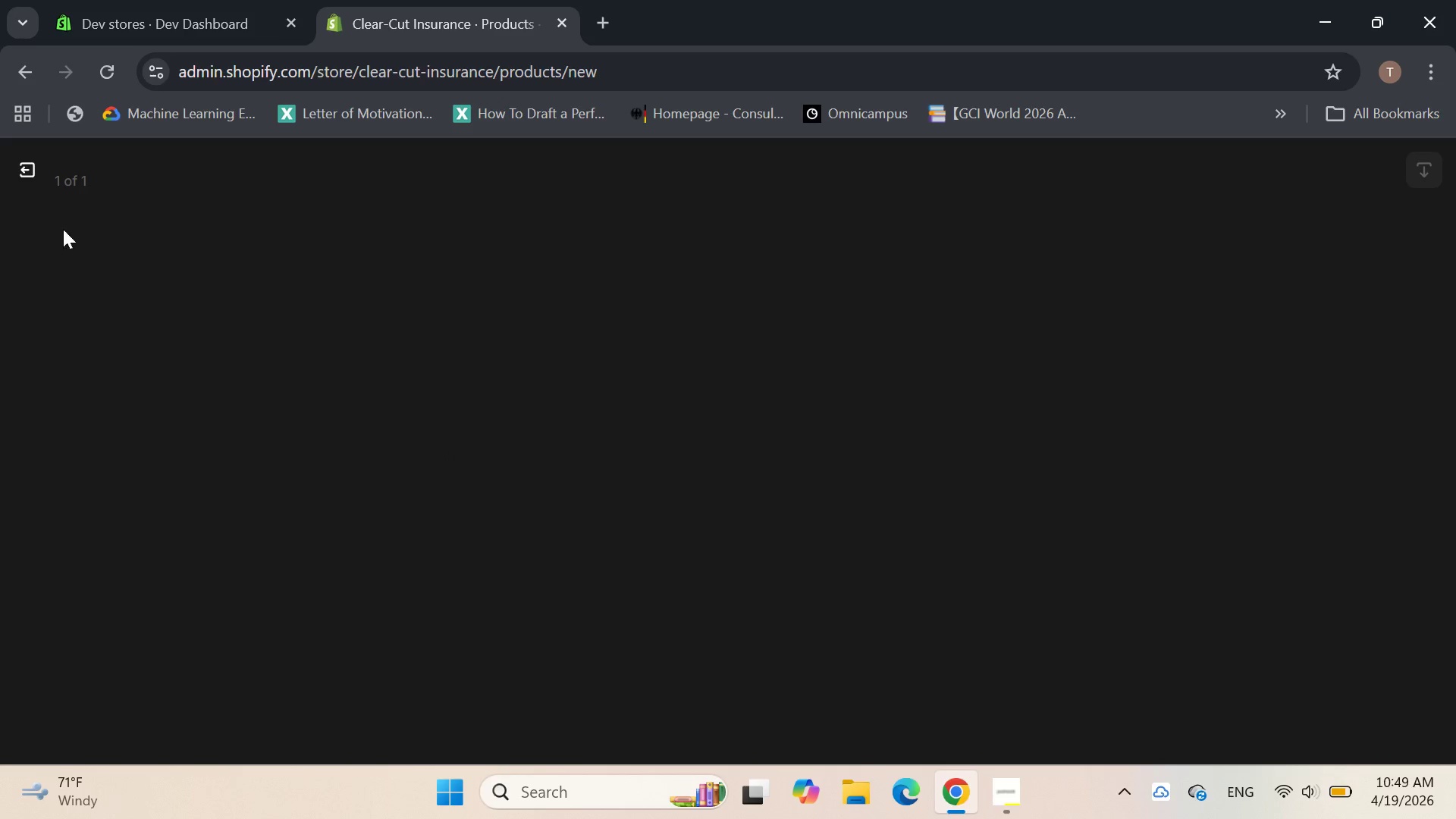 
left_click([22, 168])
 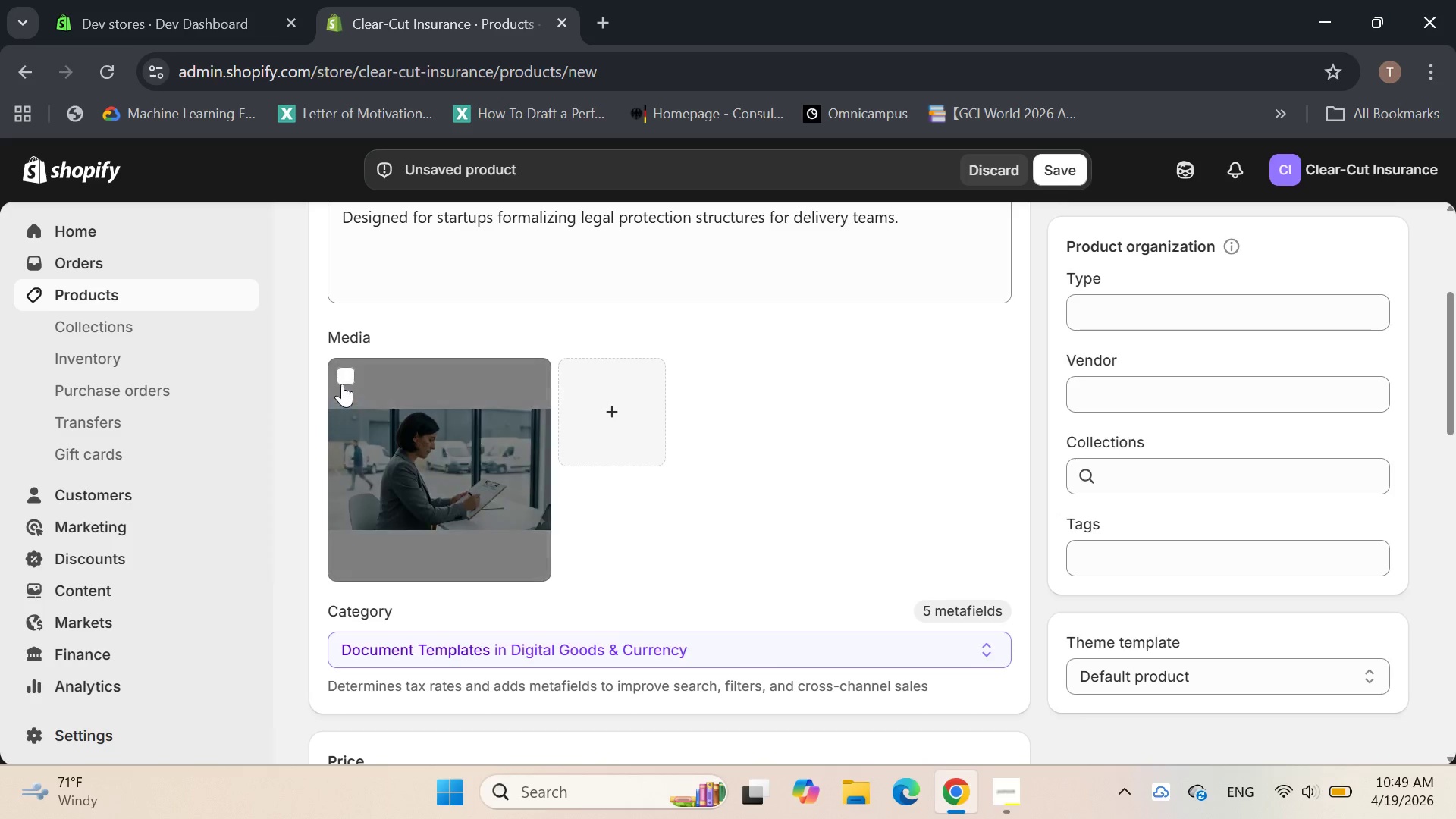 
left_click([342, 382])
 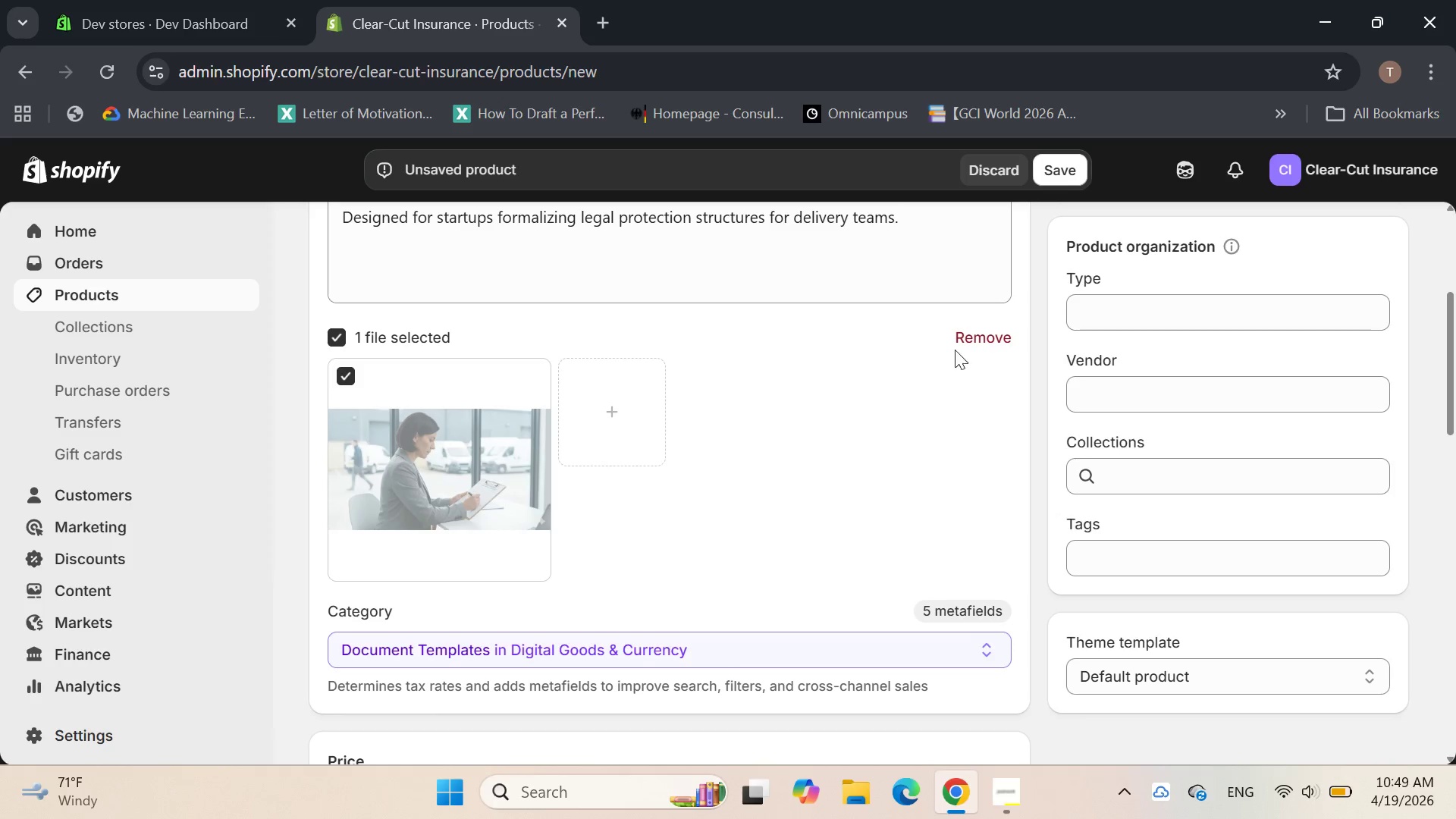 
left_click([971, 345])
 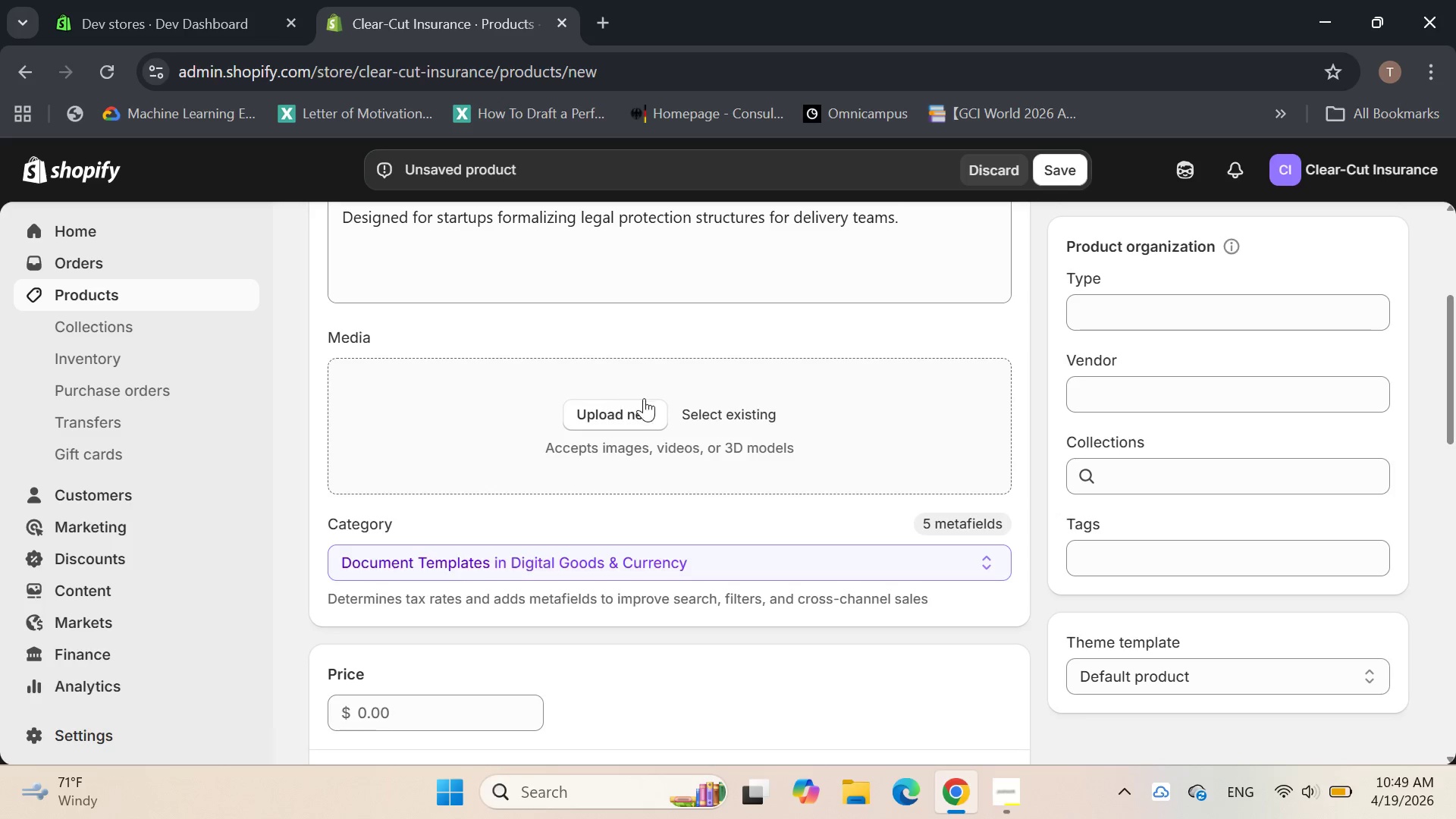 
left_click([613, 414])
 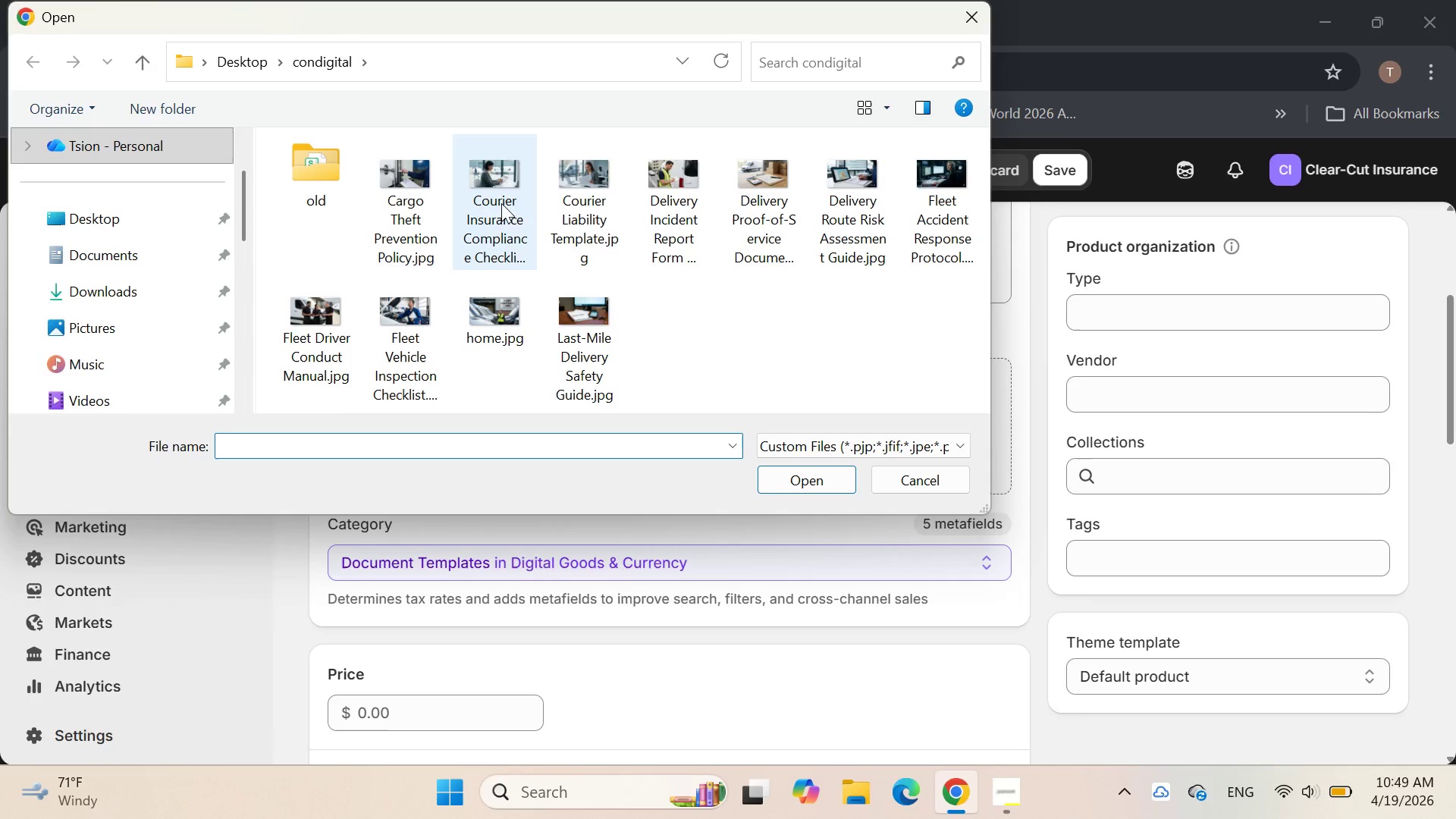 
double_click([603, 203])
 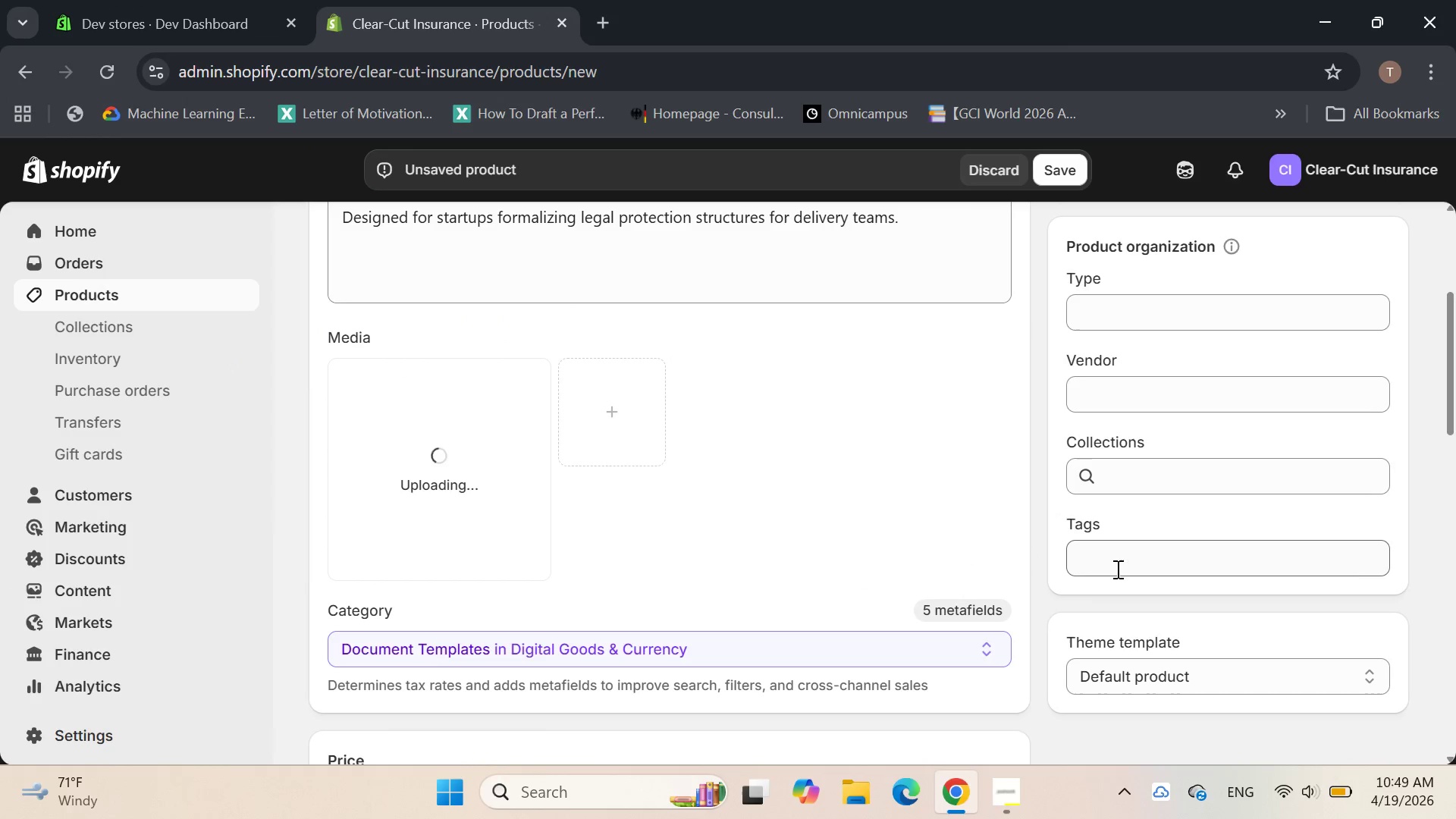 
left_click([1116, 568])
 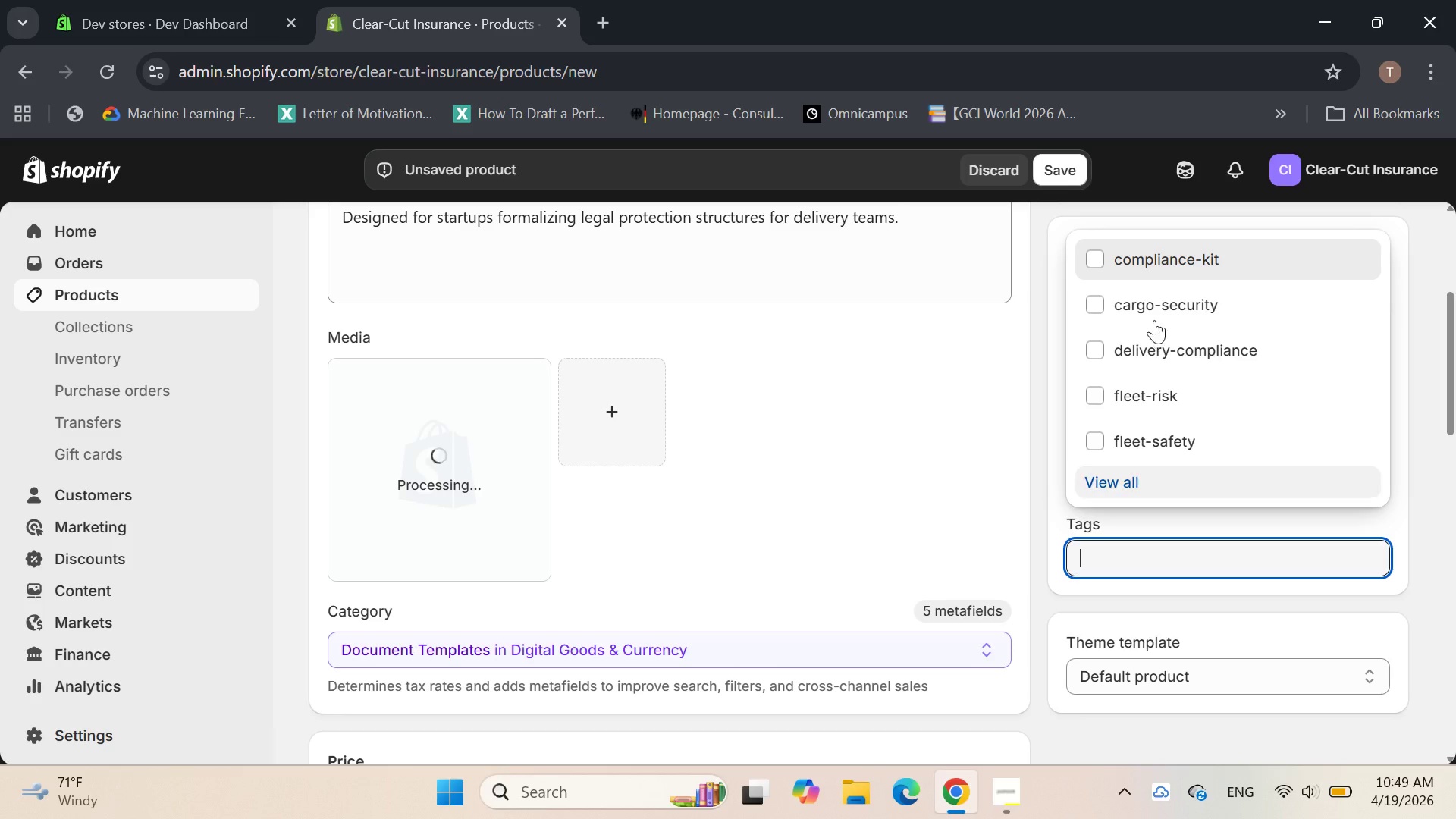 
left_click([1090, 256])
 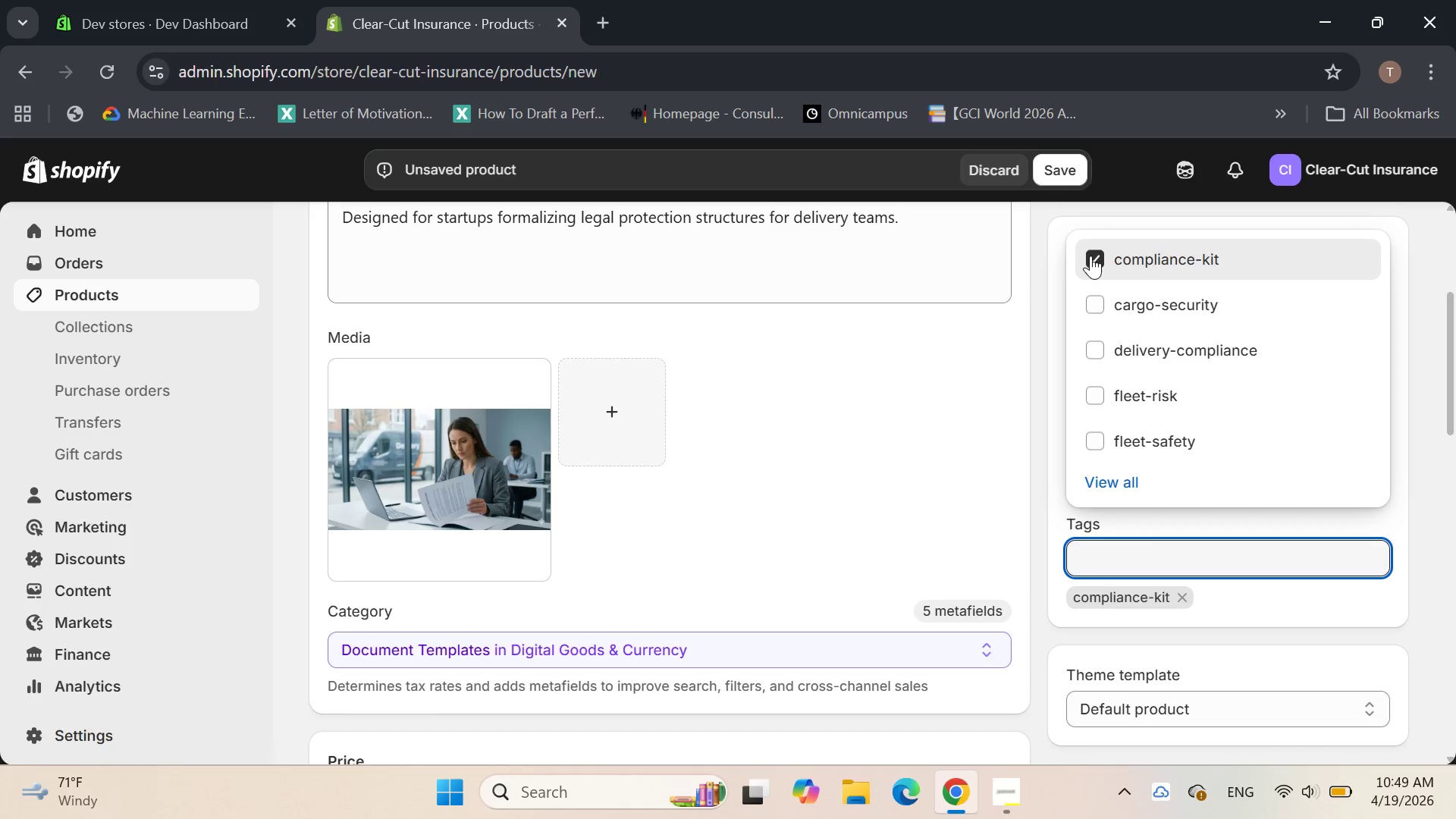 
type(couri)
 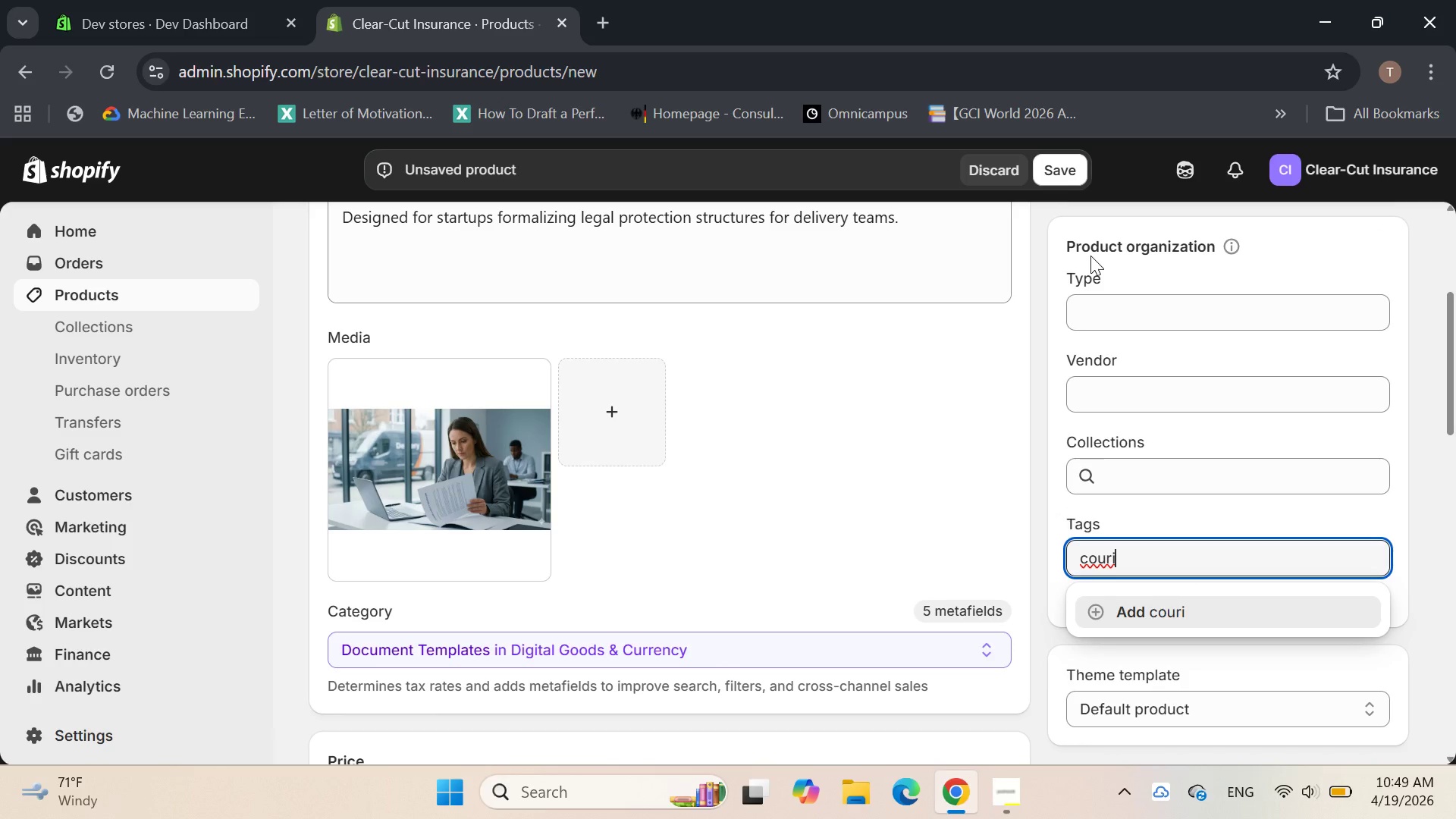 
type(er-law)
 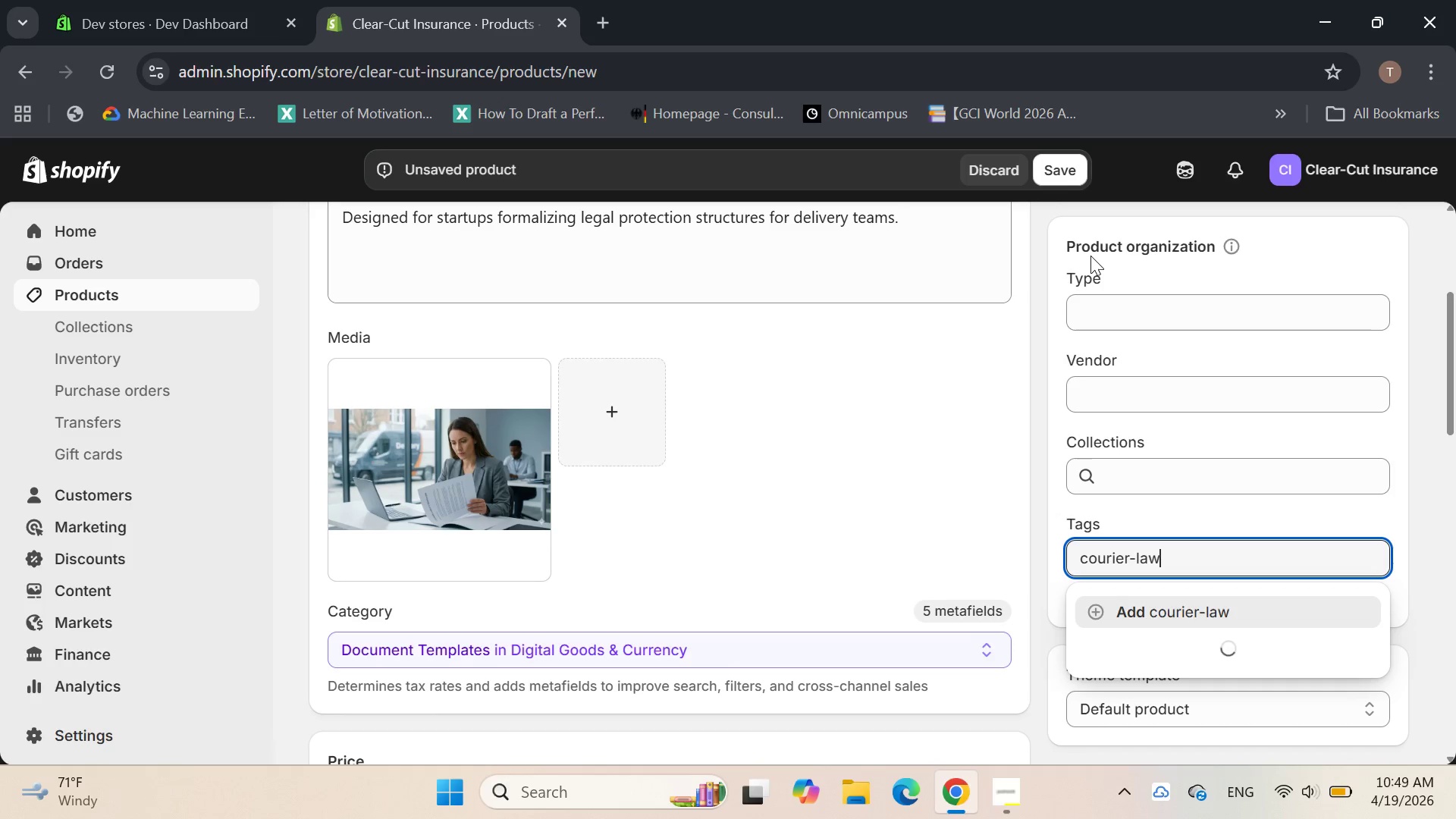 
key(Enter)
 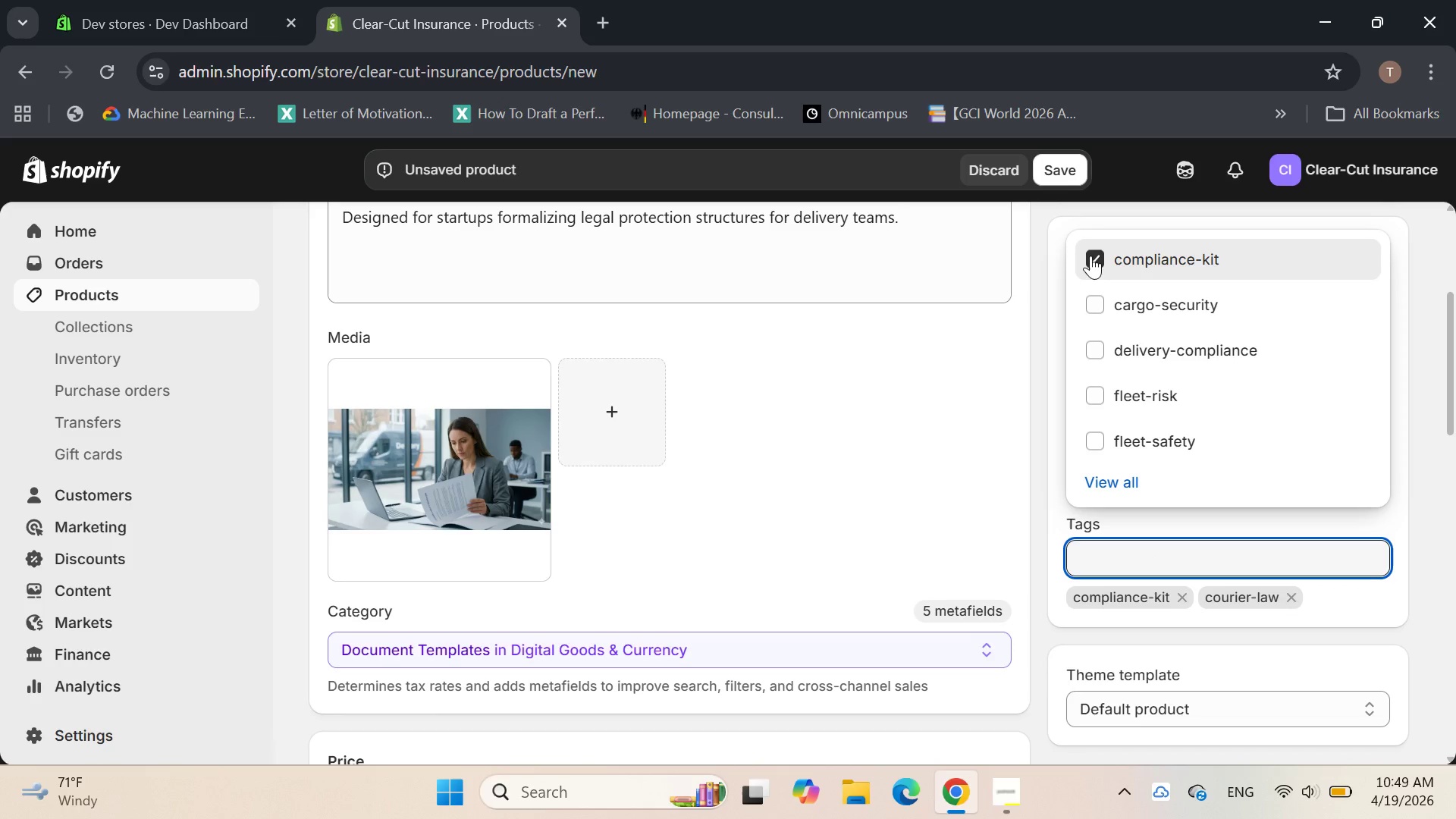 
type(liability-policy)
 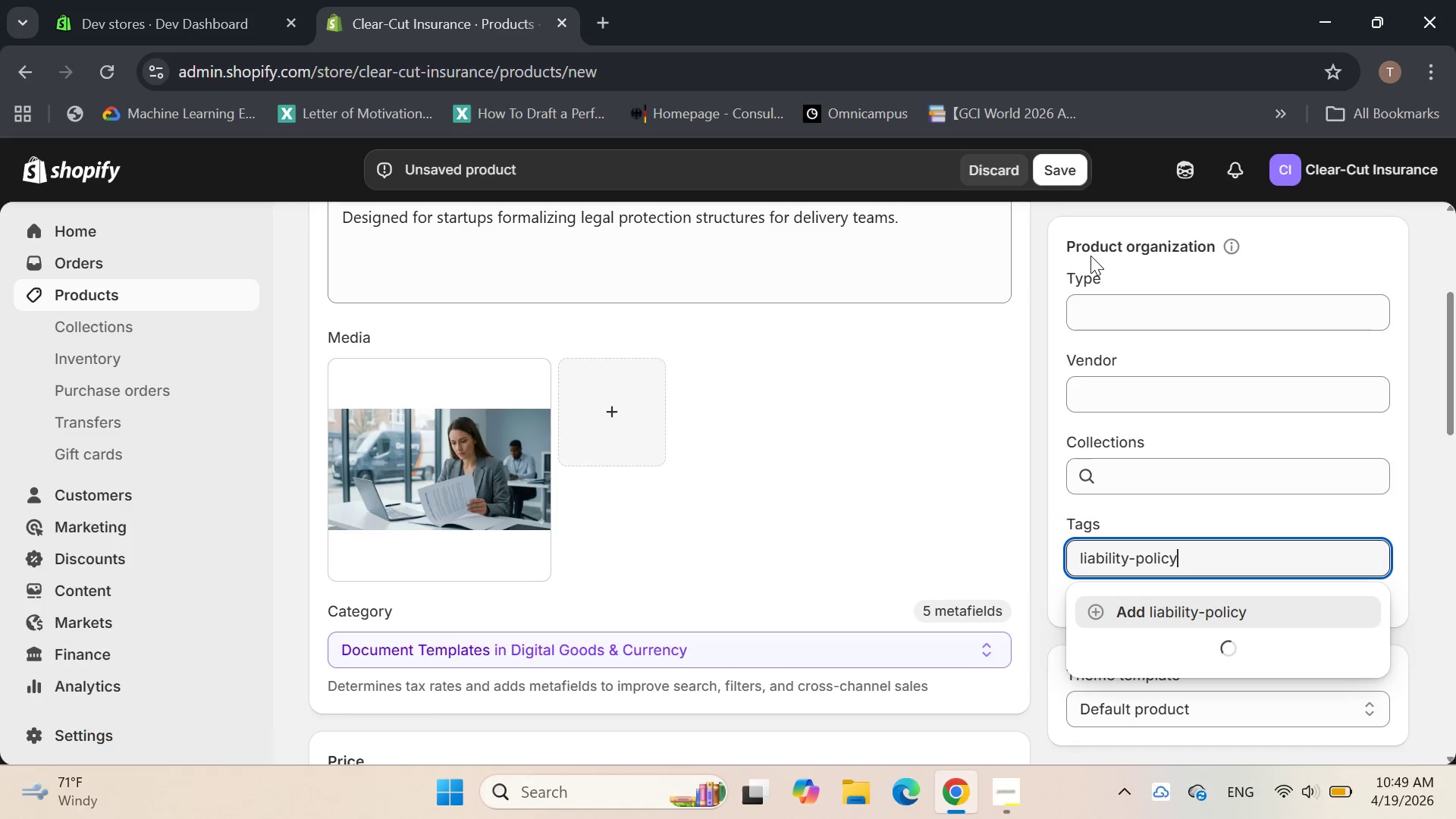 
key(Enter)
 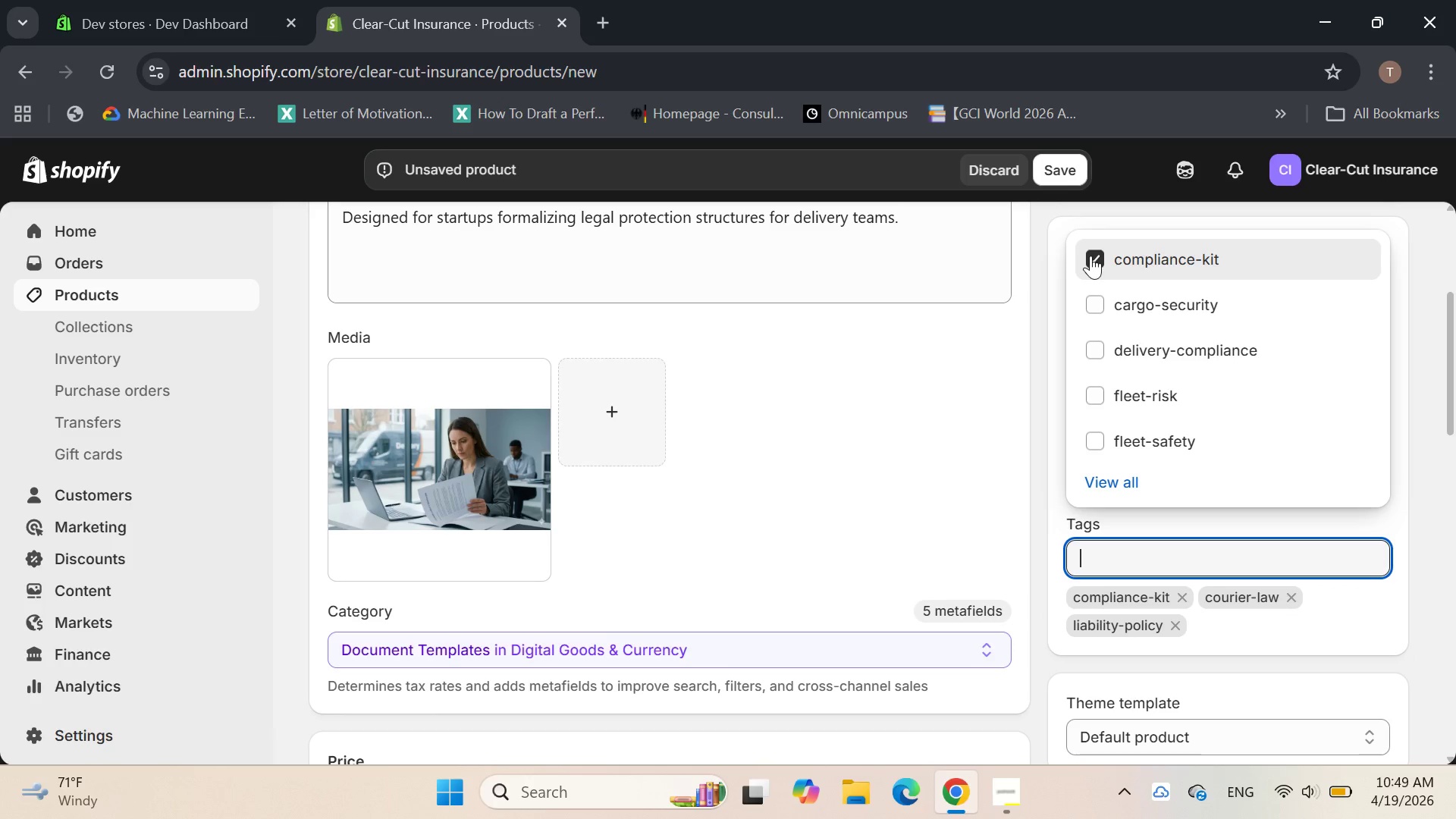 
type(fe)
key(Backspace)
type(leet-insurance)
 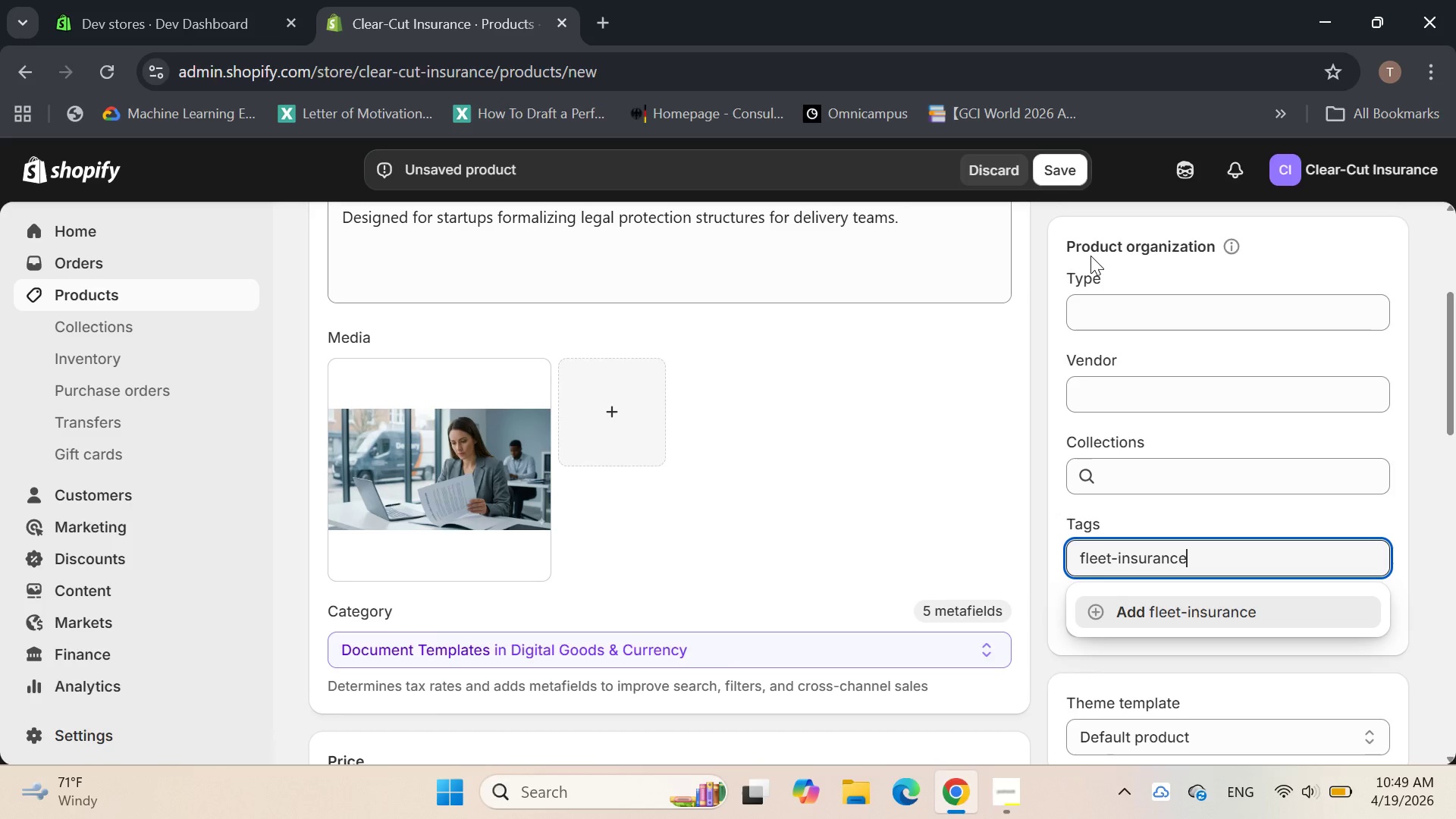 
key(Enter)
 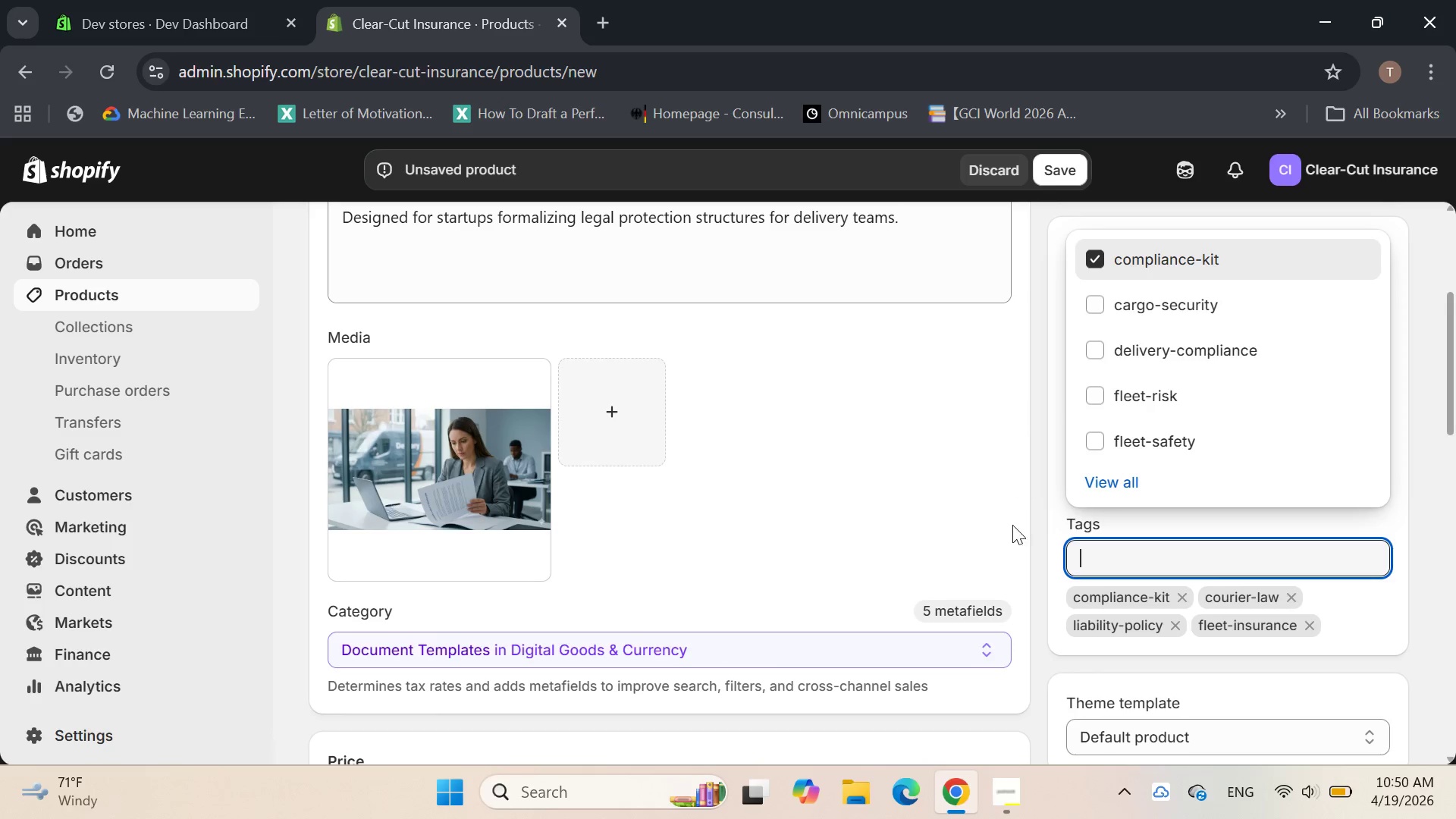 
left_click([998, 524])
 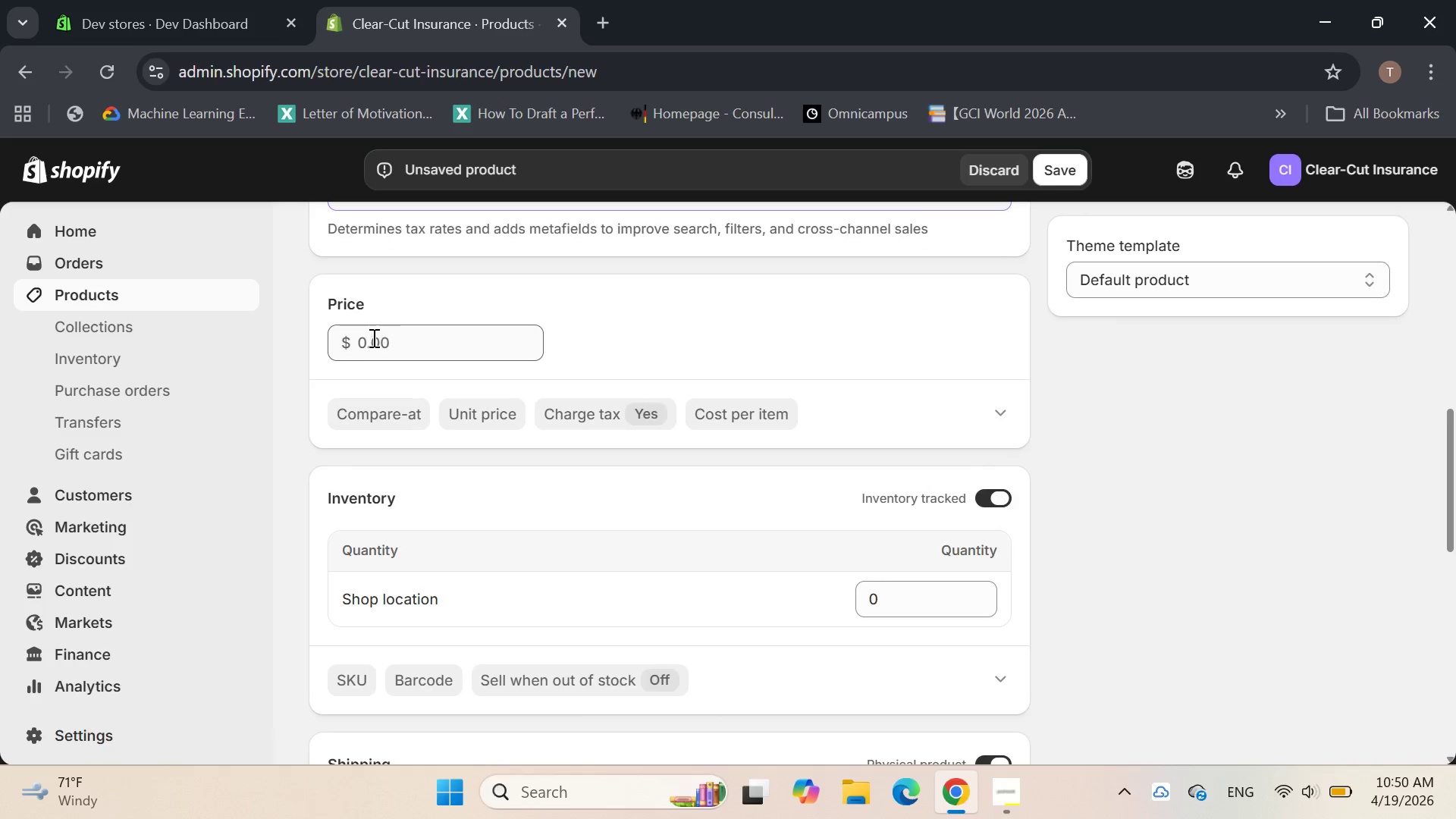 
left_click([362, 337])
 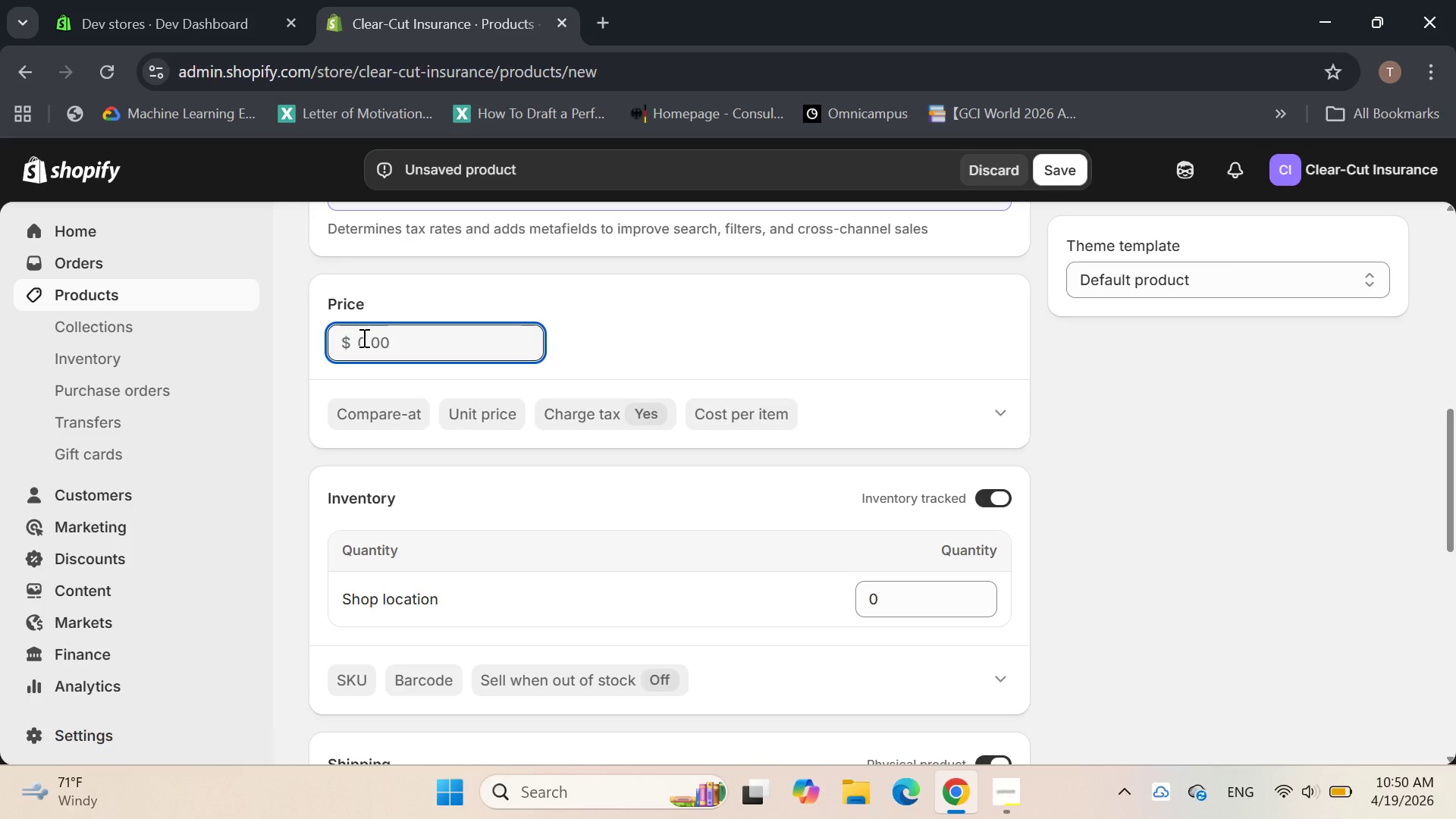 
type(35)
 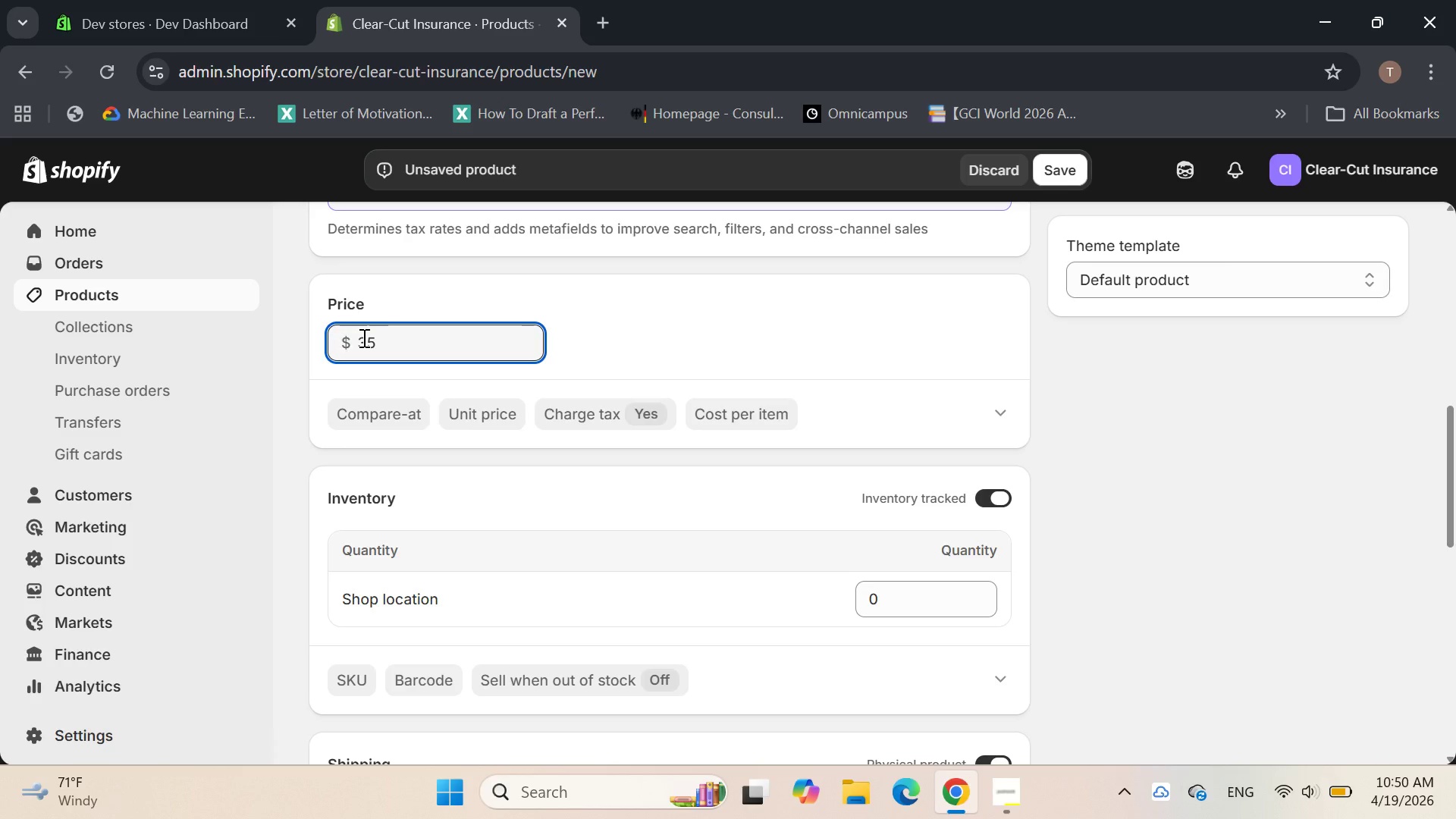 
key(Enter)
 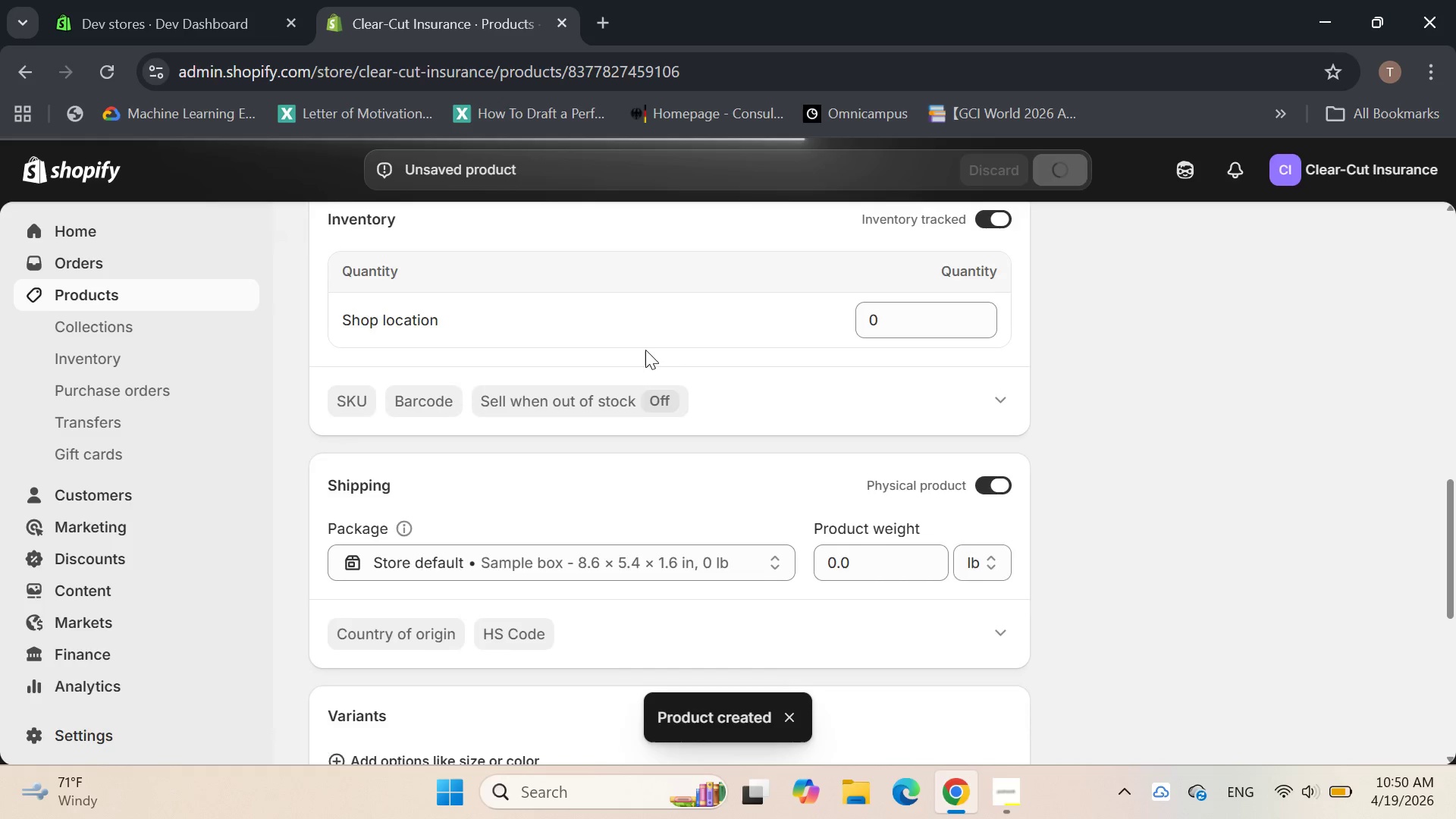 
wait(10.2)
 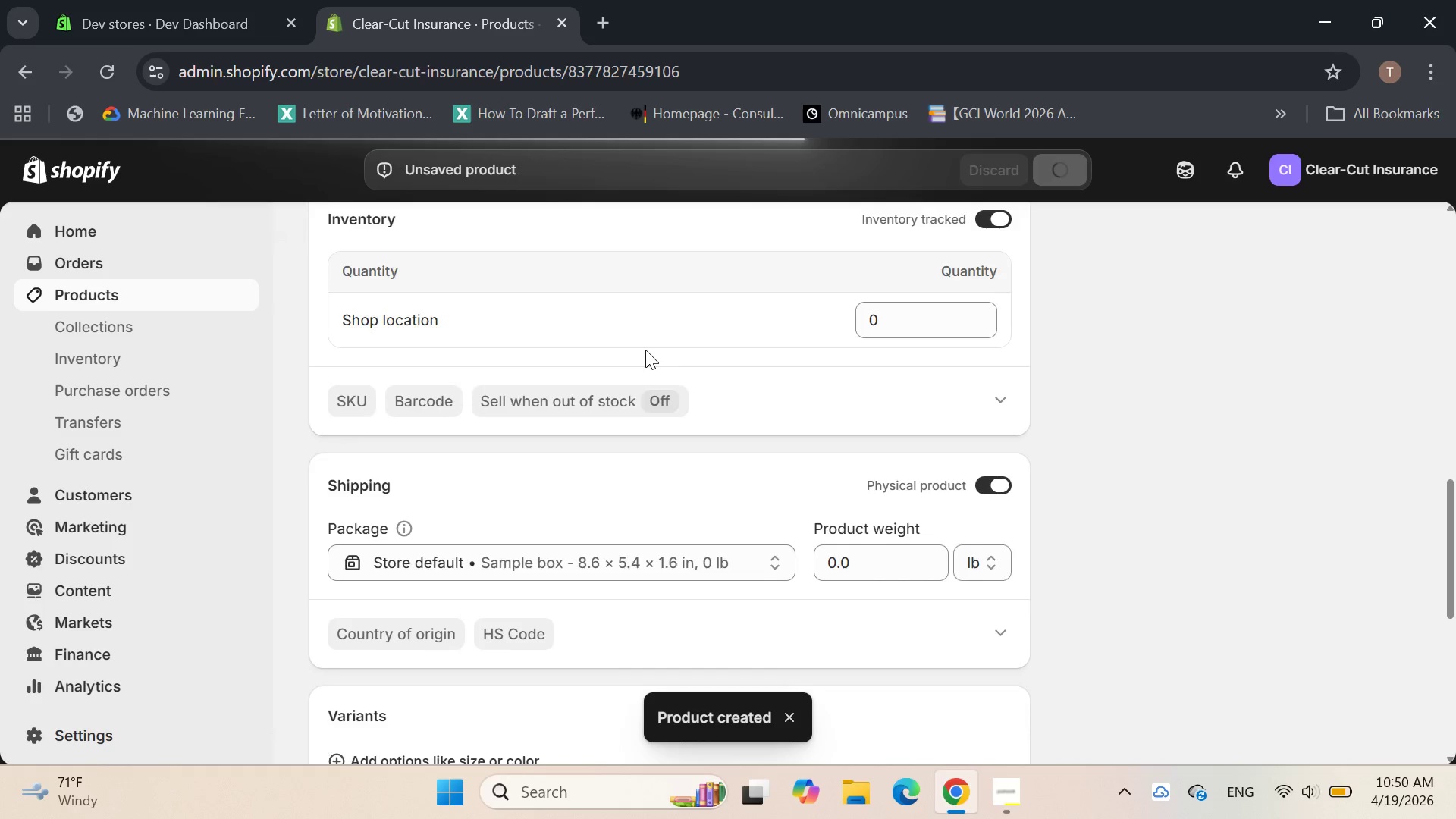 
left_click([981, 479])
 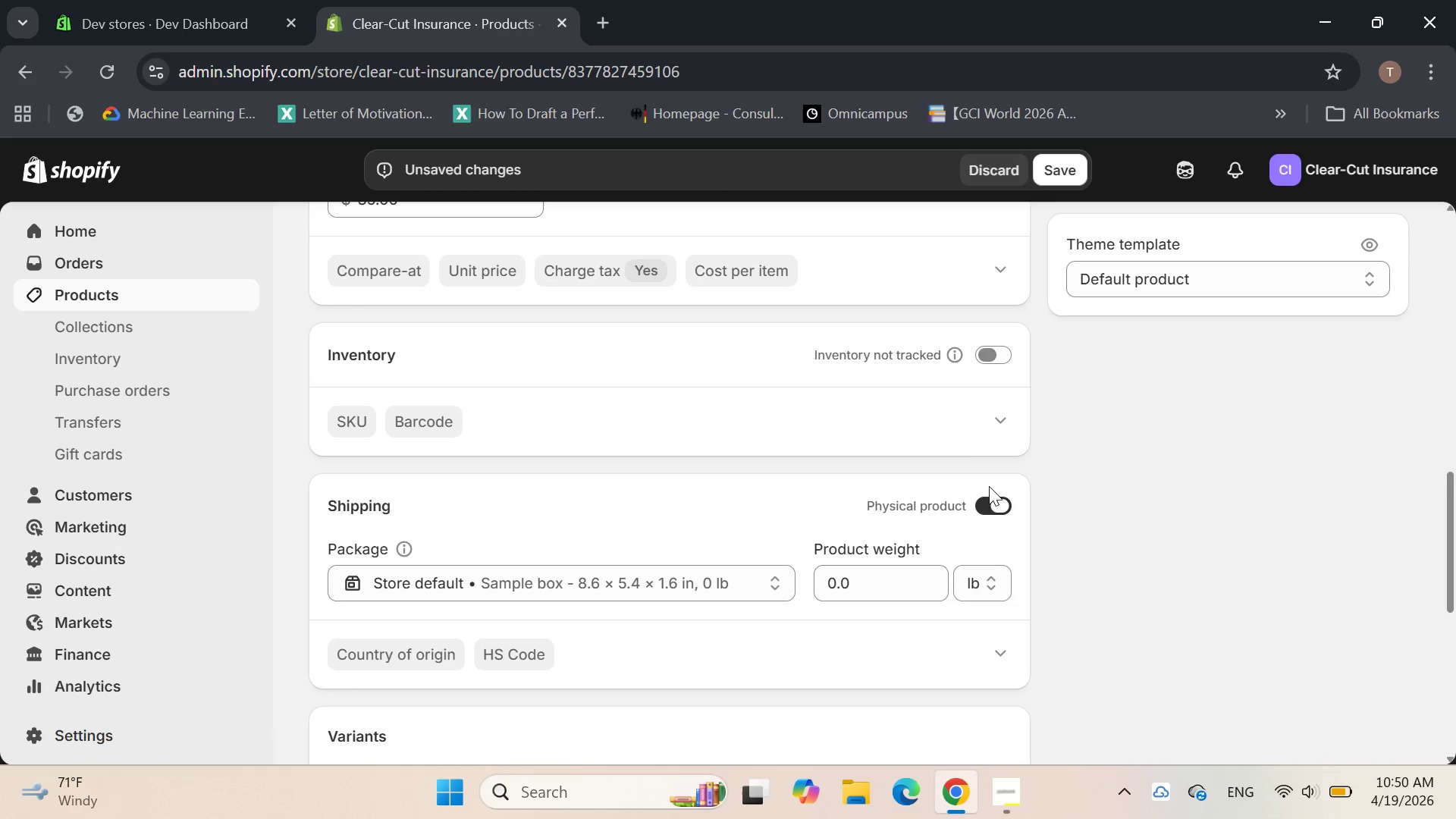 
left_click([1004, 514])
 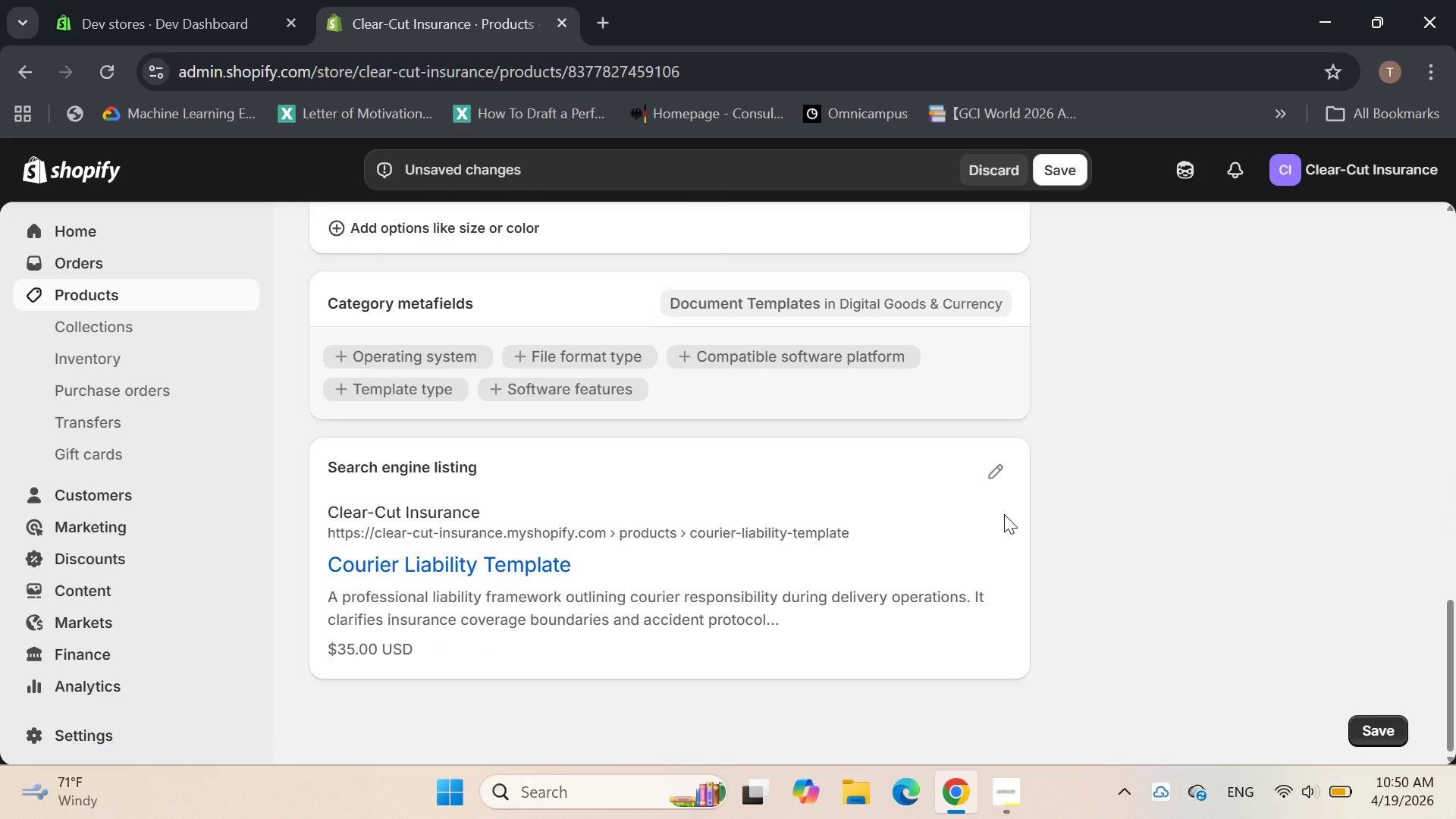 
mouse_move([976, 466])
 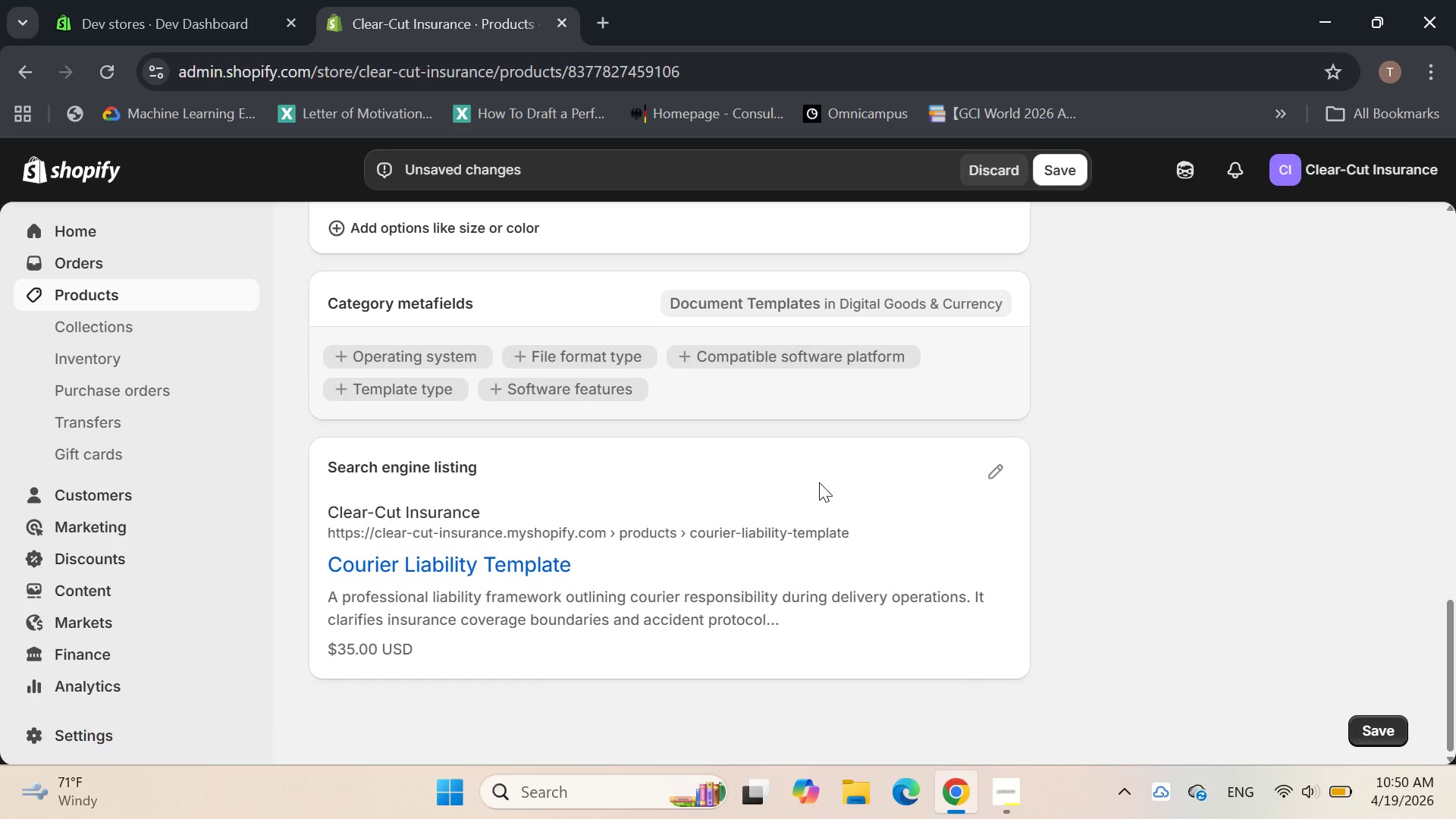 
left_click([1006, 469])
 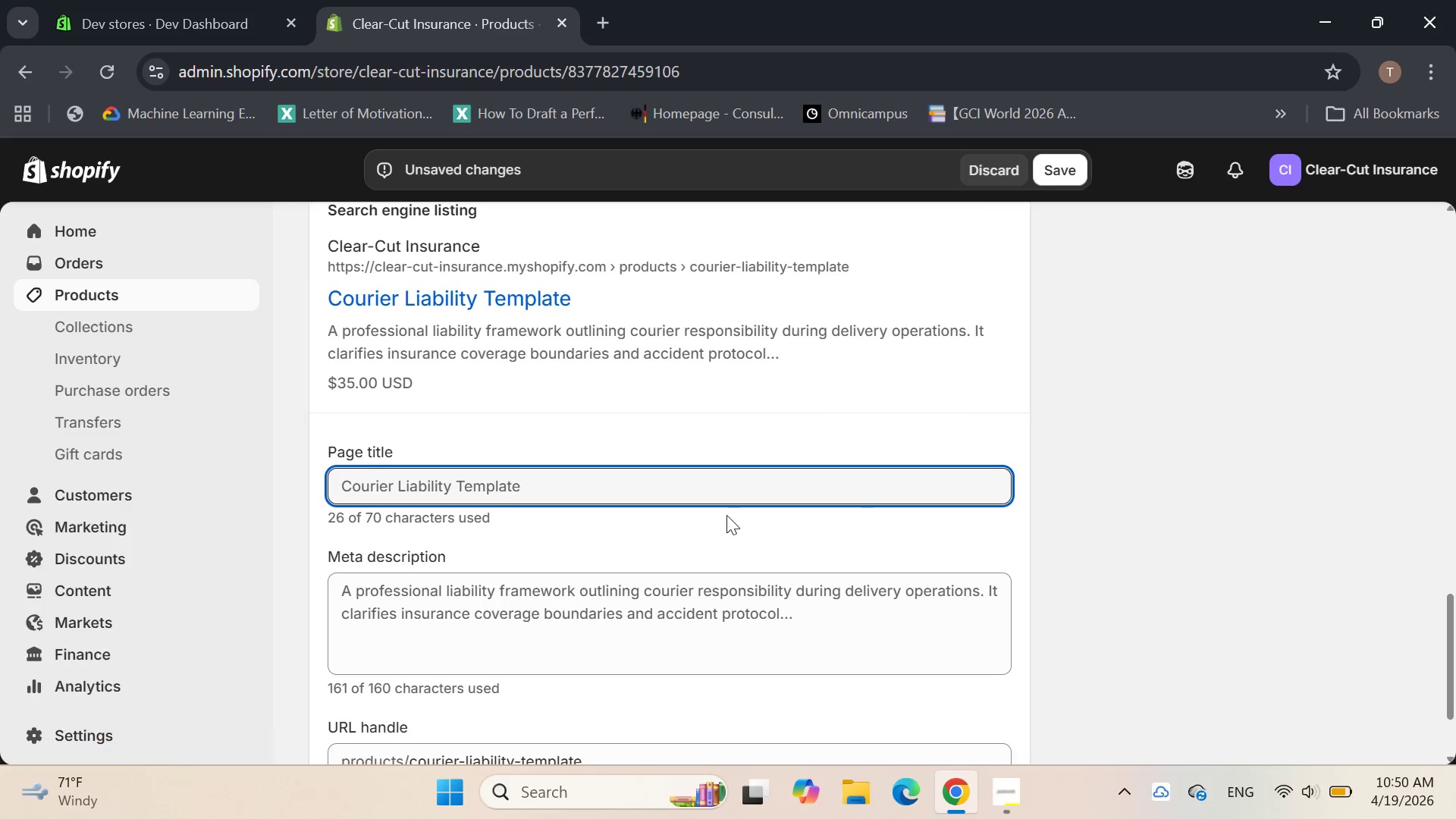 
left_click([680, 488])
 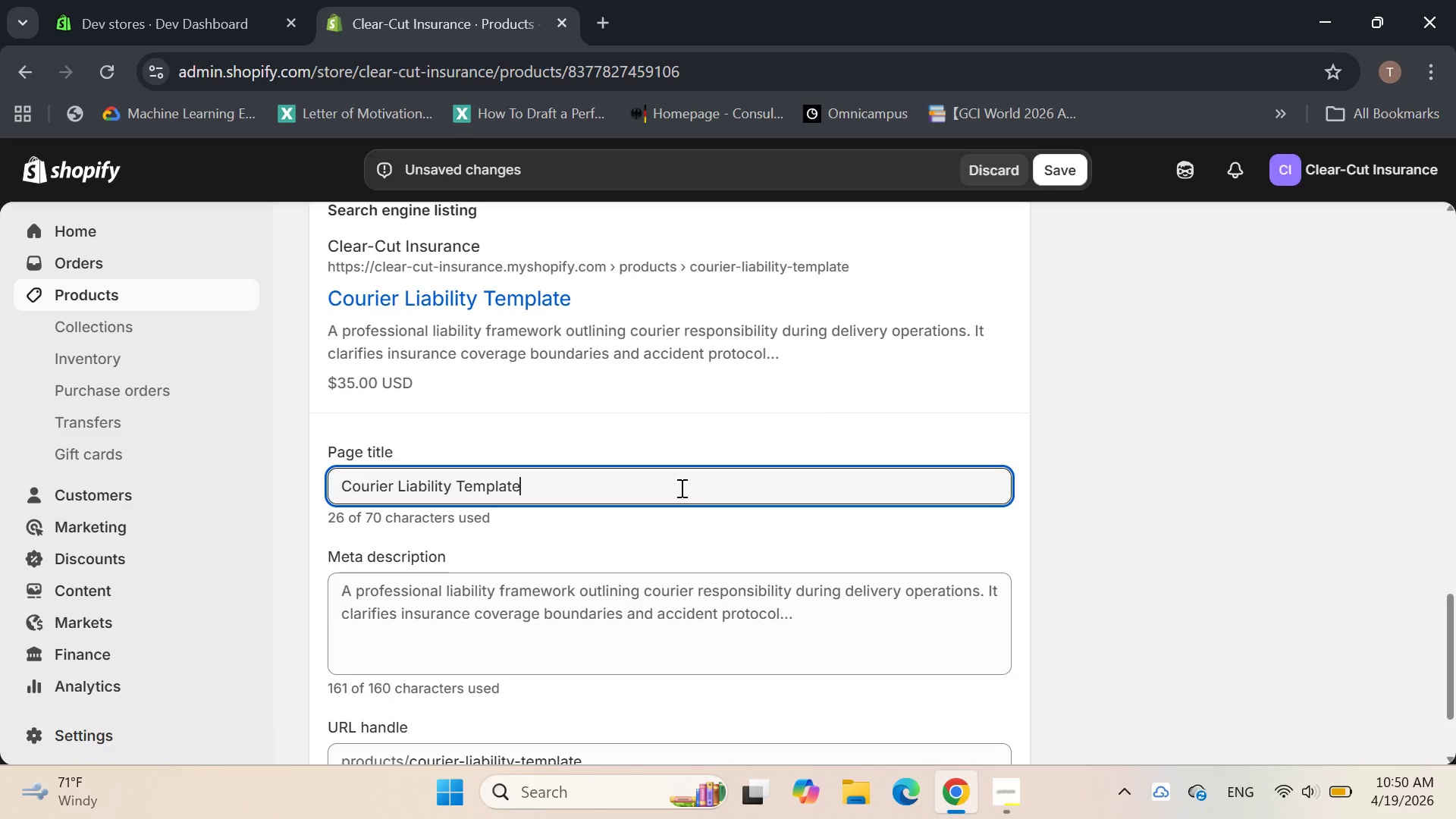 
key(Space)
 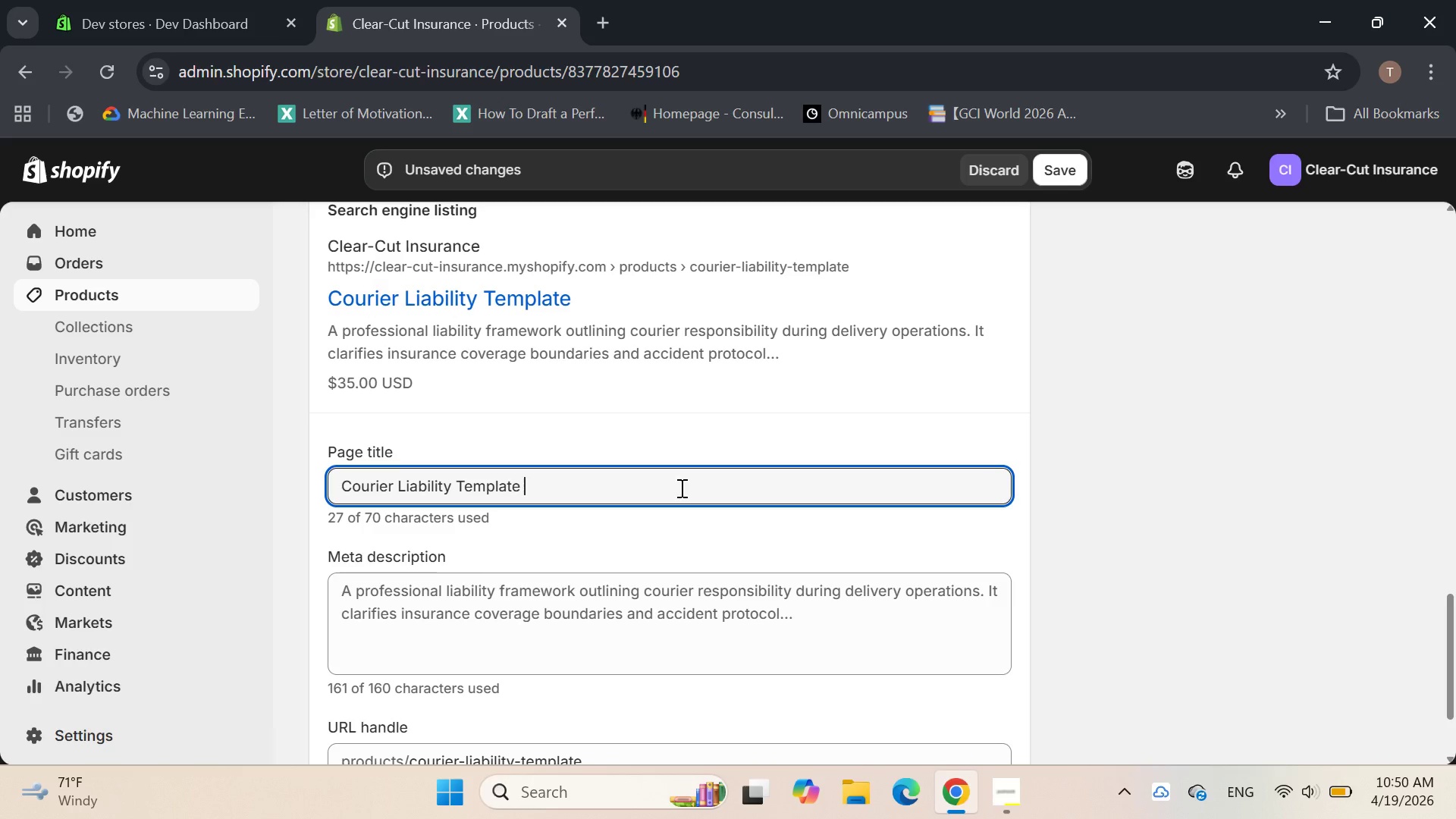 
wait(5.77)
 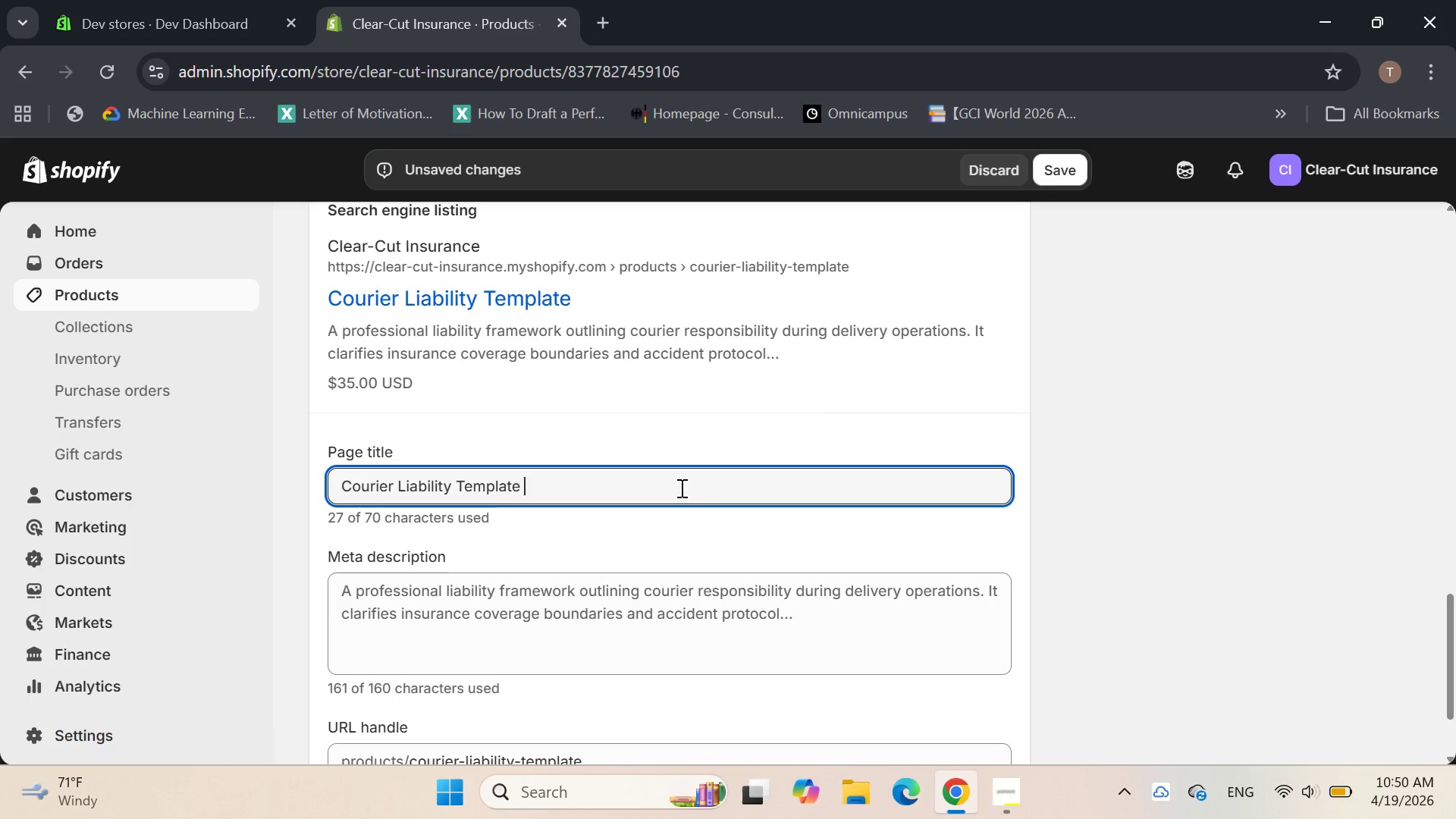 
key(ArrowLeft)
 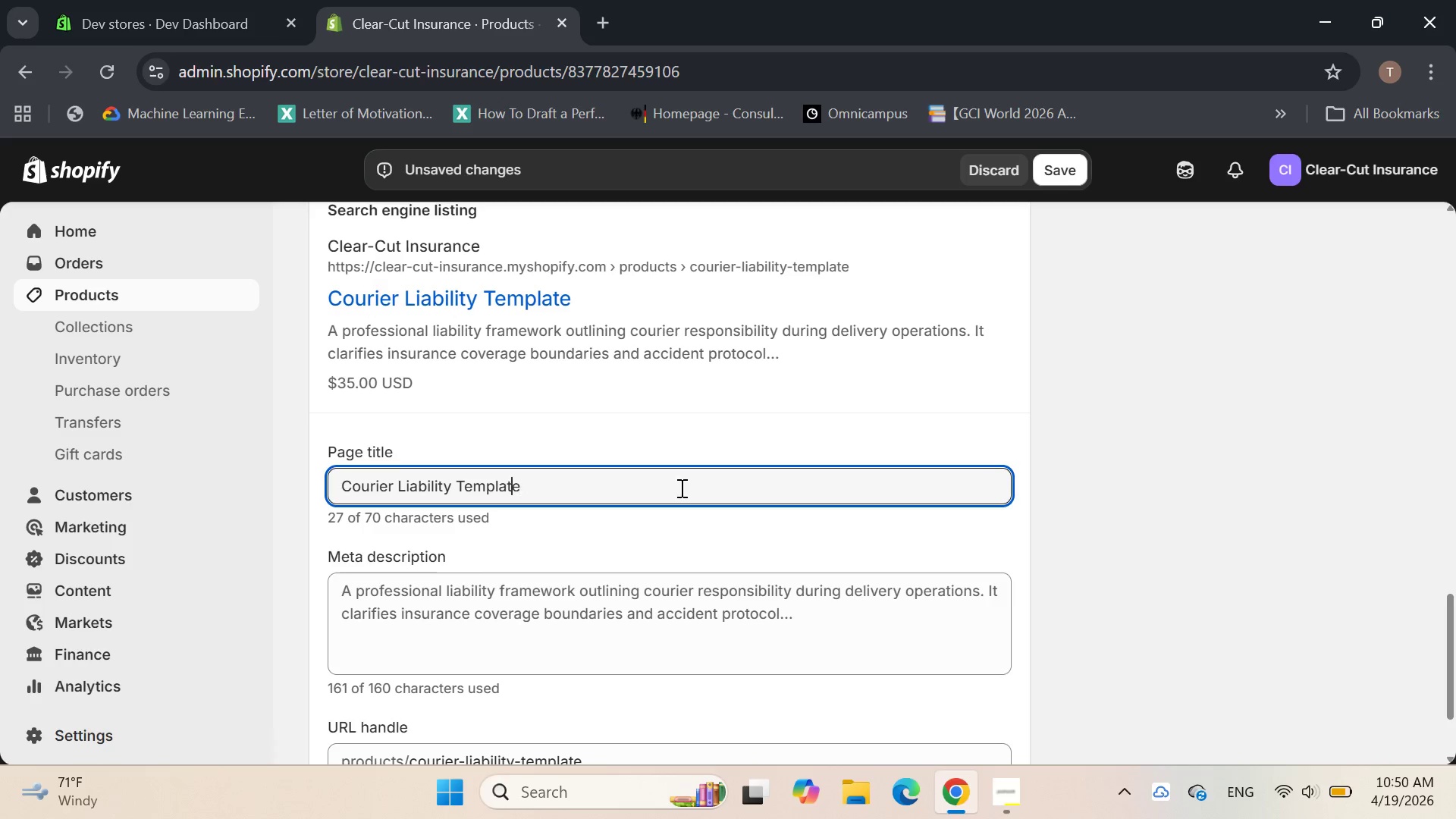 
key(ArrowLeft)
 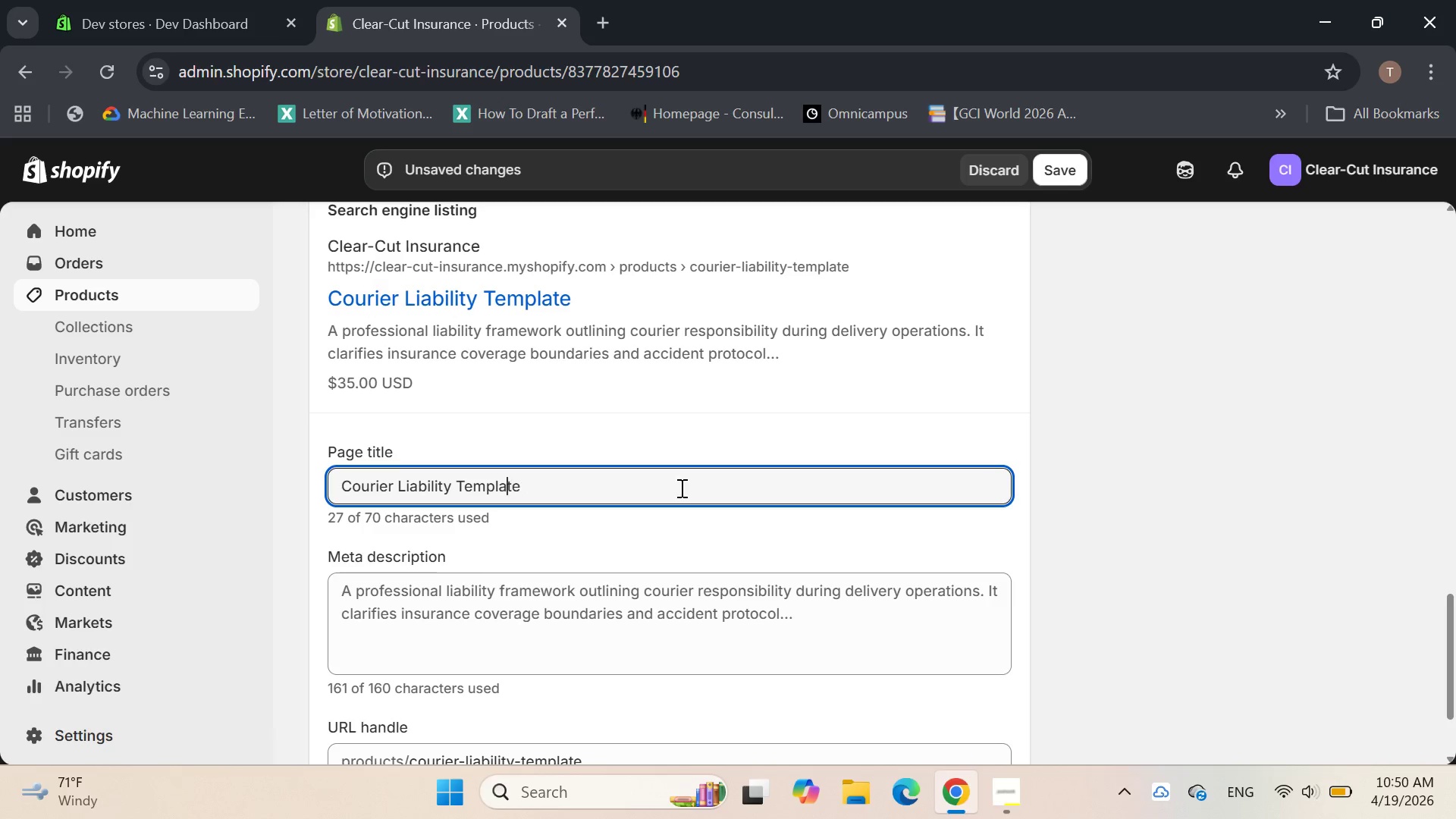 
key(ArrowLeft)
 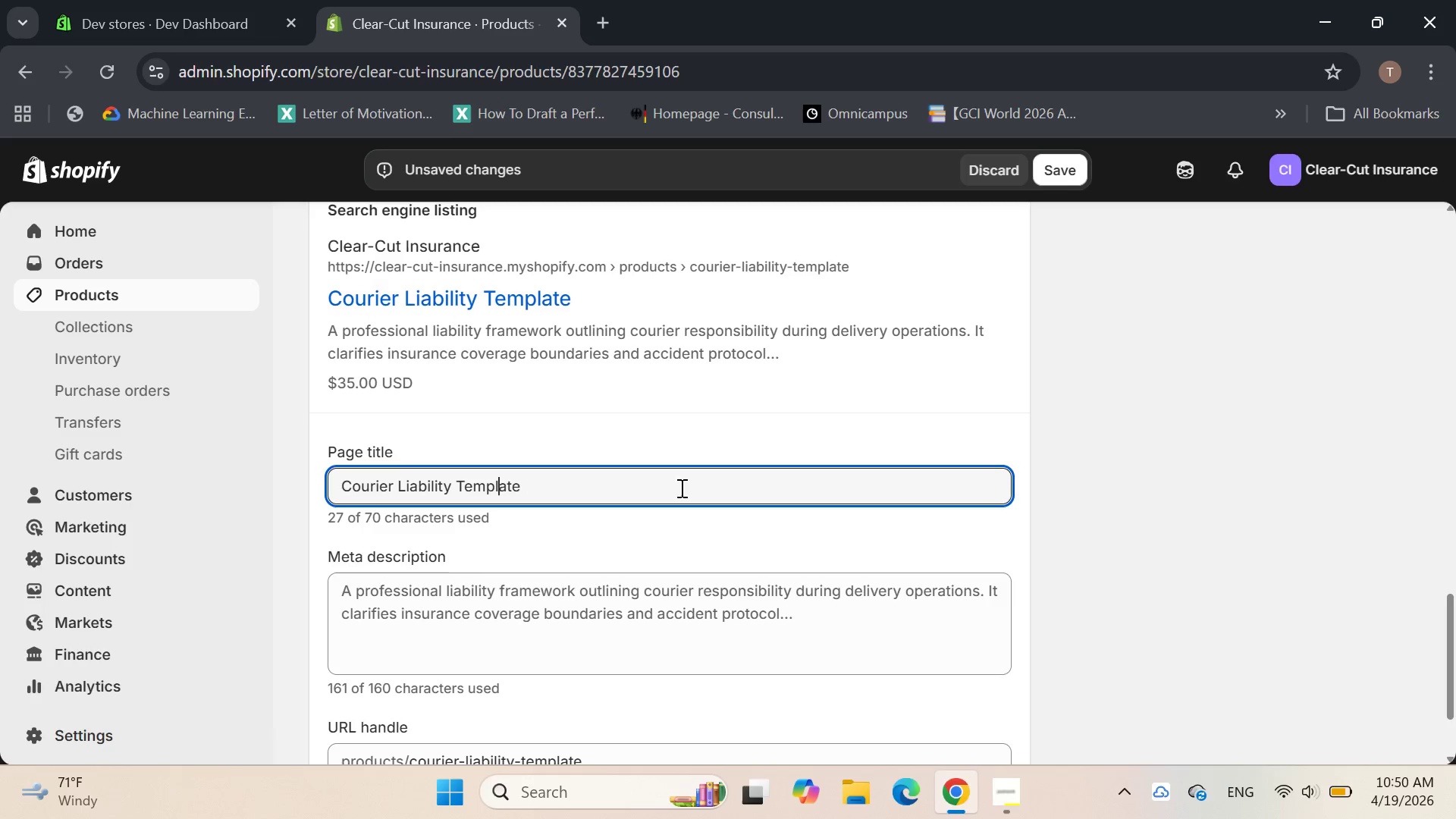 
key(ArrowLeft)
 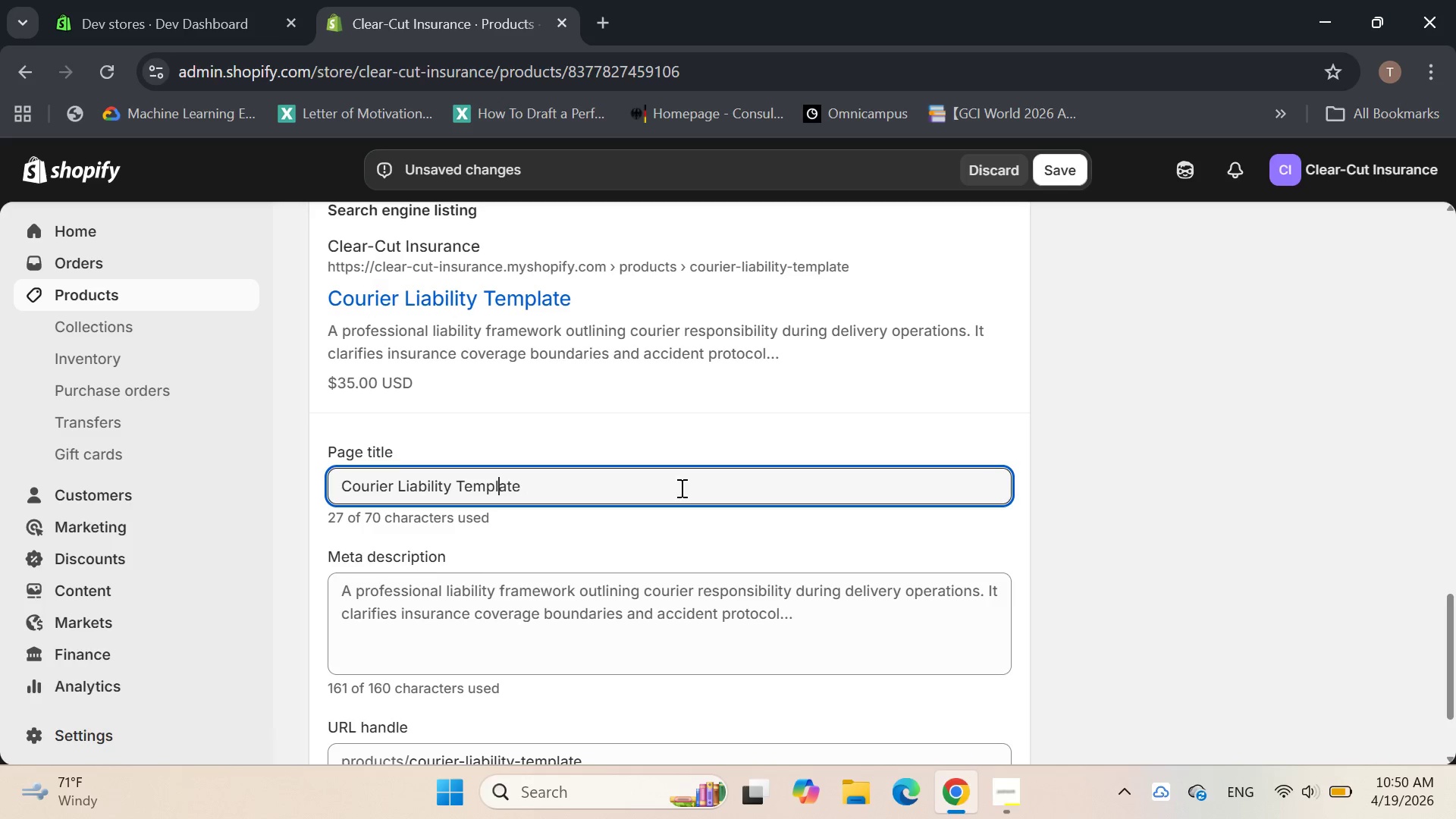 
key(ArrowLeft)
 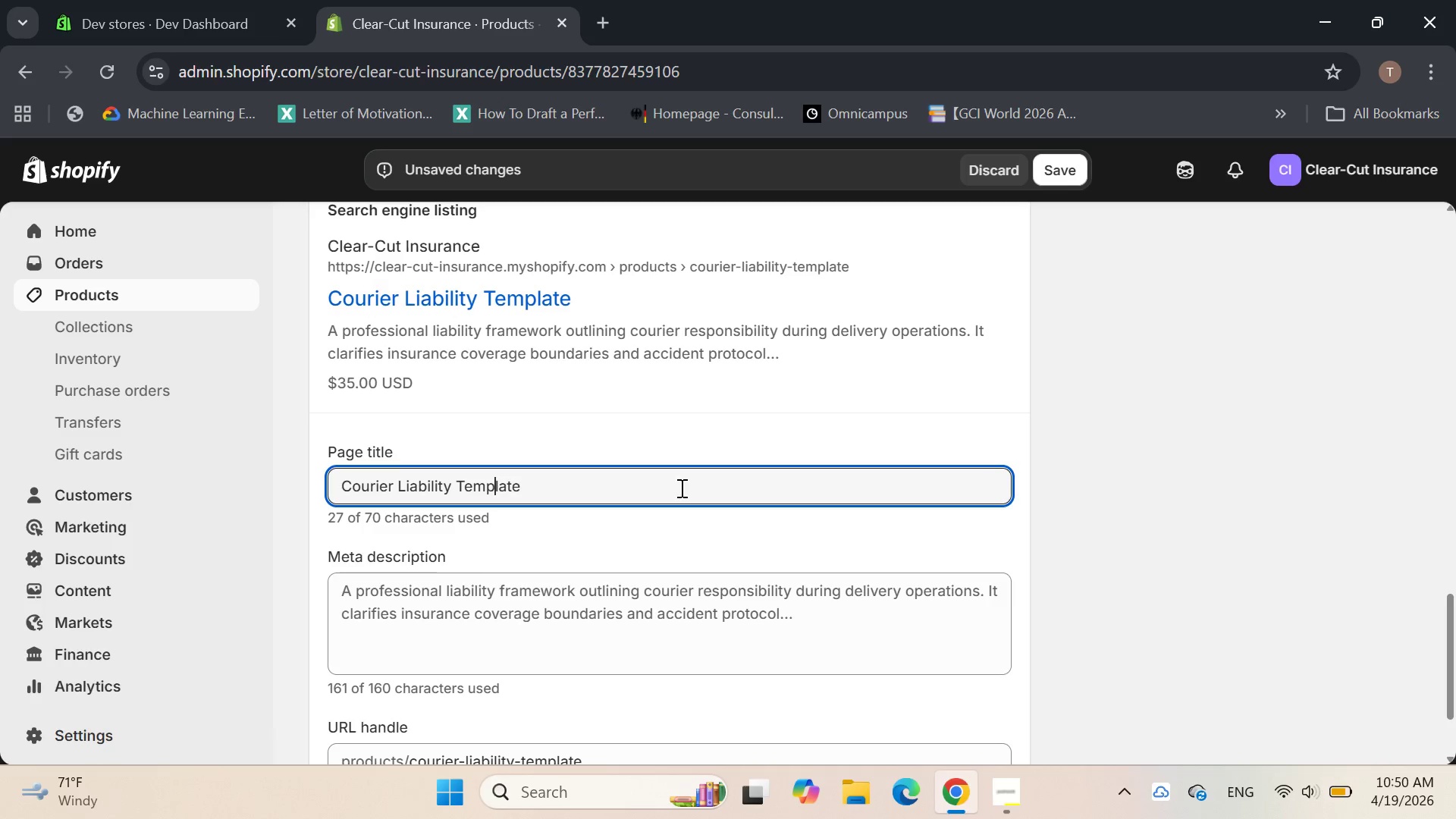 
key(ArrowLeft)
 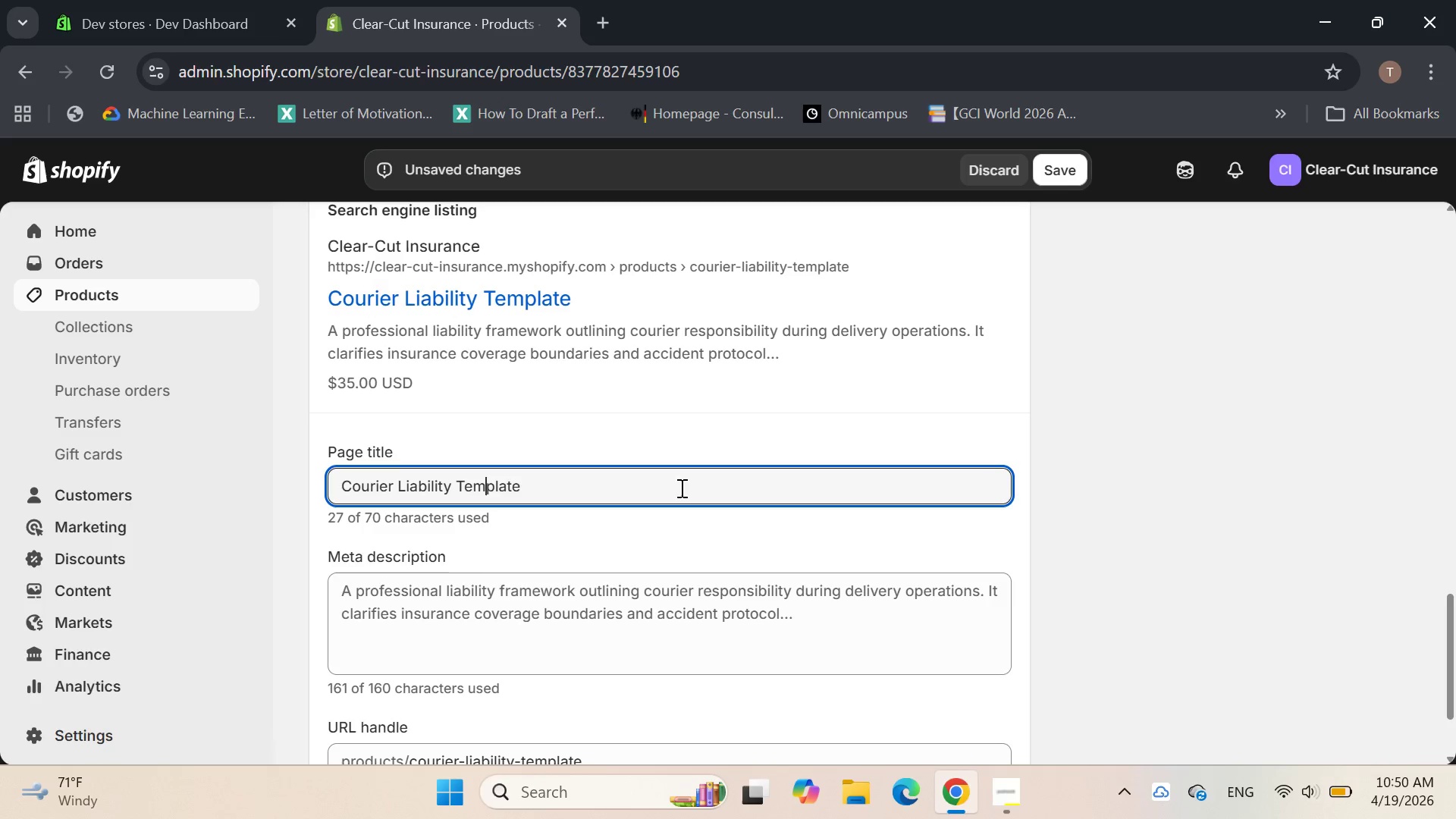 
key(ArrowLeft)
 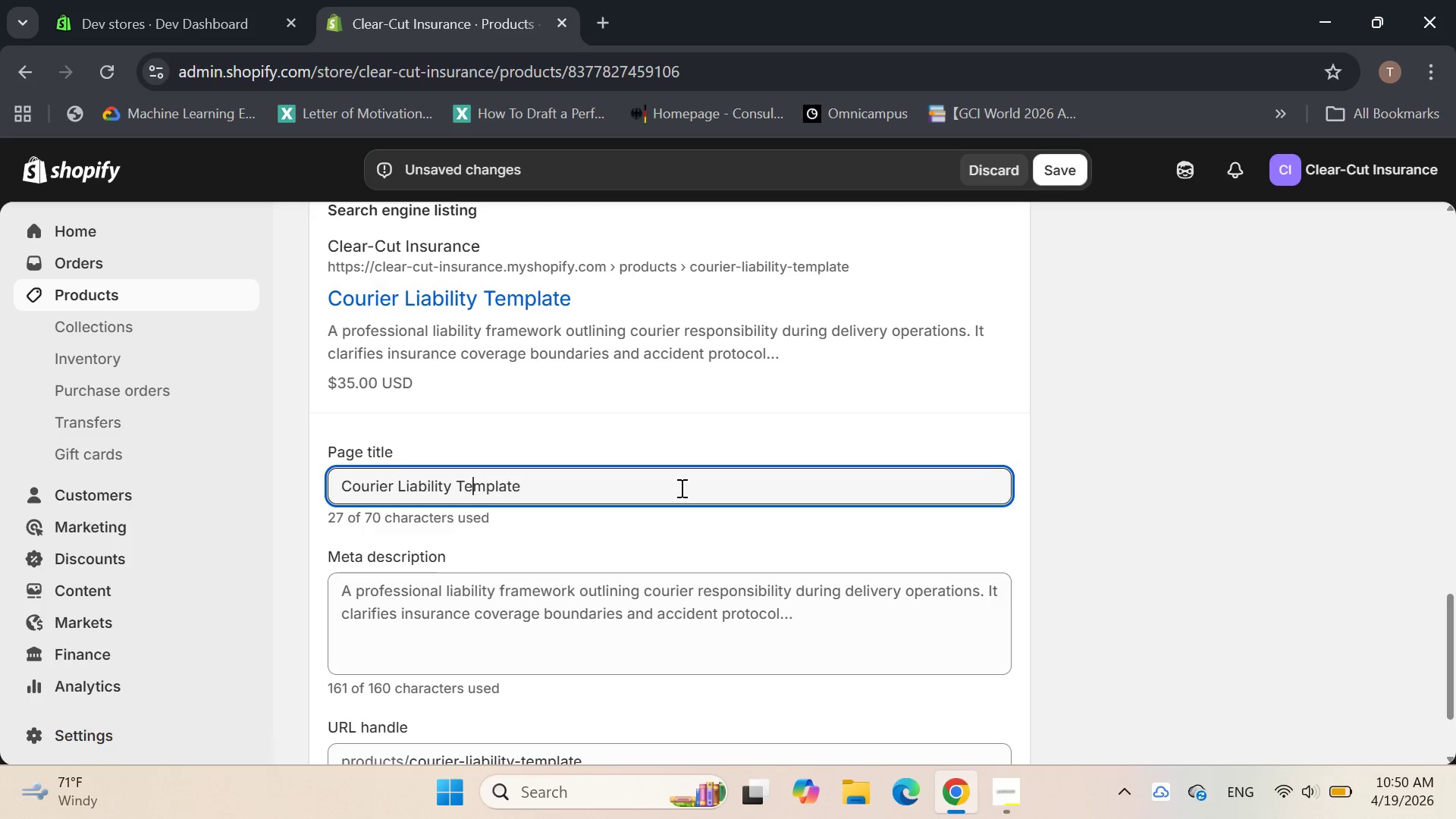 
key(ArrowLeft)
 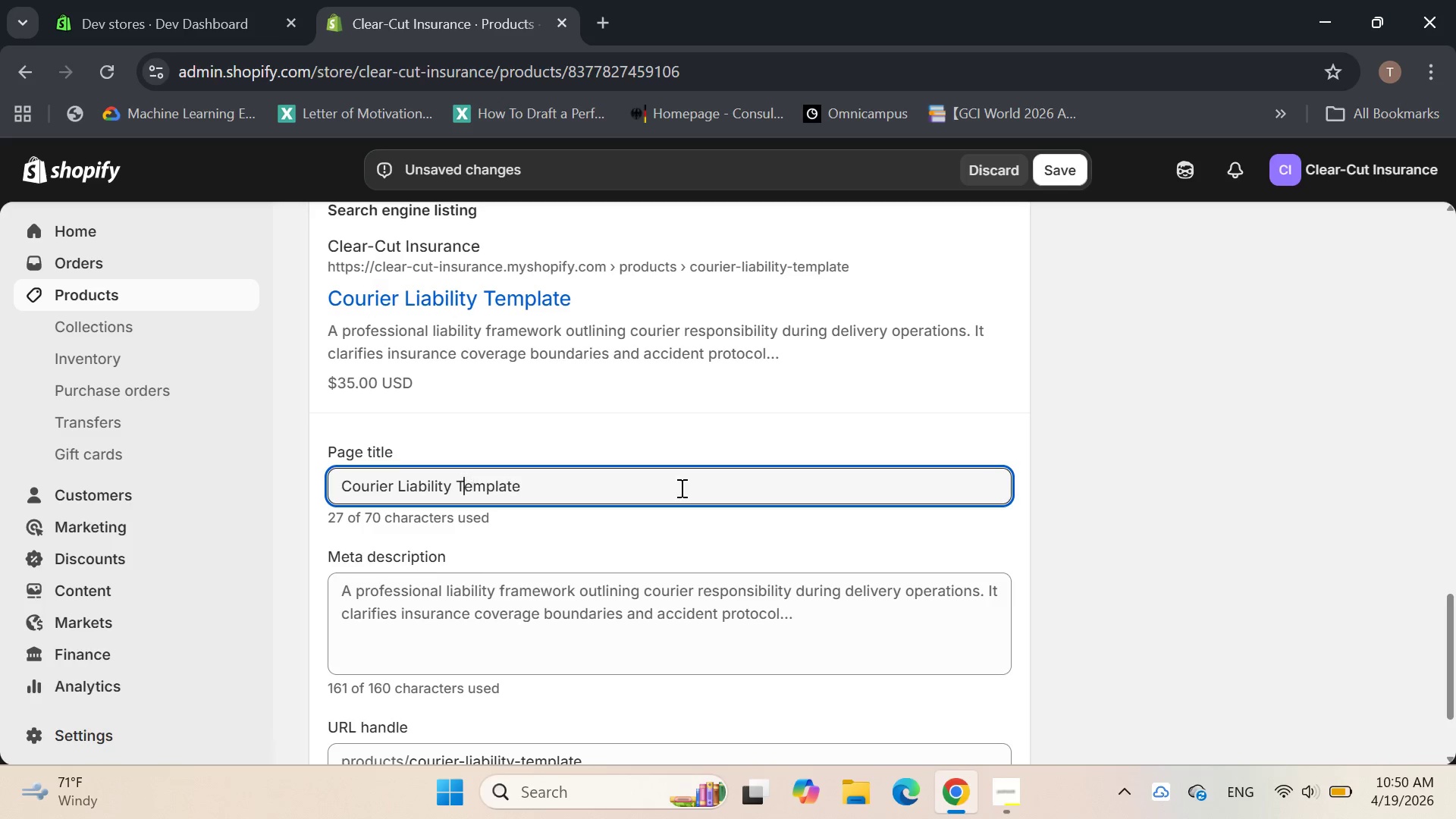 
key(ArrowLeft)
 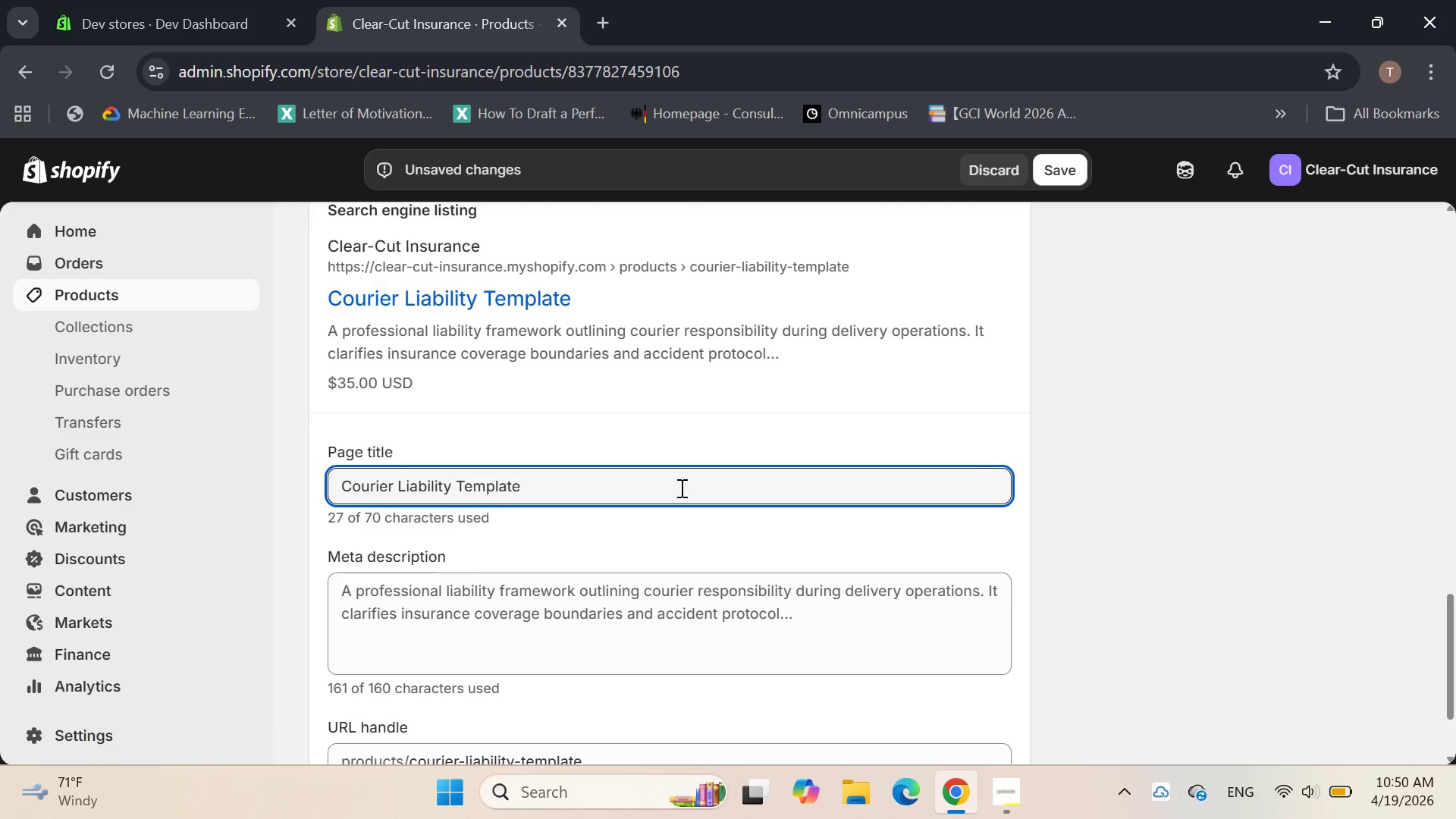 
type(Policy )
 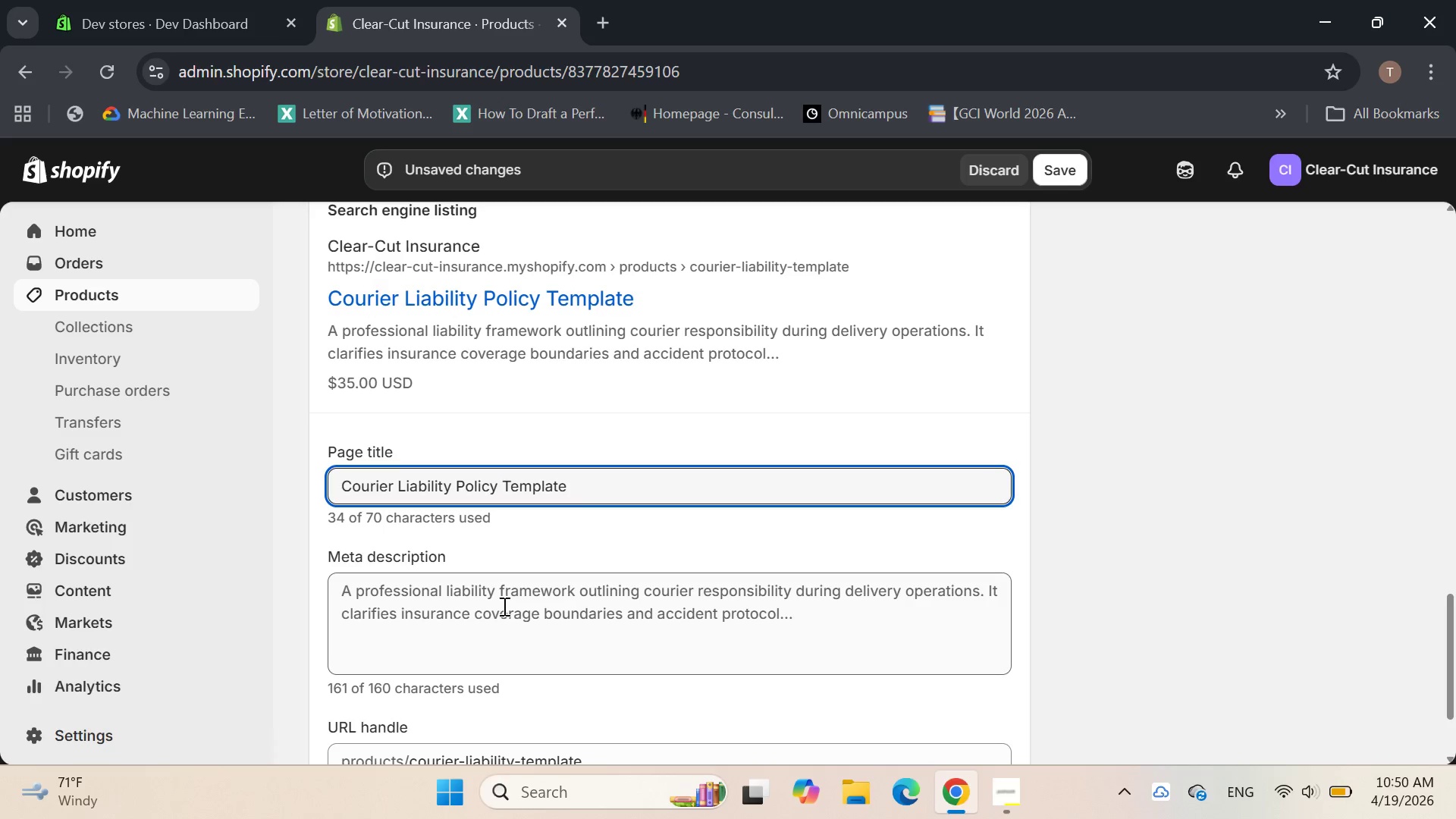 
left_click([503, 606])
 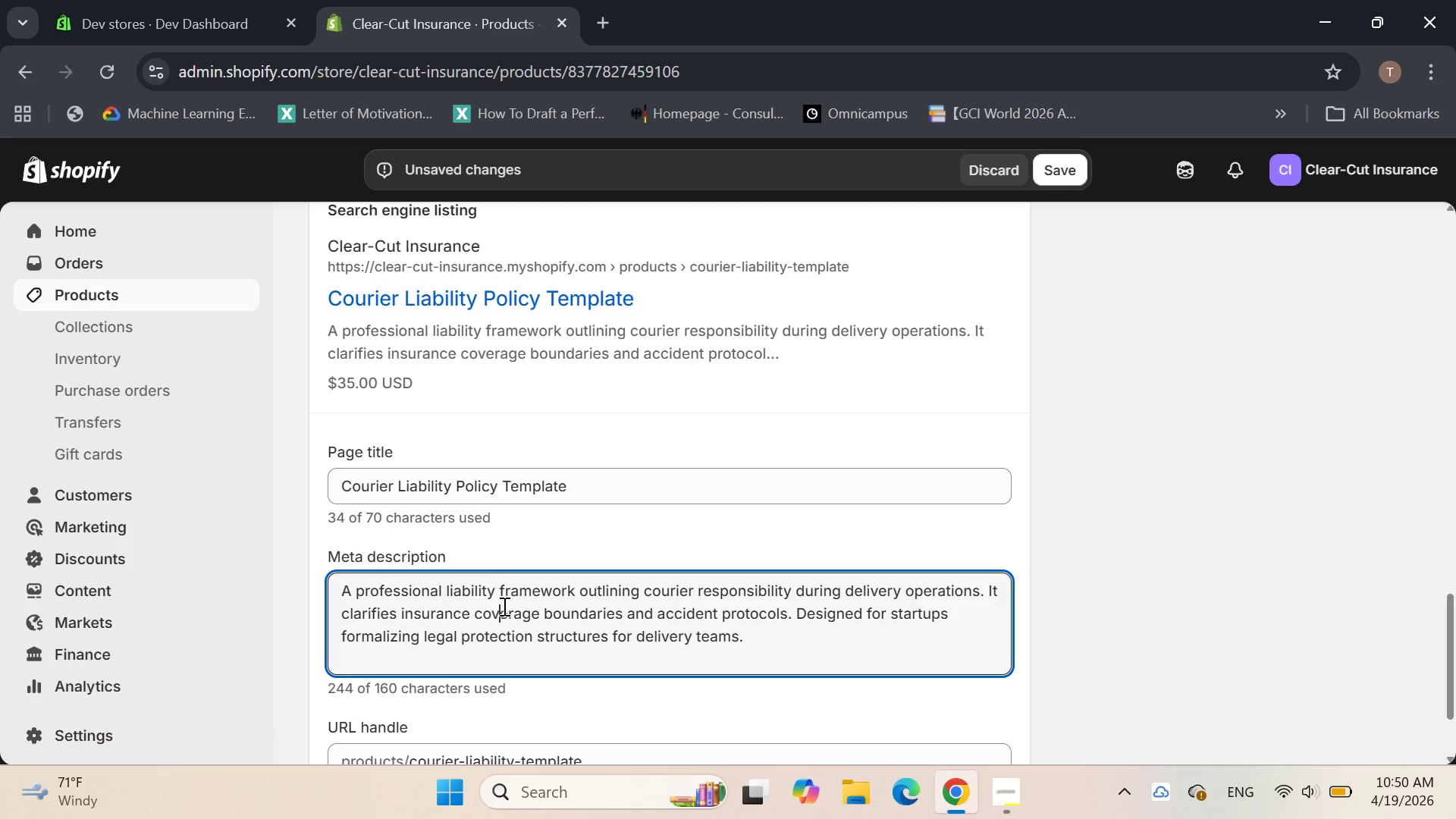 
key(Control+A)
 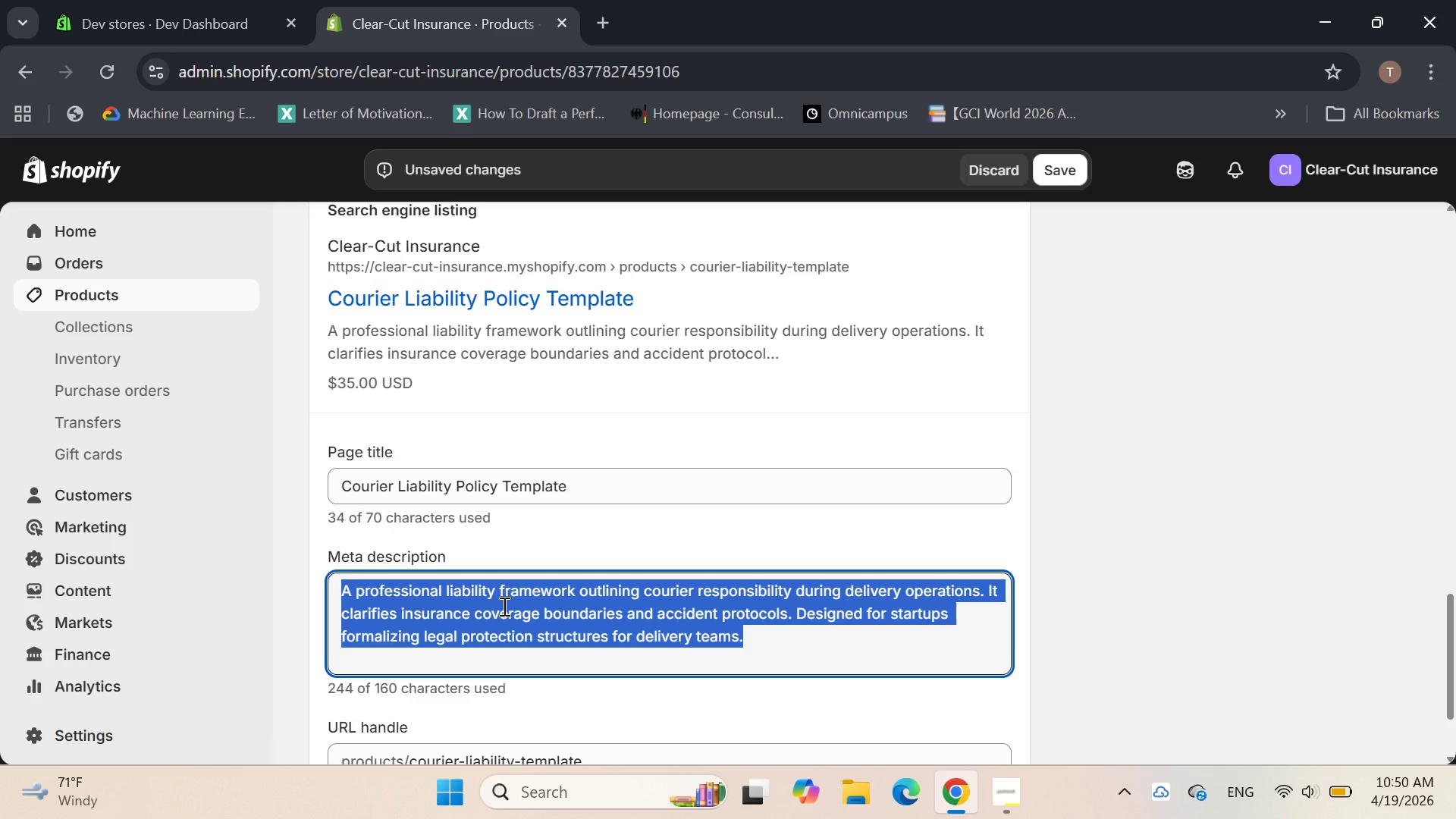 
key(Backspace)
 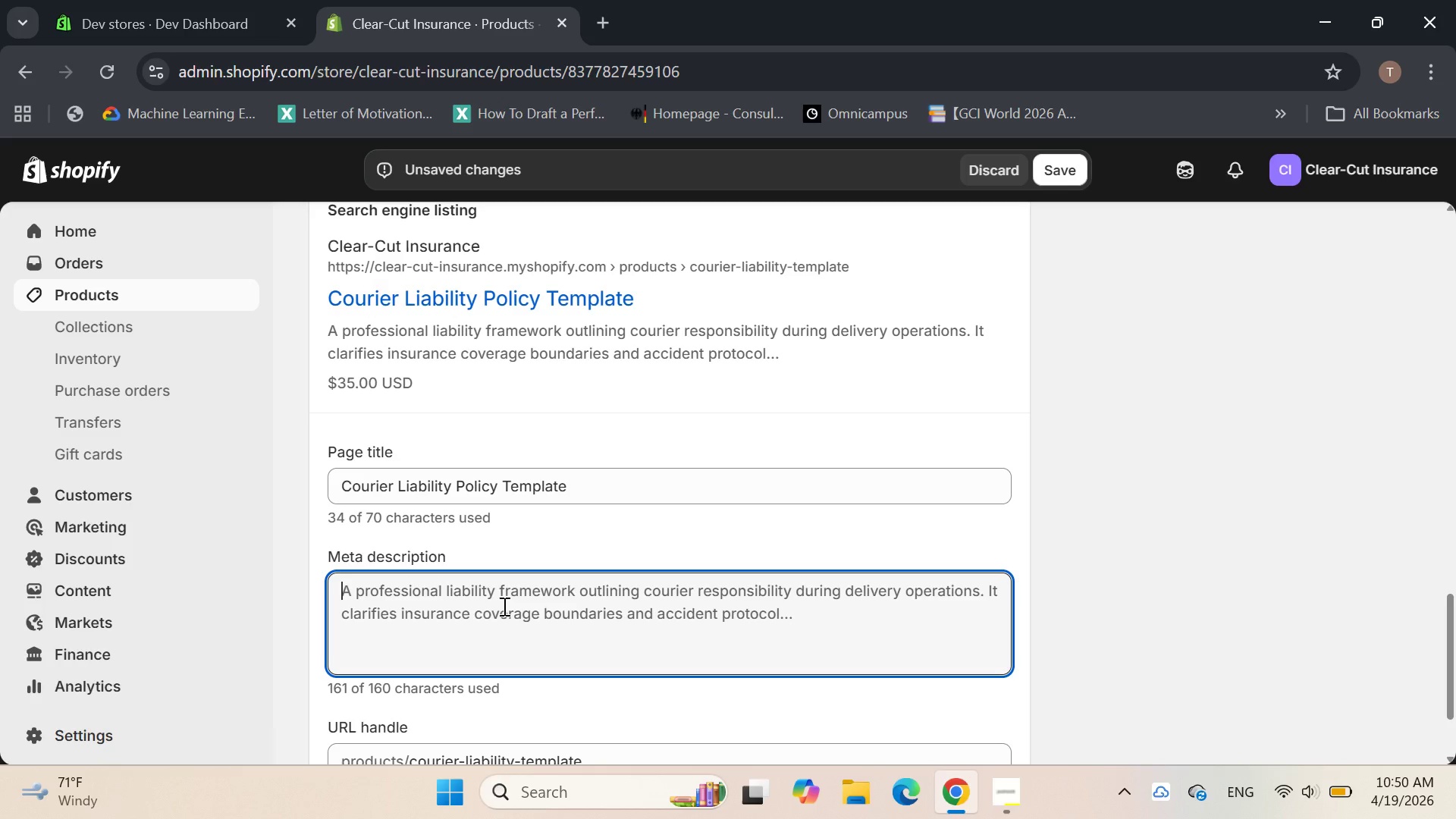 
type(Commercial courier liability and insurance compliance document for delivery)
 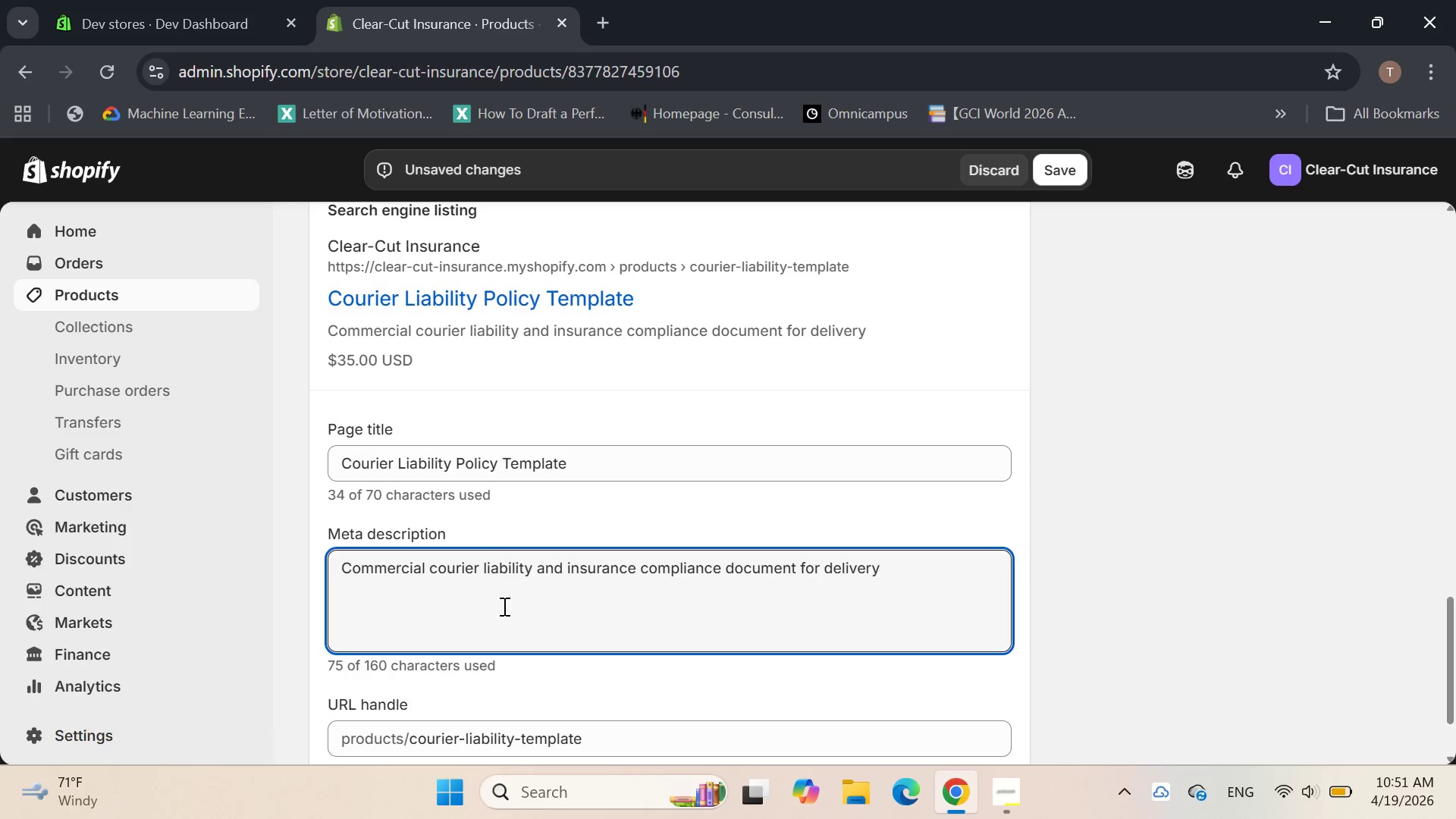 
wait(7.98)
 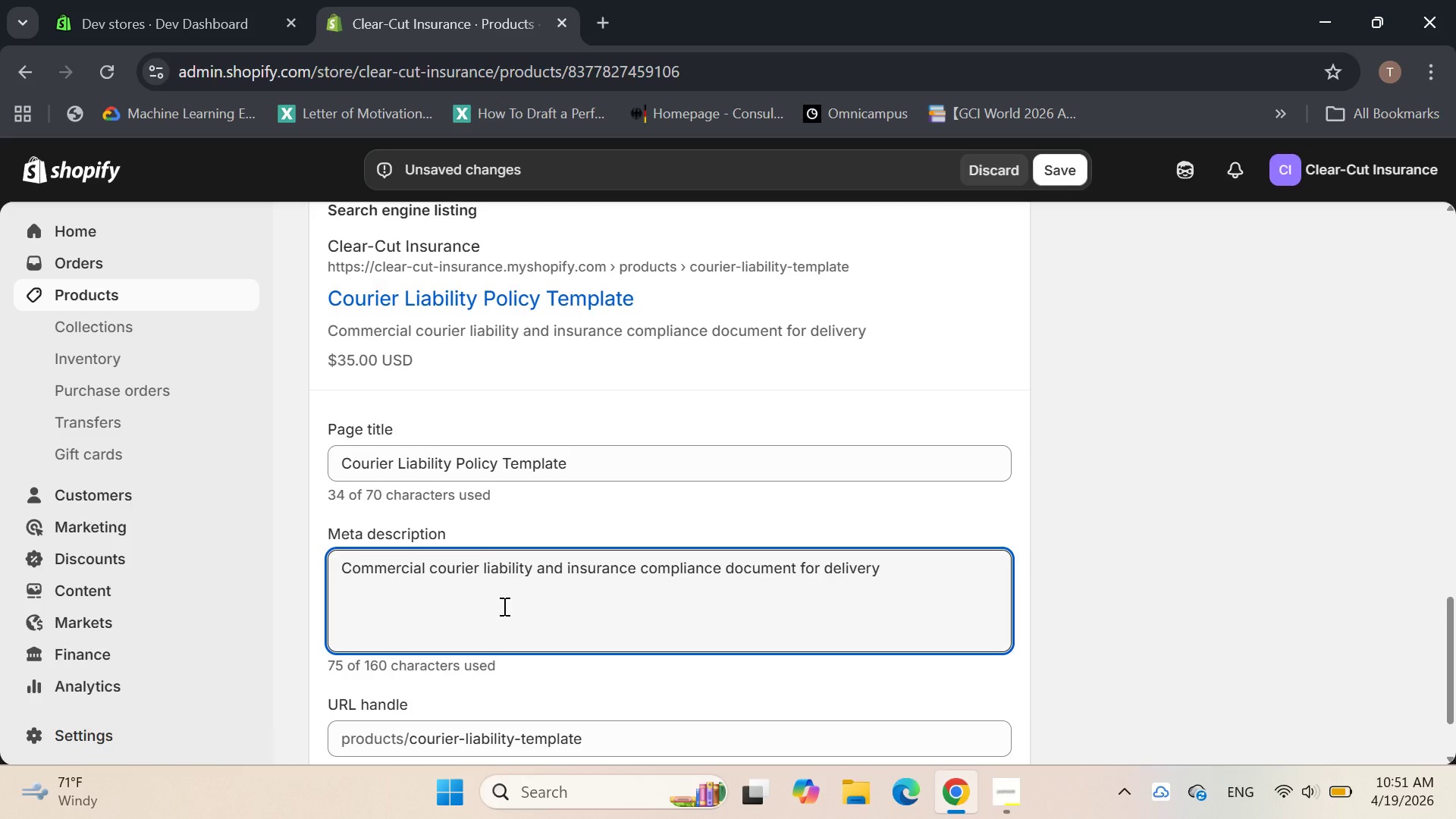 
type( bui)
key(Backspace)
type(siness)
 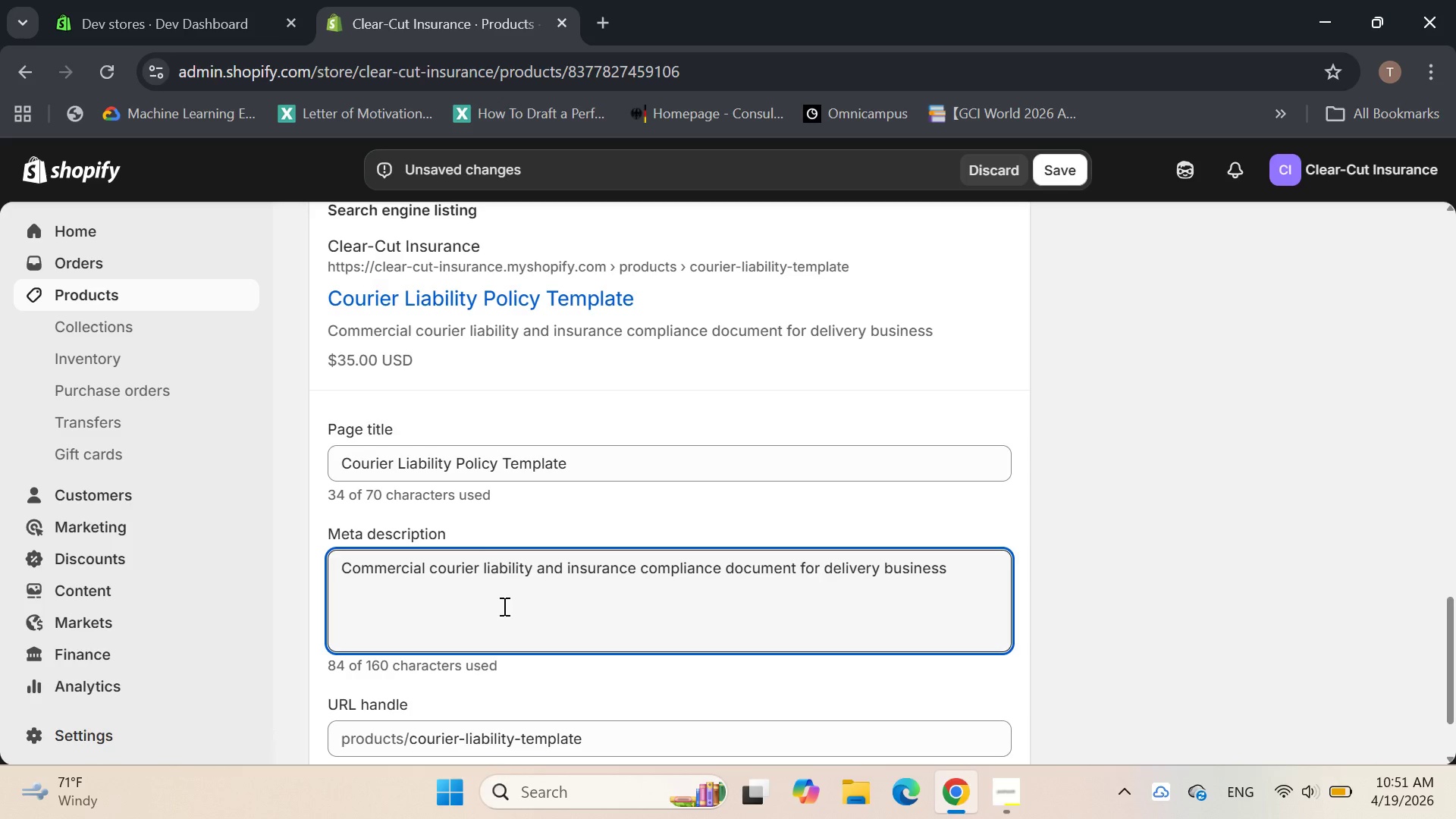 
type(es.)
 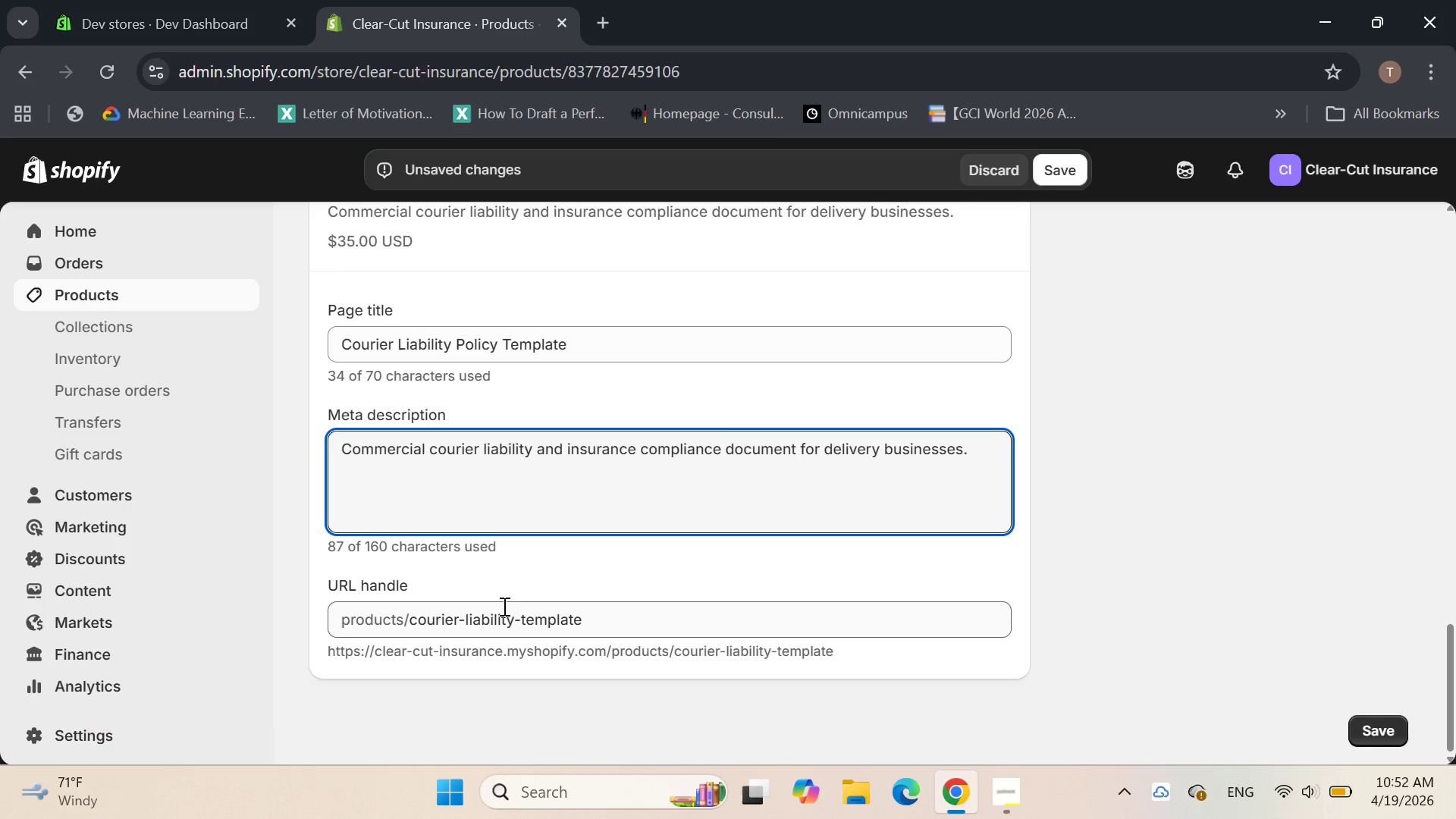 
wait(14.19)
 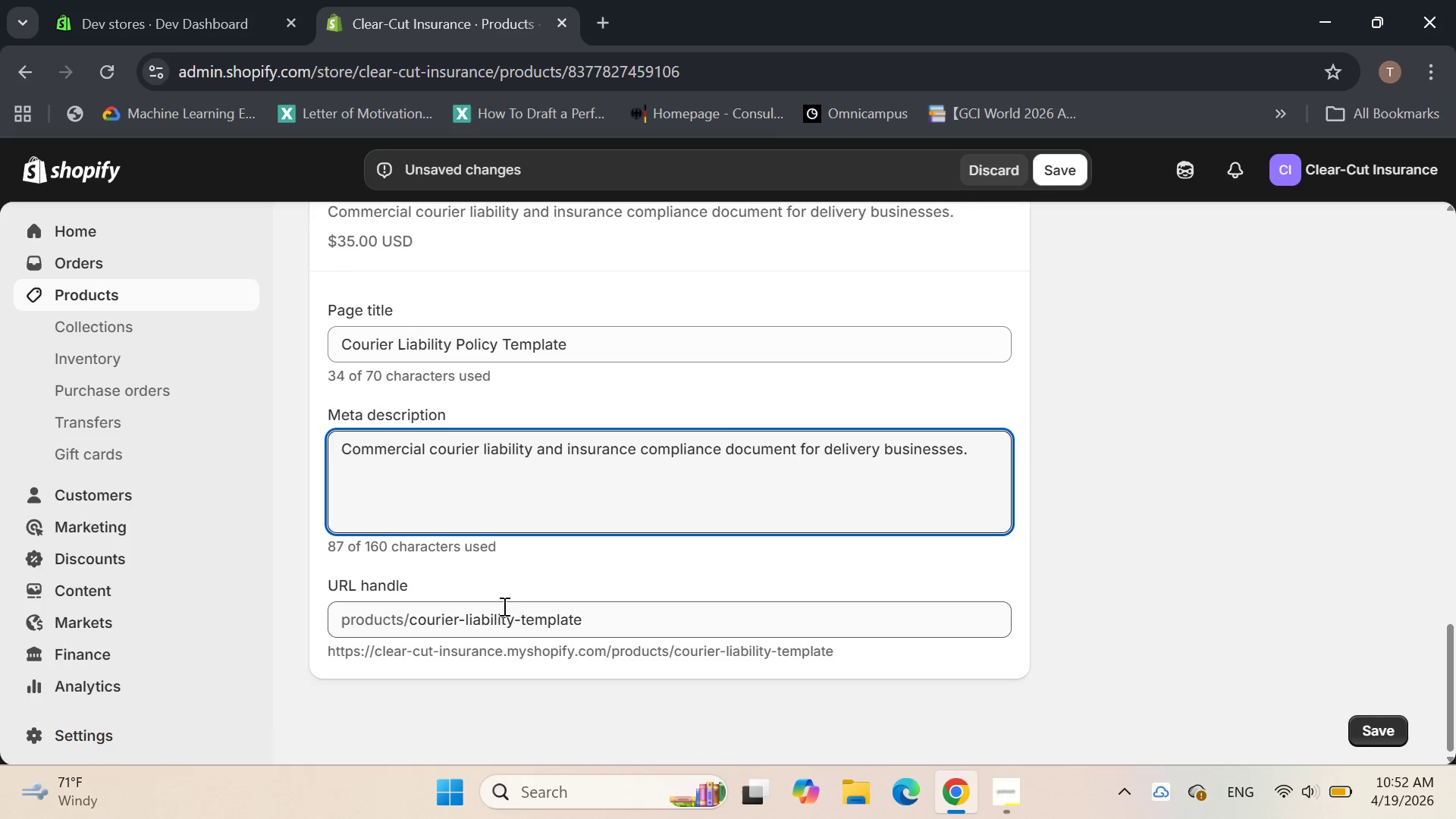 
left_click([1053, 162])
 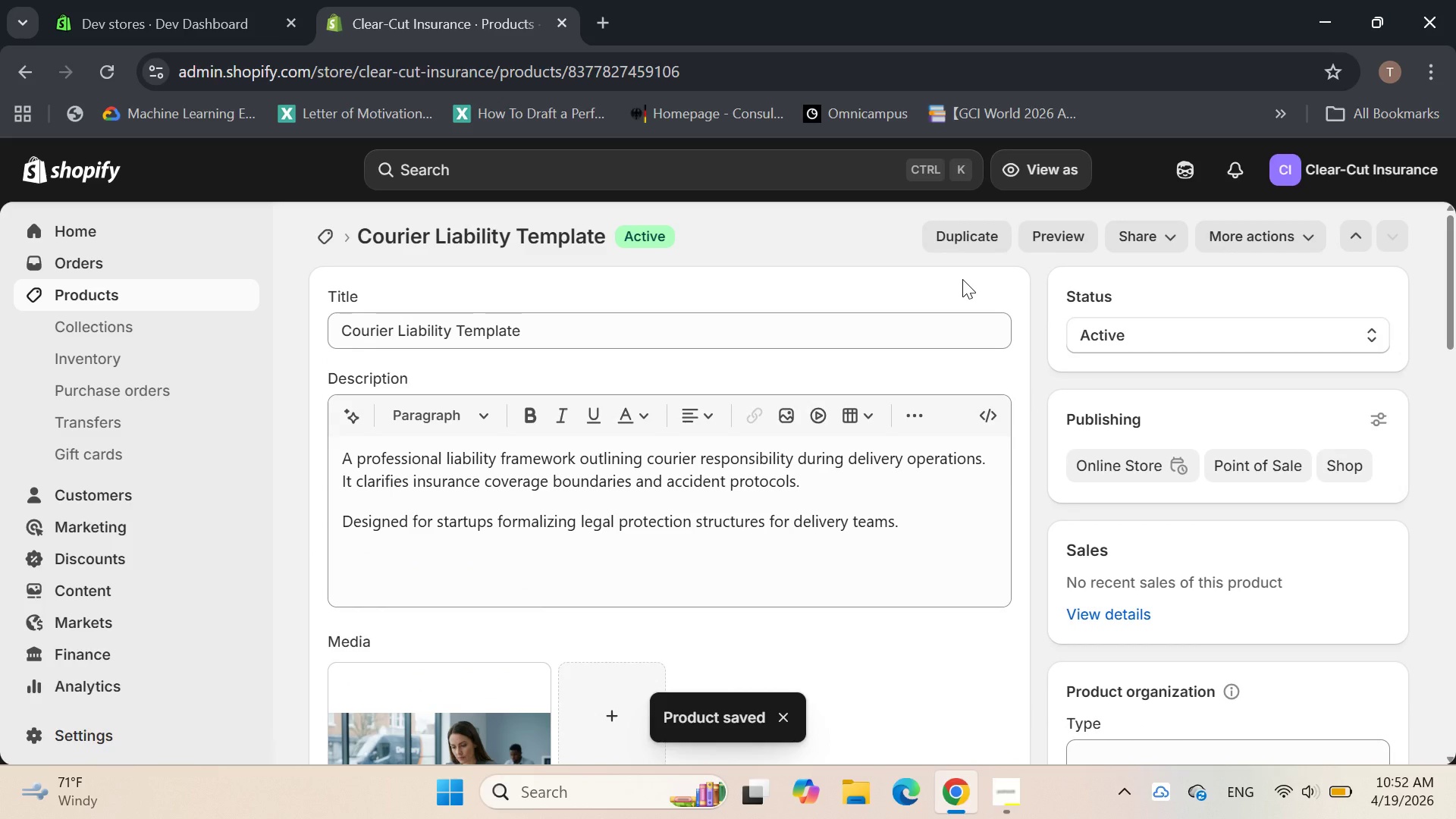 
wait(12.53)
 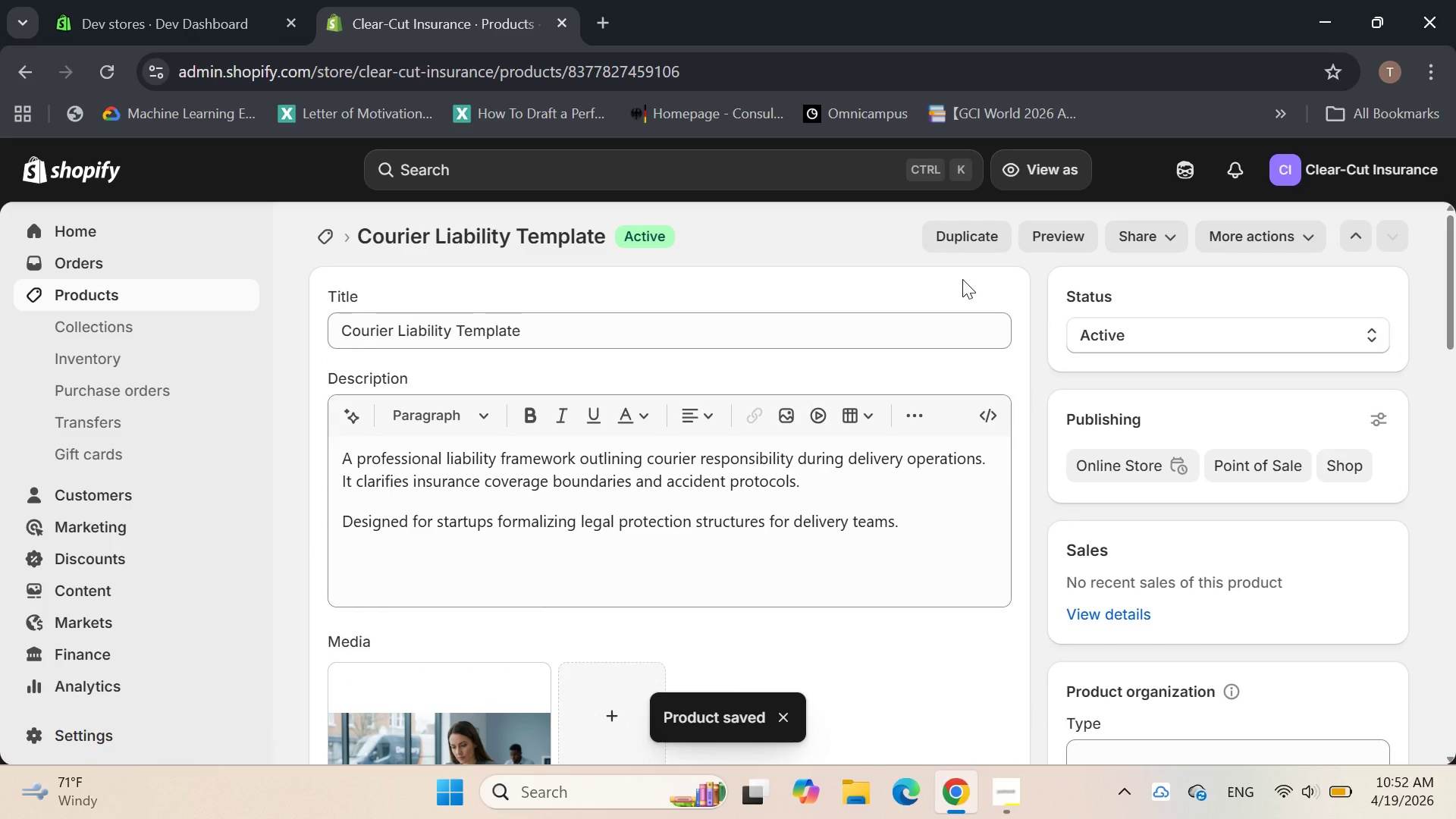 
left_click([314, 232])
 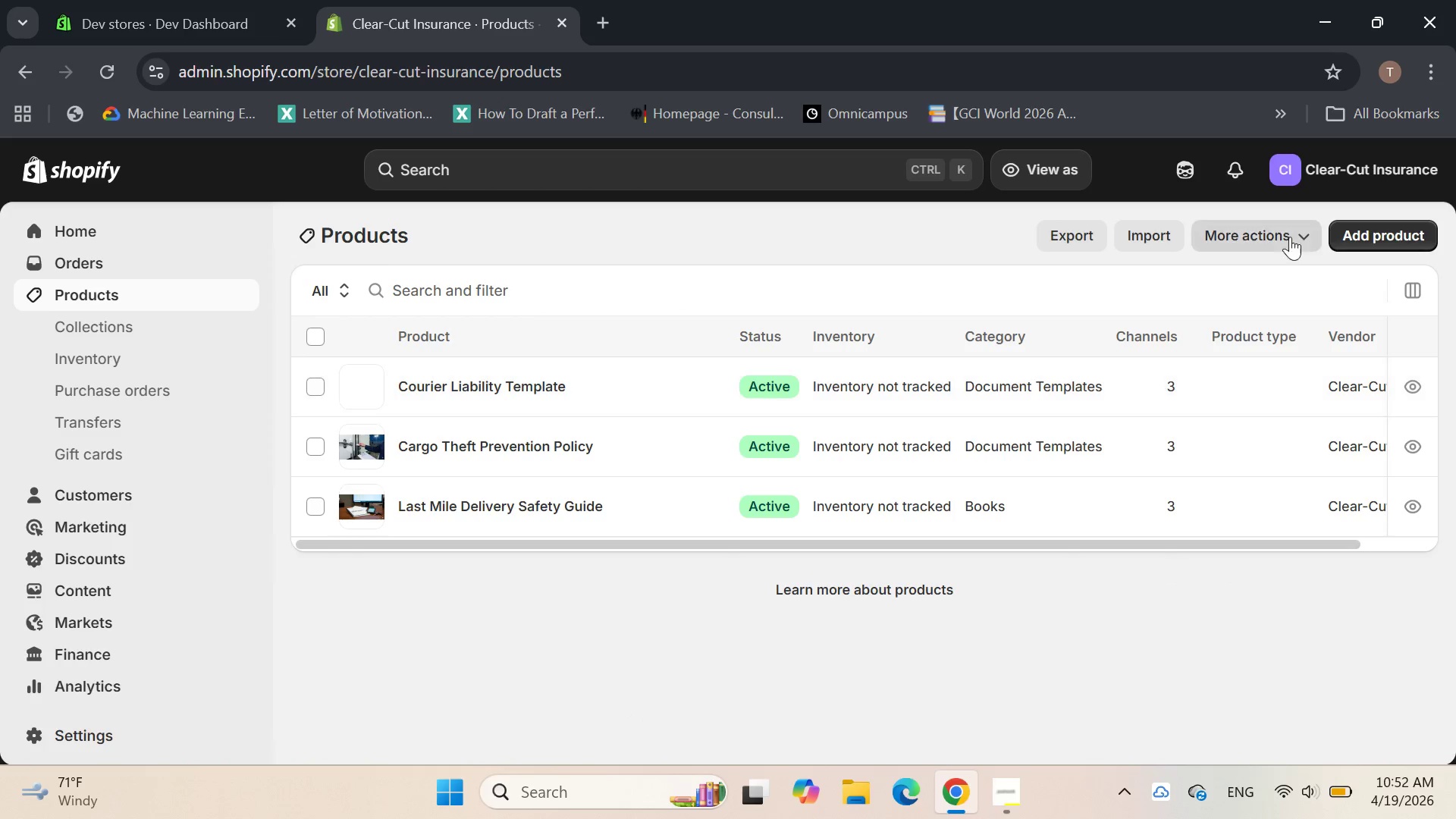 
left_click([1385, 231])
 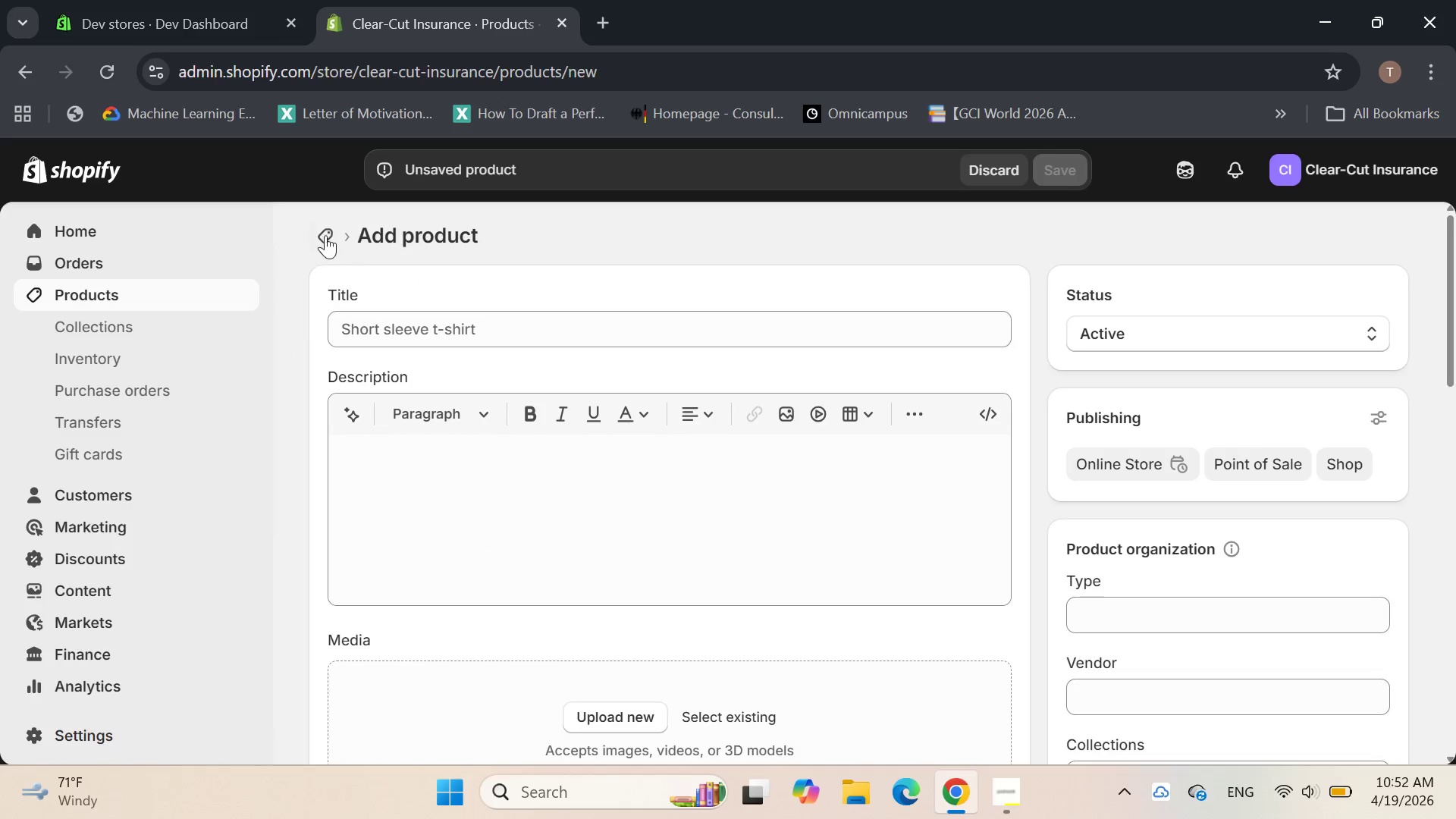 
wait(8.16)
 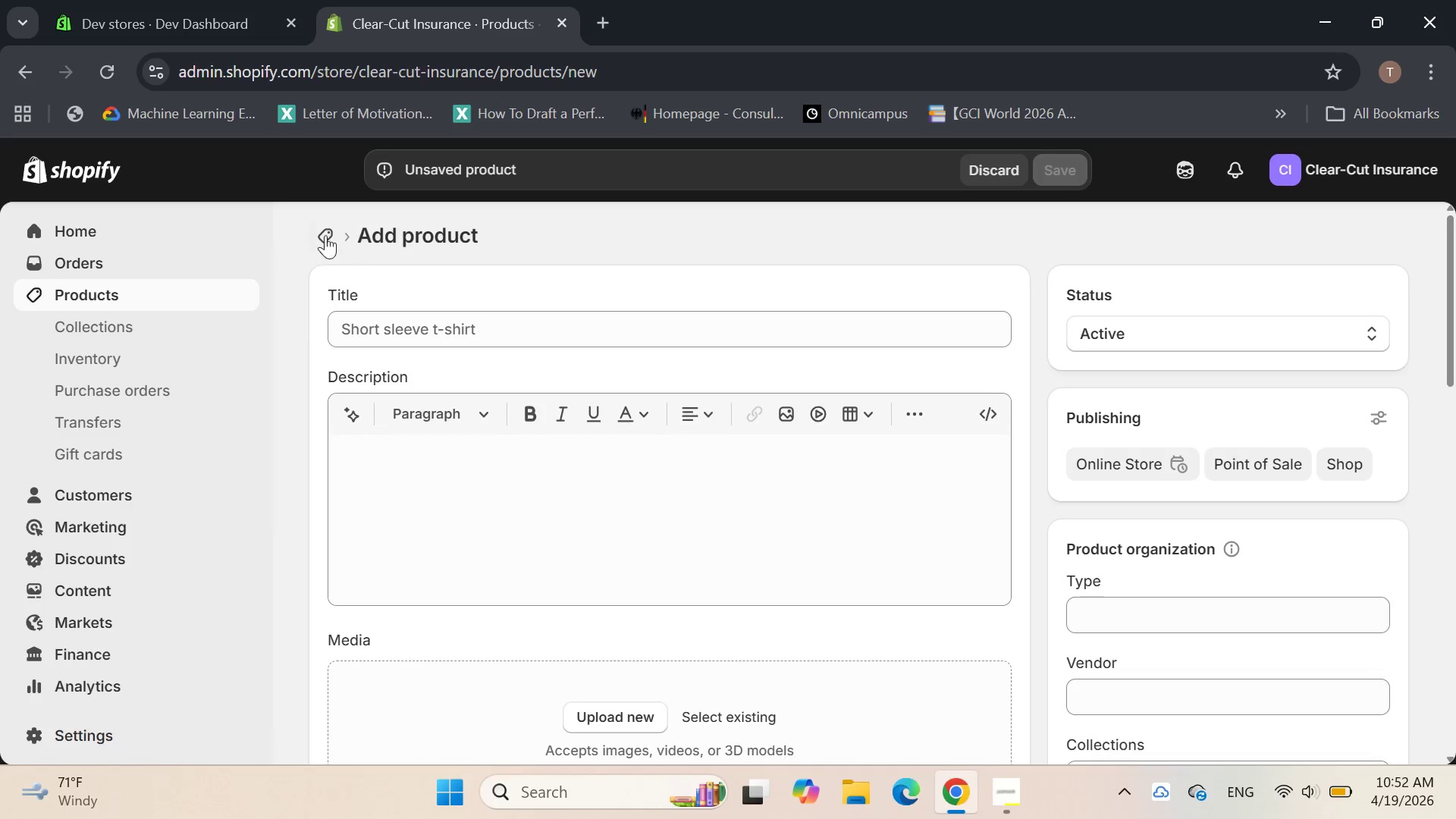 
left_click([321, 234])
 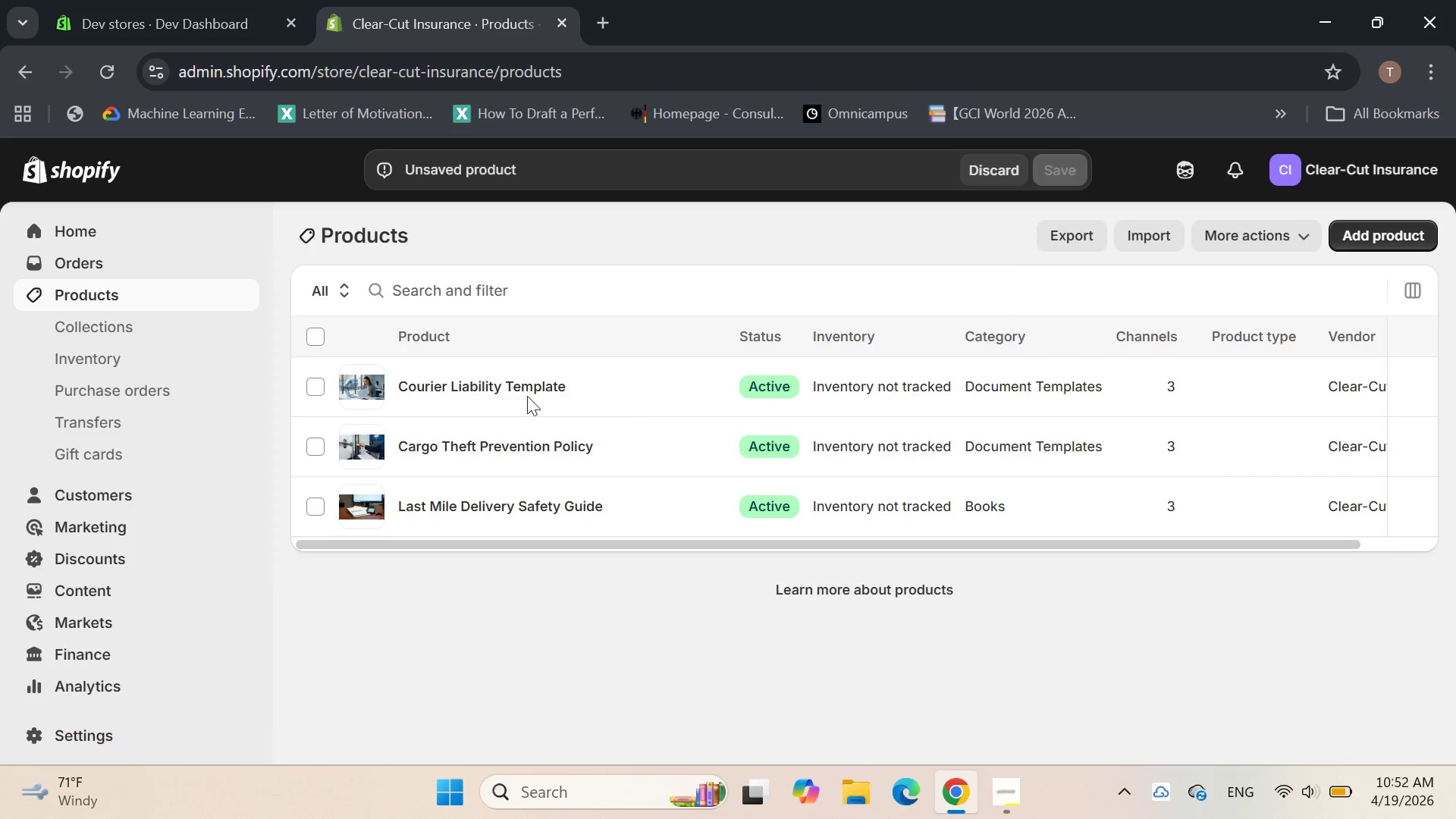 
double_click([524, 398])
 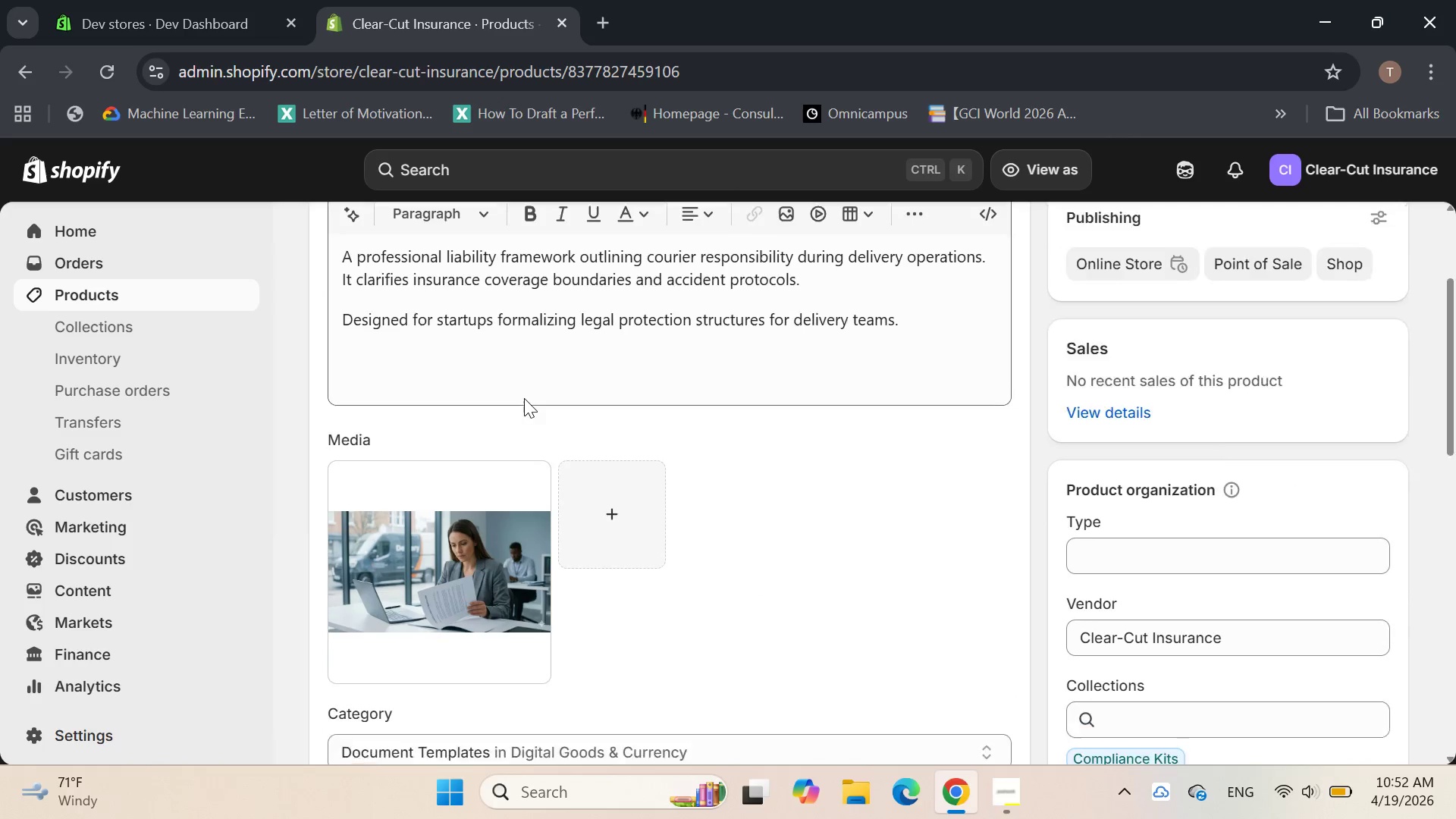 
left_click([433, 422])
 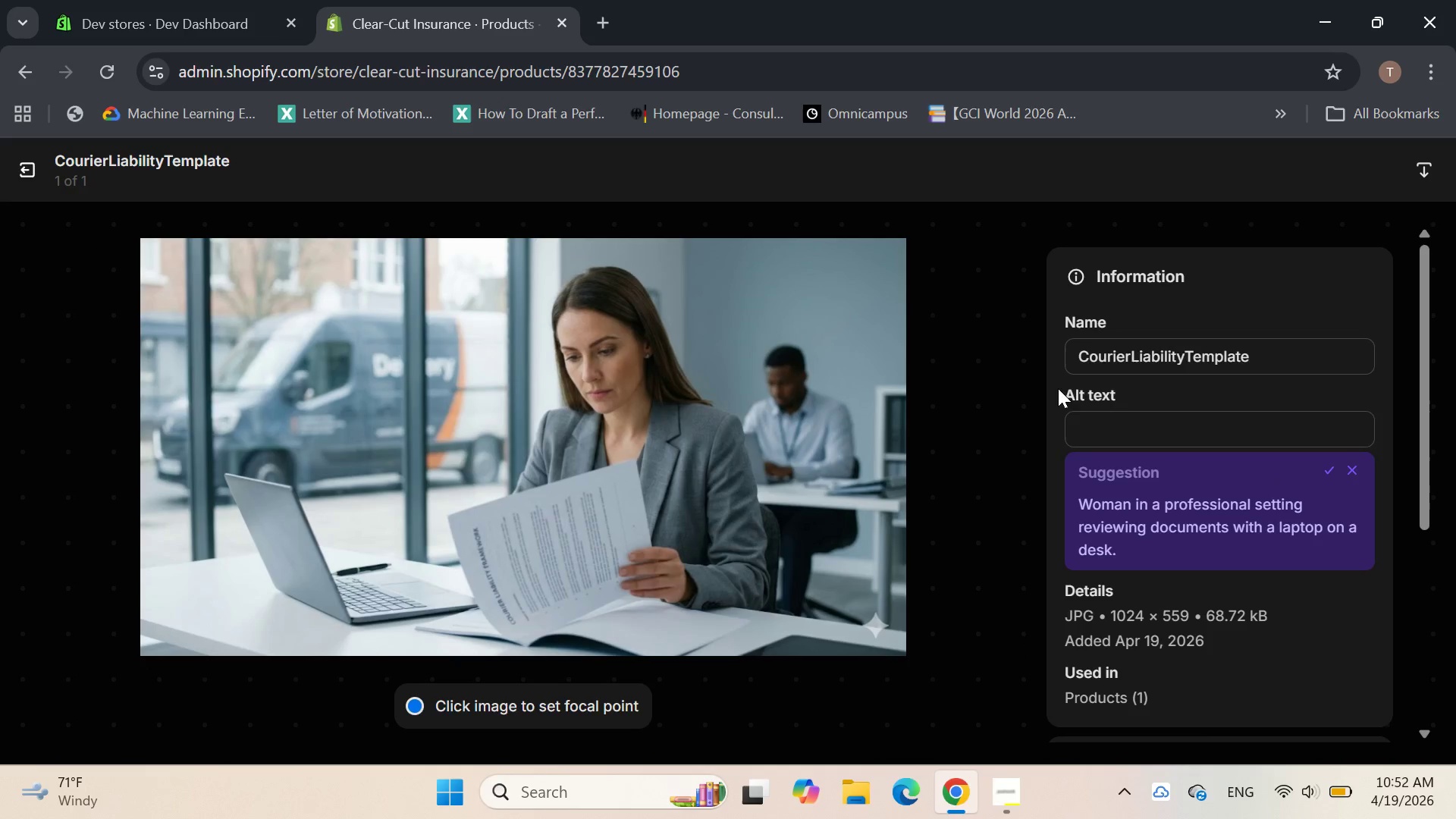 
left_click([1099, 434])
 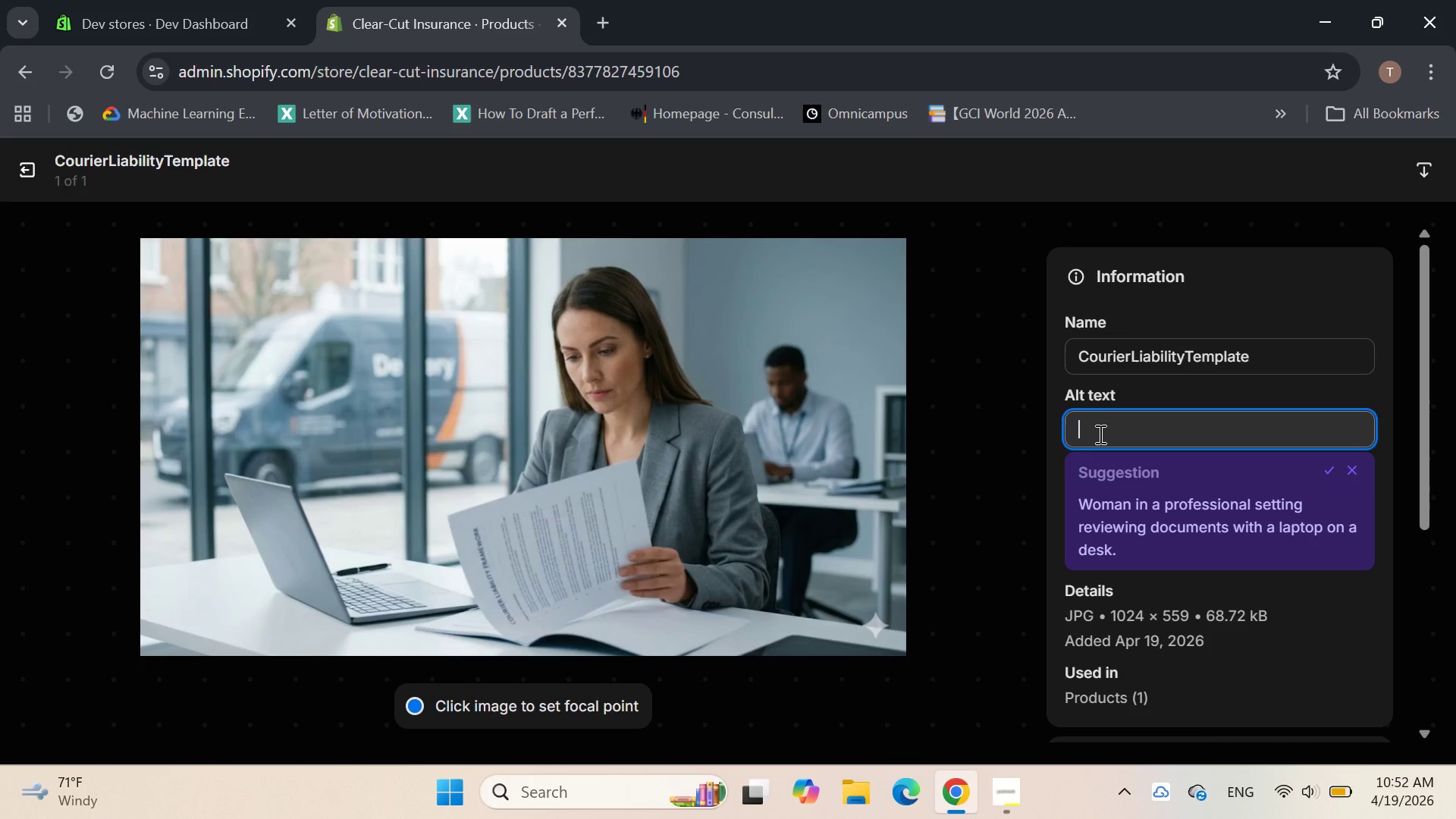 
type(Courier )
 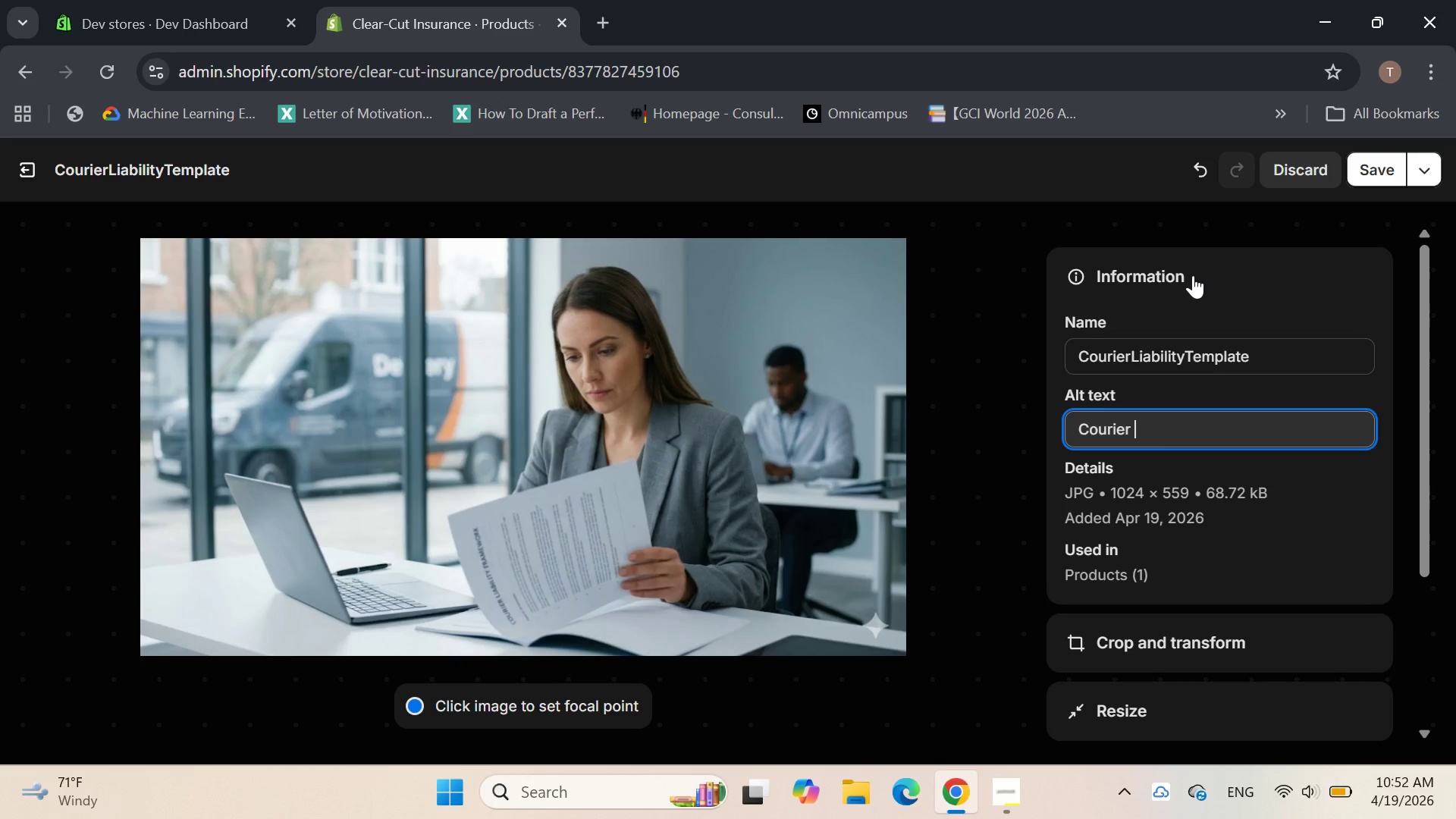 
type(liability insurance policy template)
 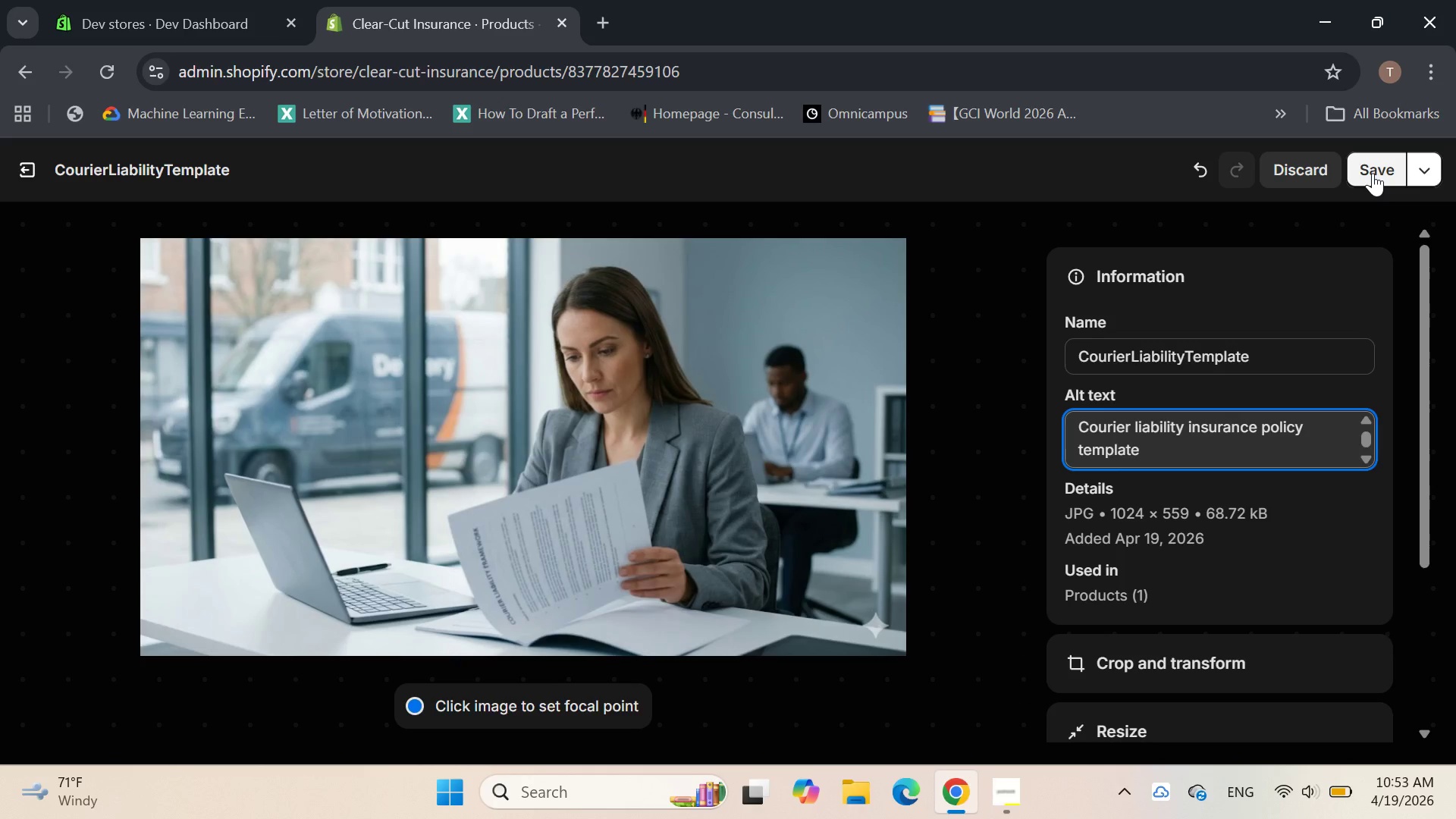 
left_click([1373, 173])
 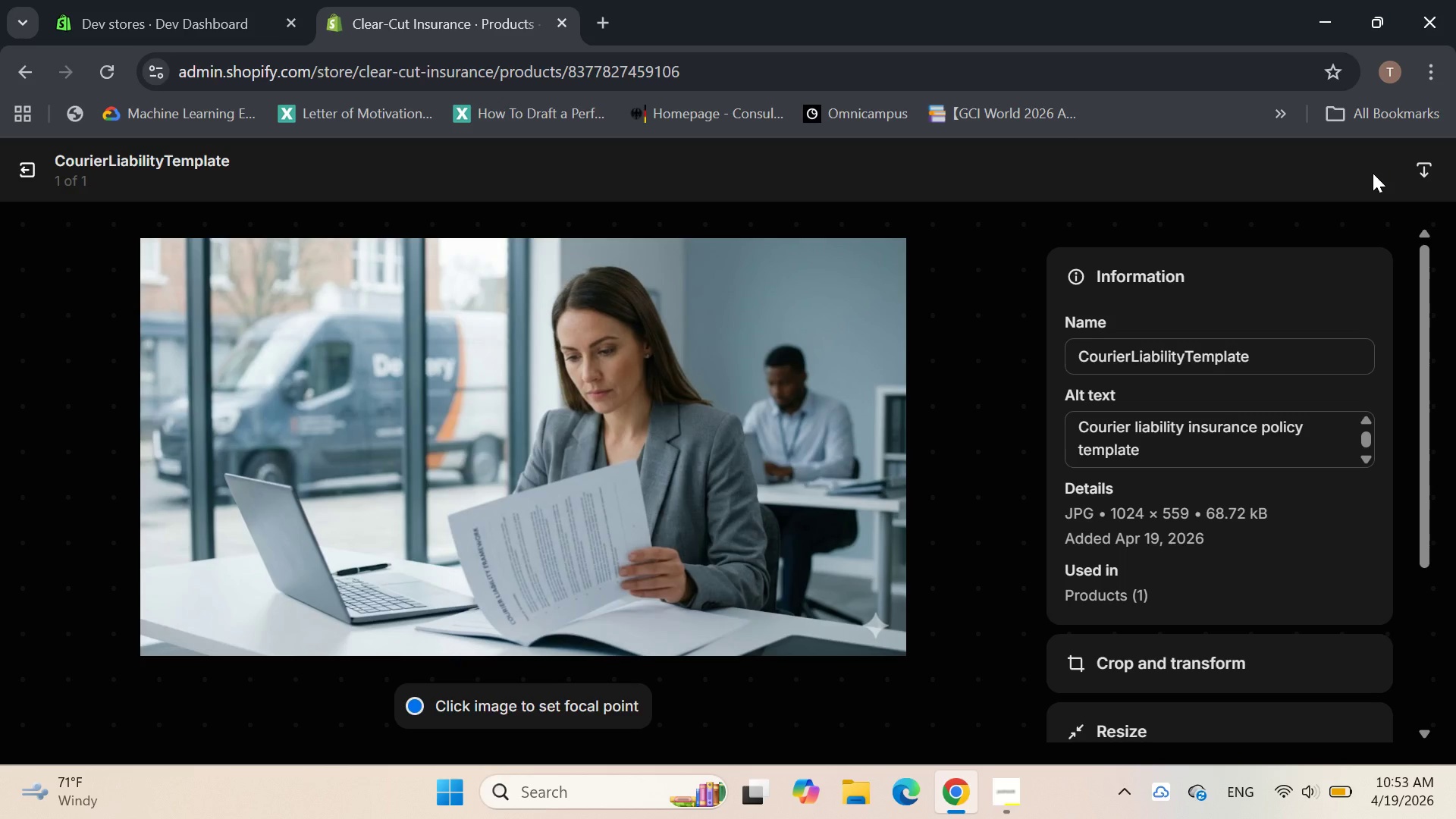 
wait(7.03)
 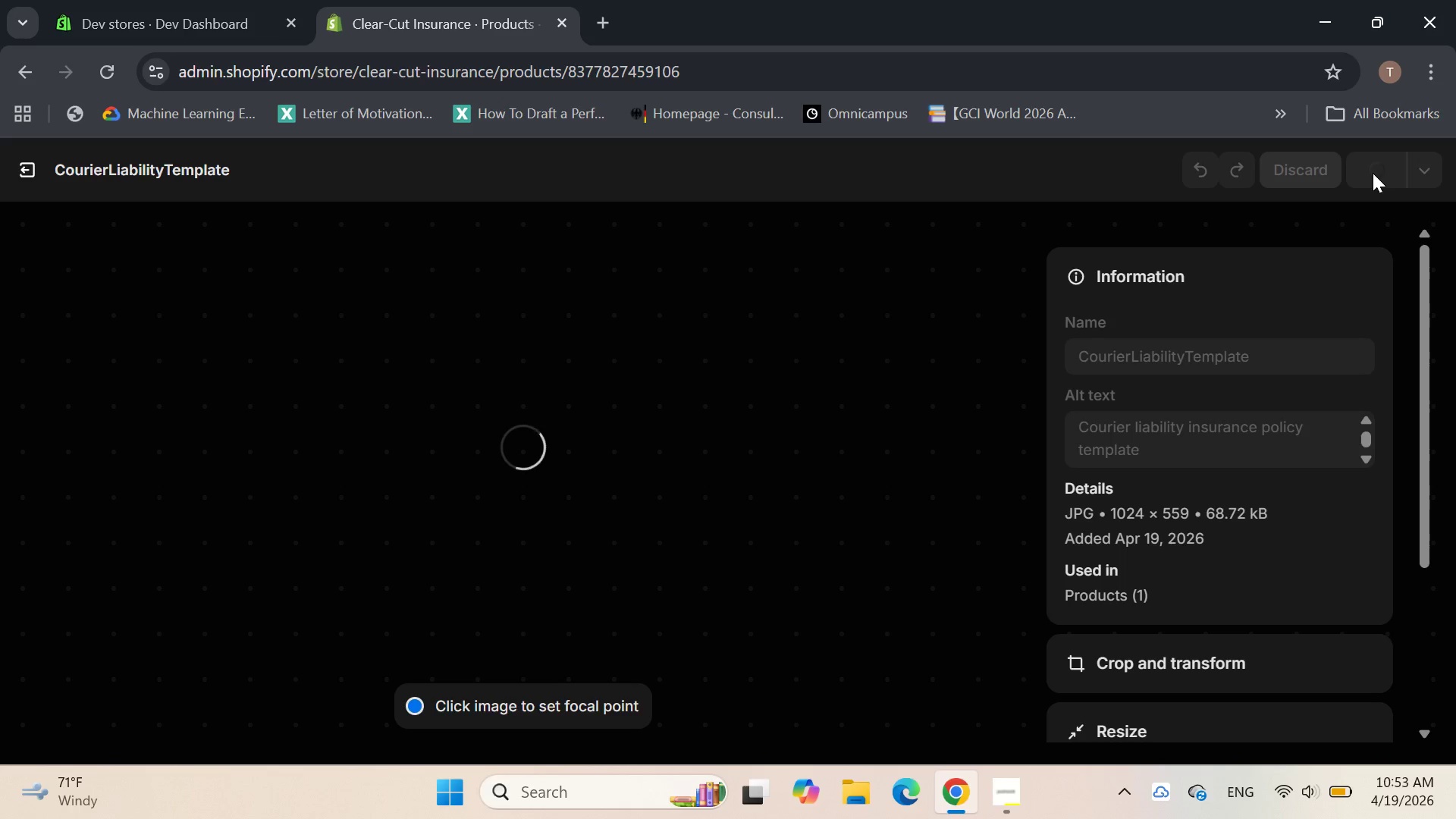 
left_click([14, 165])
 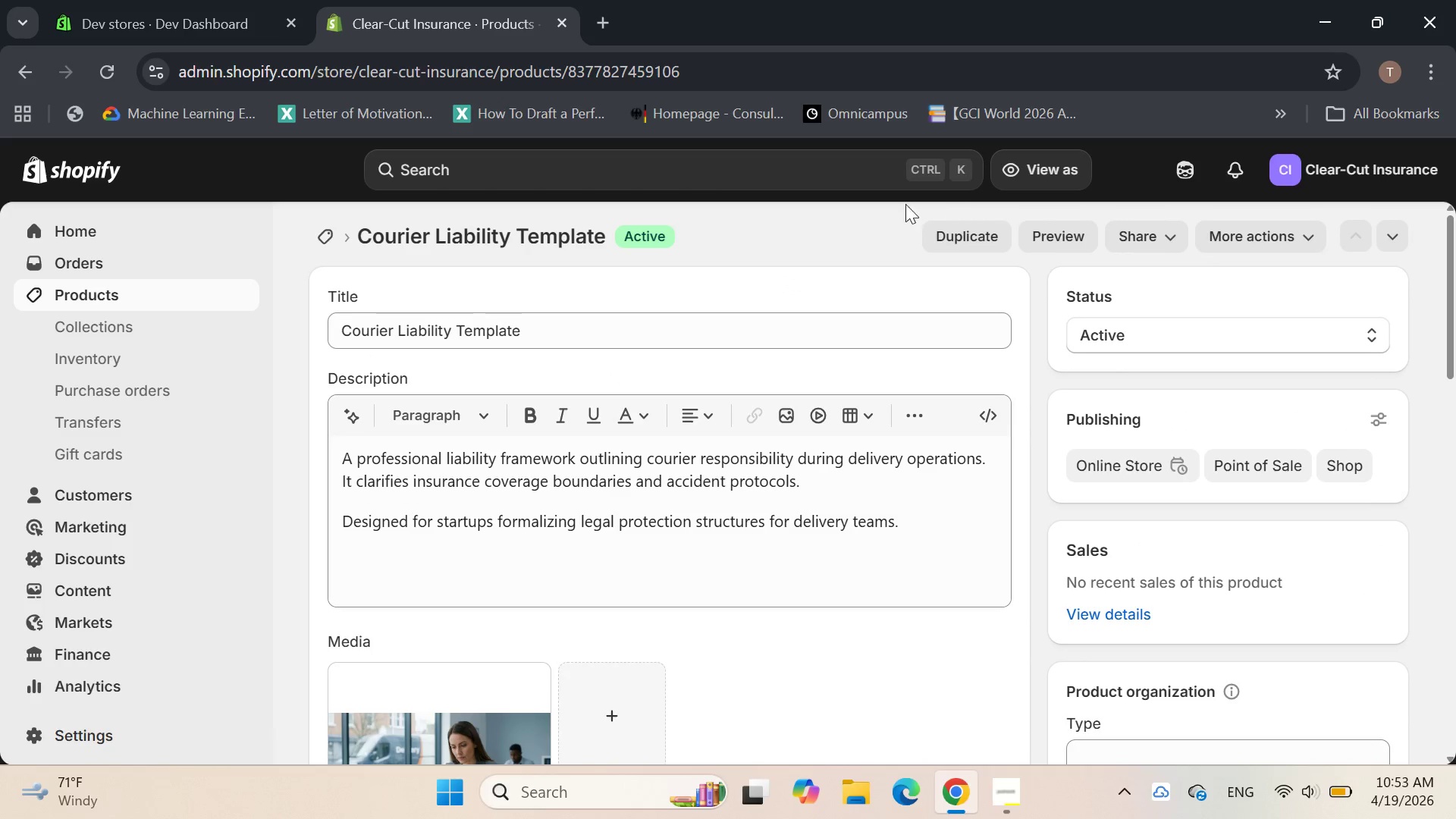 
wait(6.66)
 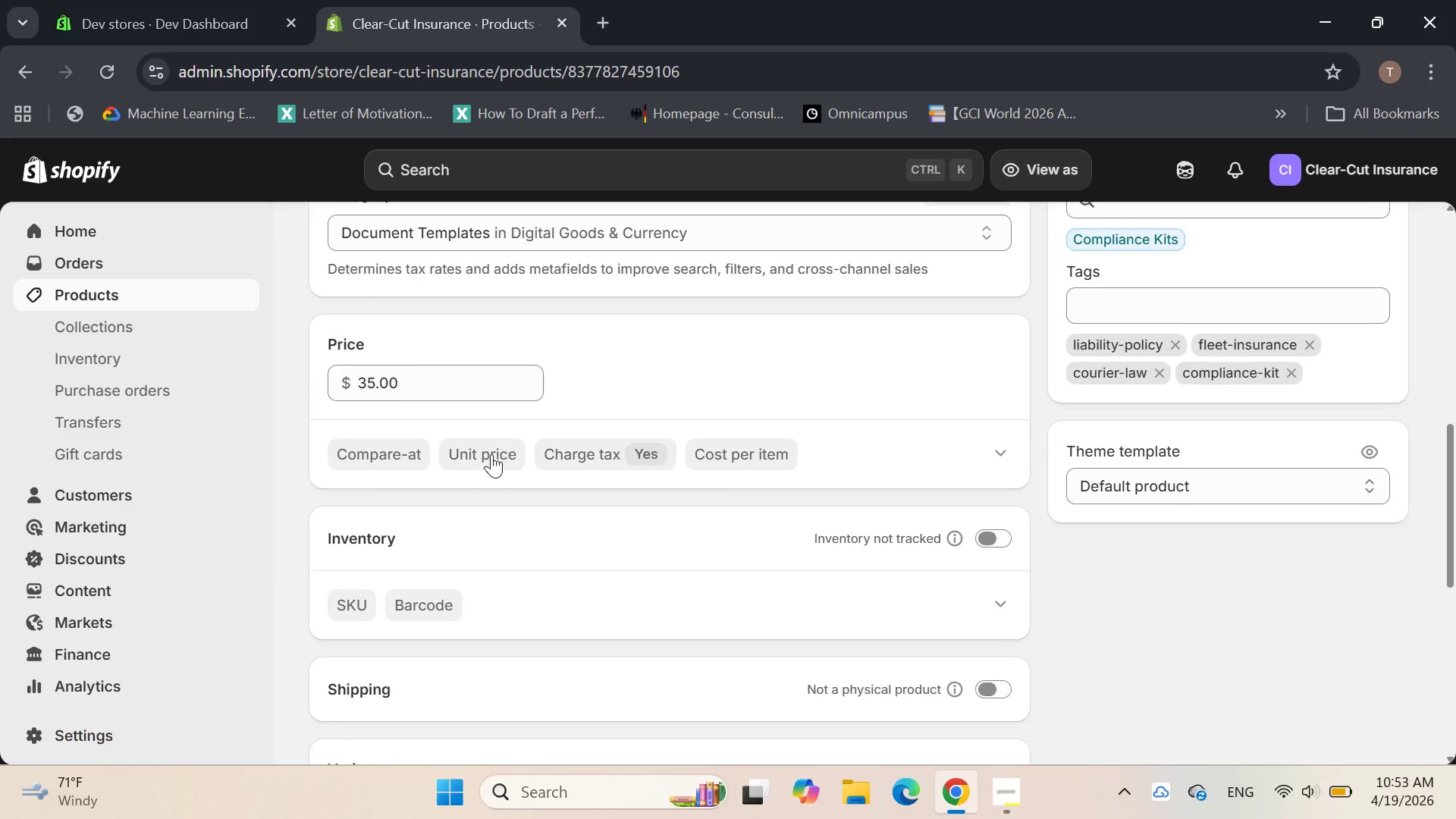 
left_click([326, 236])
 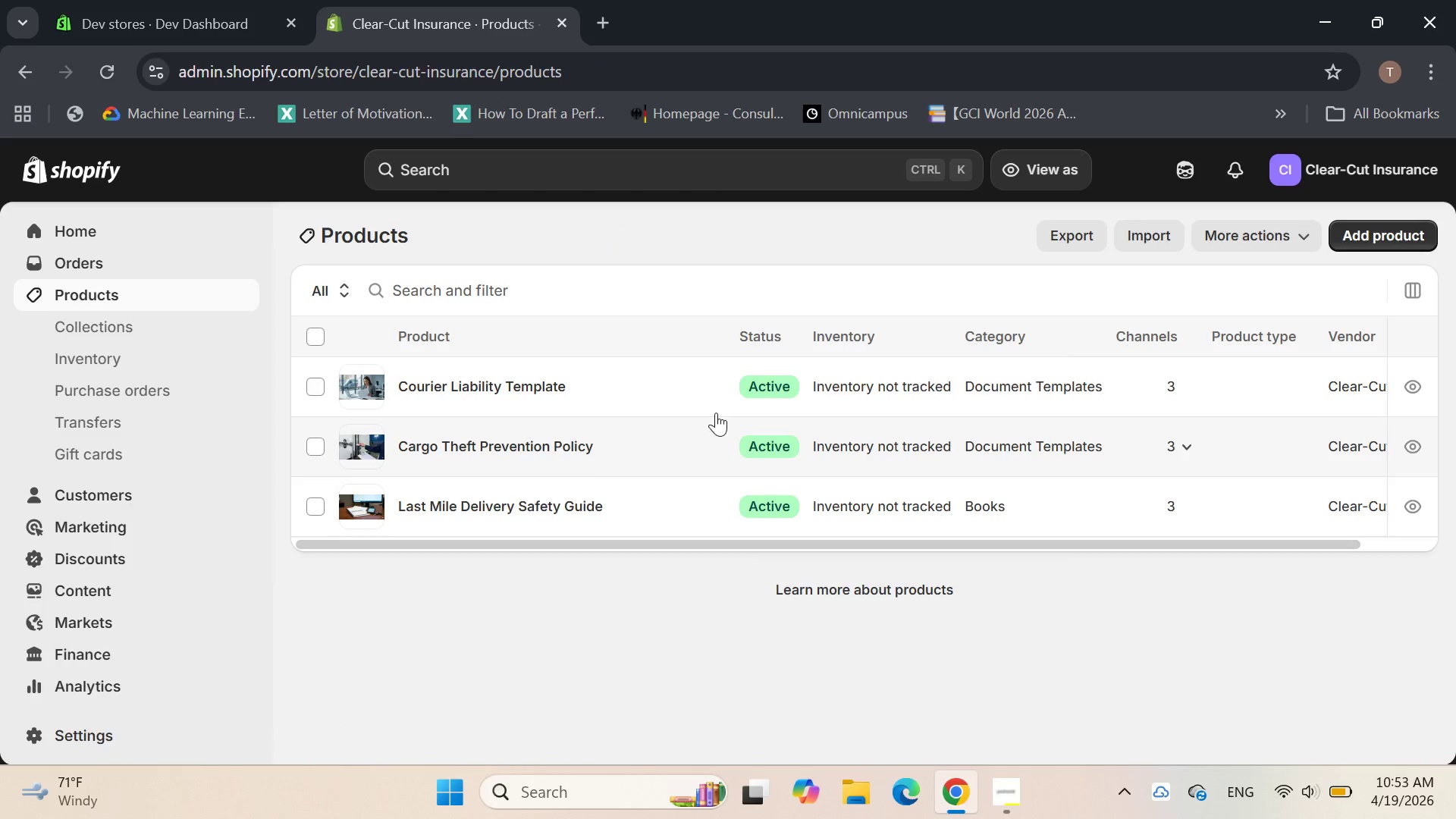 
left_click([1379, 231])
 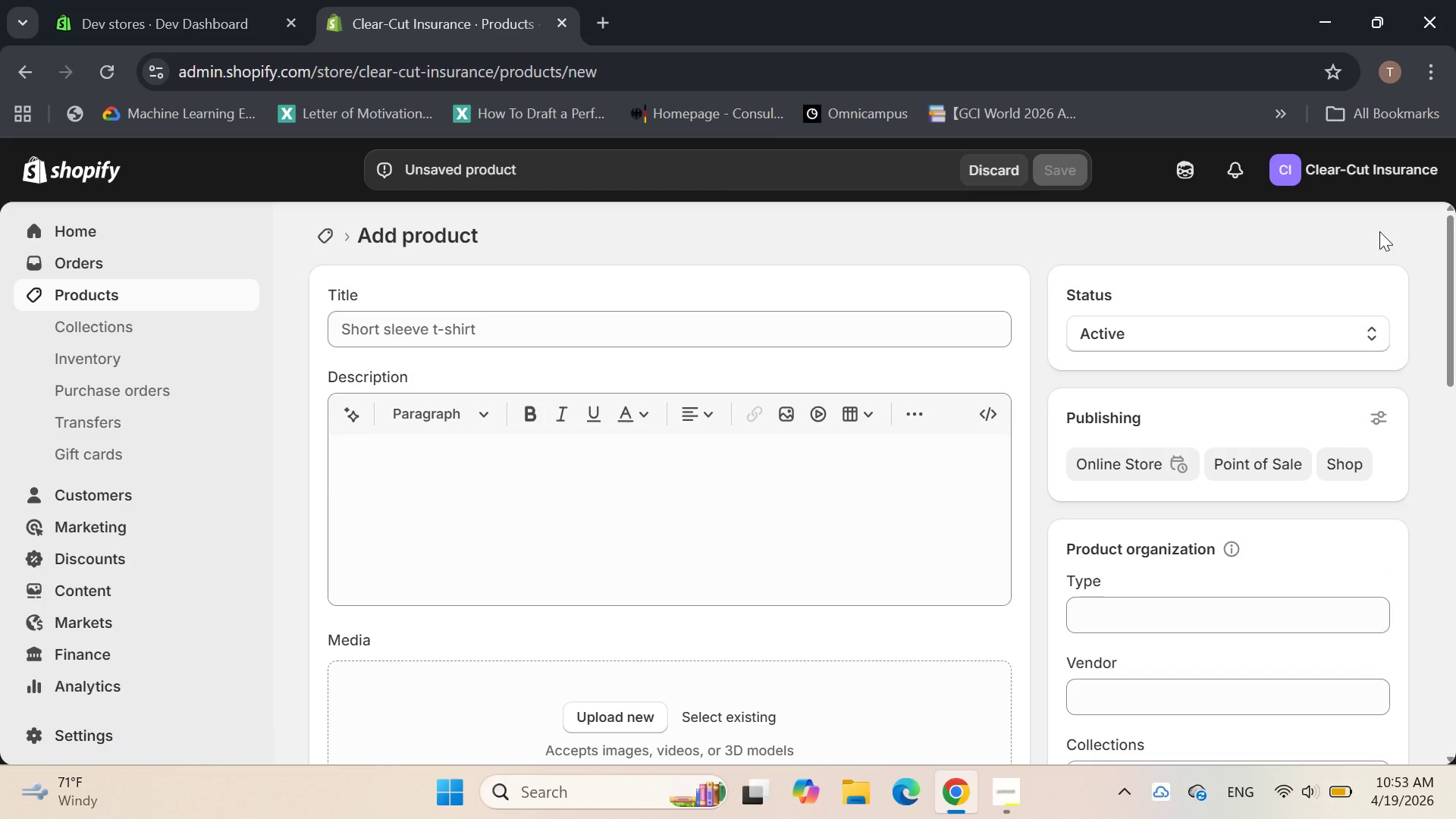 
left_click([413, 331])
 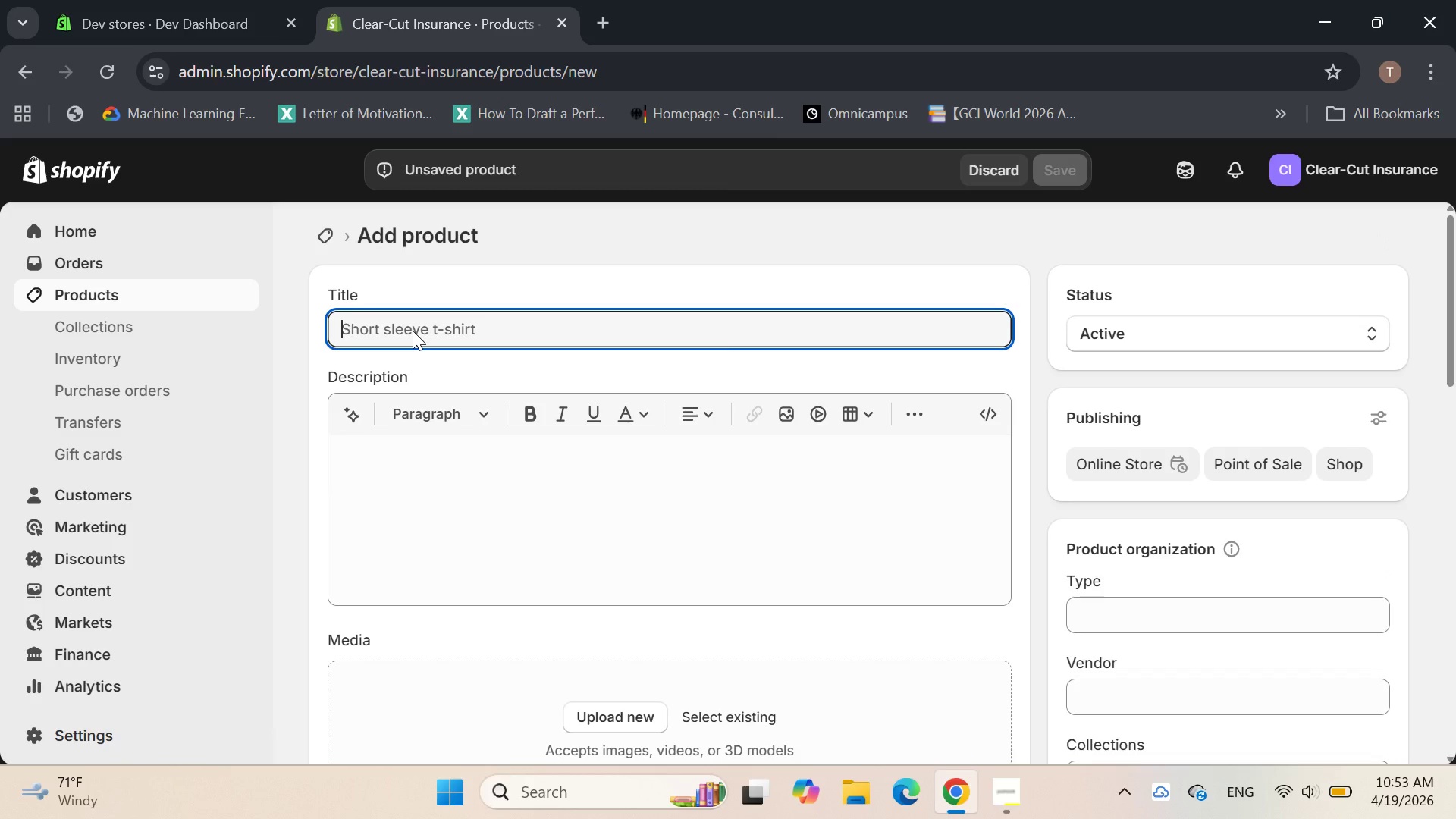 
type(Fleet drive)
 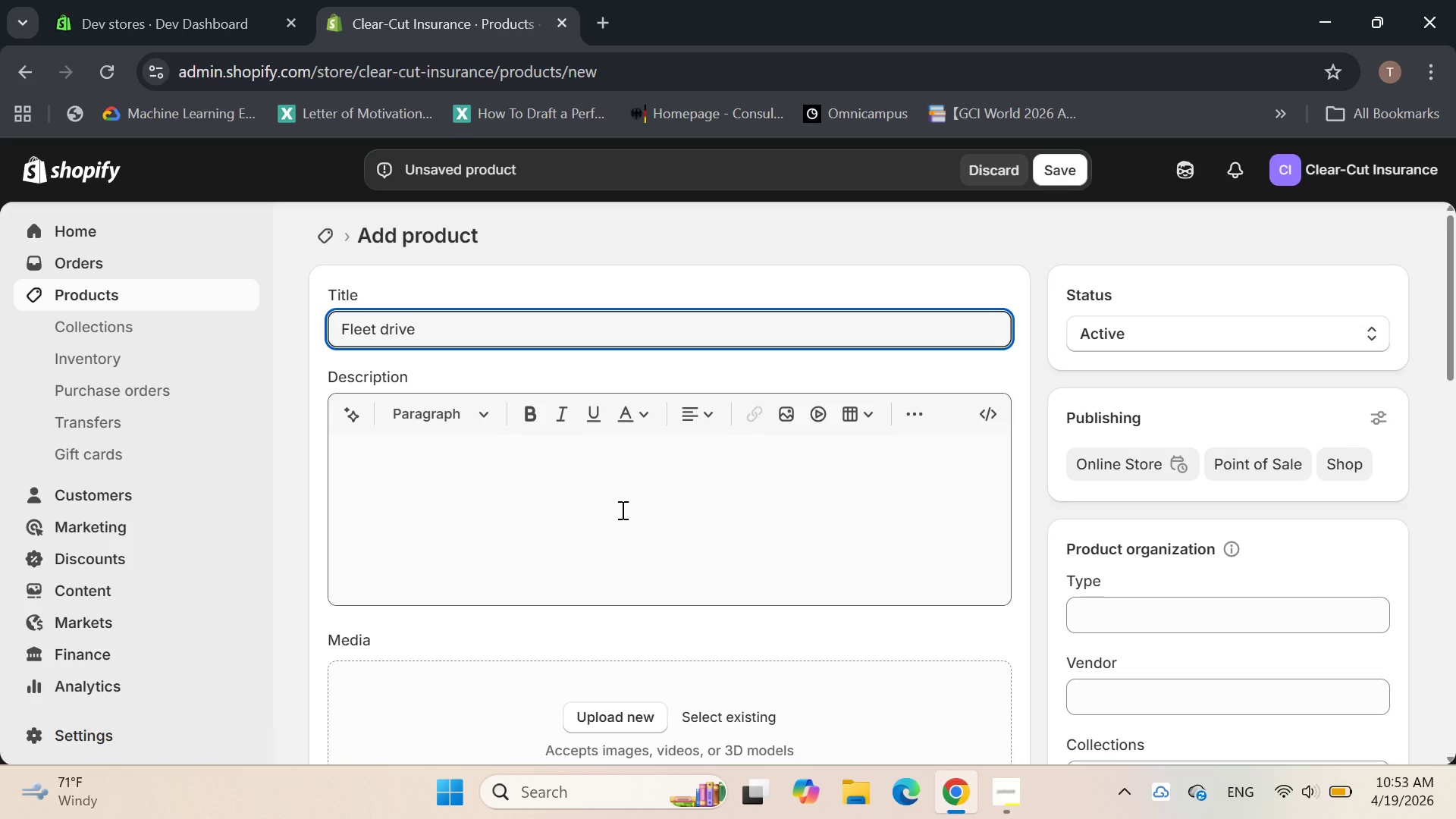 
key(Backspace)
key(Backspace)
key(Backspace)
key(Backspace)
key(Backspace)
type(Driveer)
key(Backspace)
key(Backspace)
type(r Conduct Mani)
key(Backspace)
type(ual)
 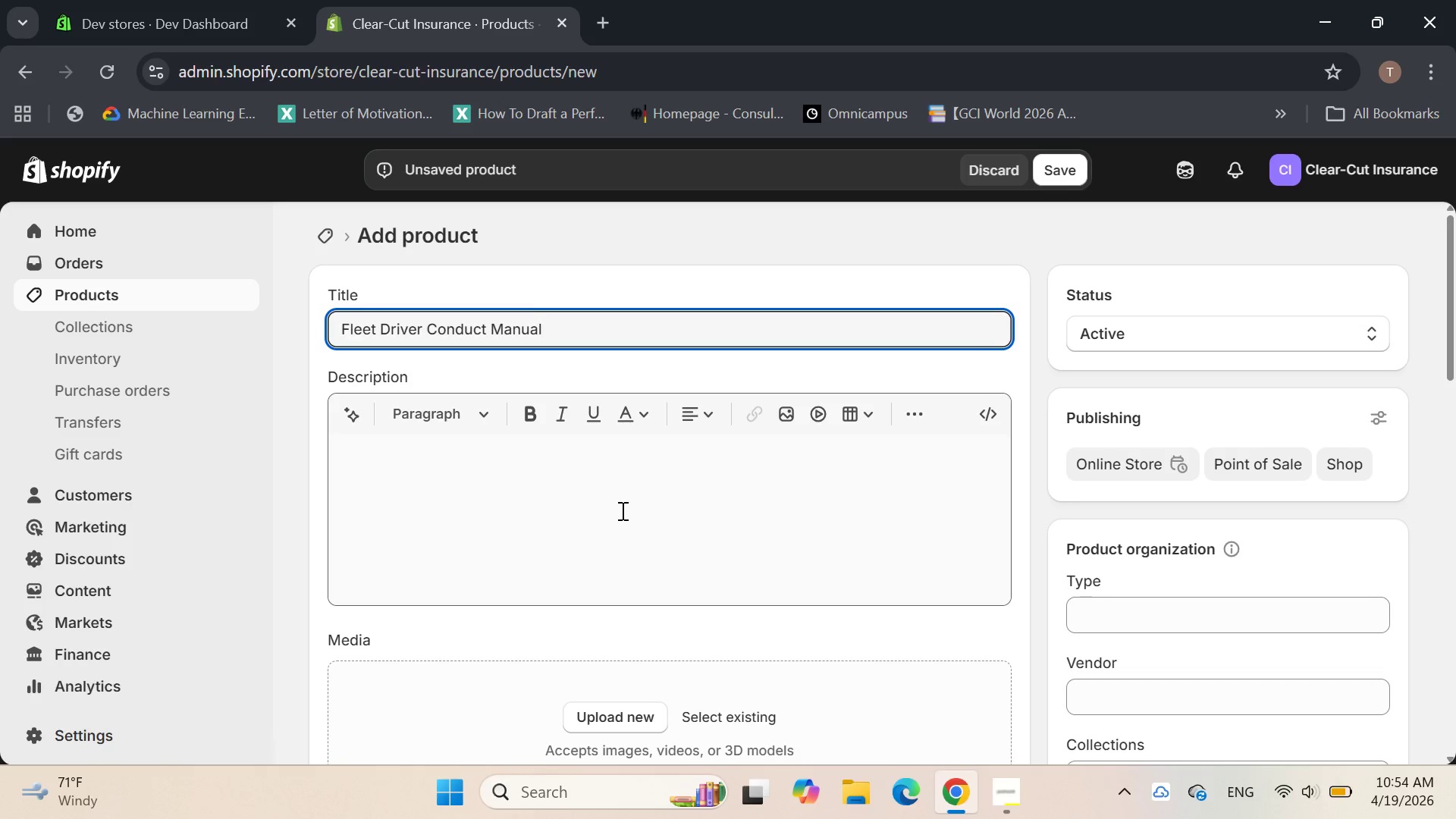 
left_click([500, 460])
 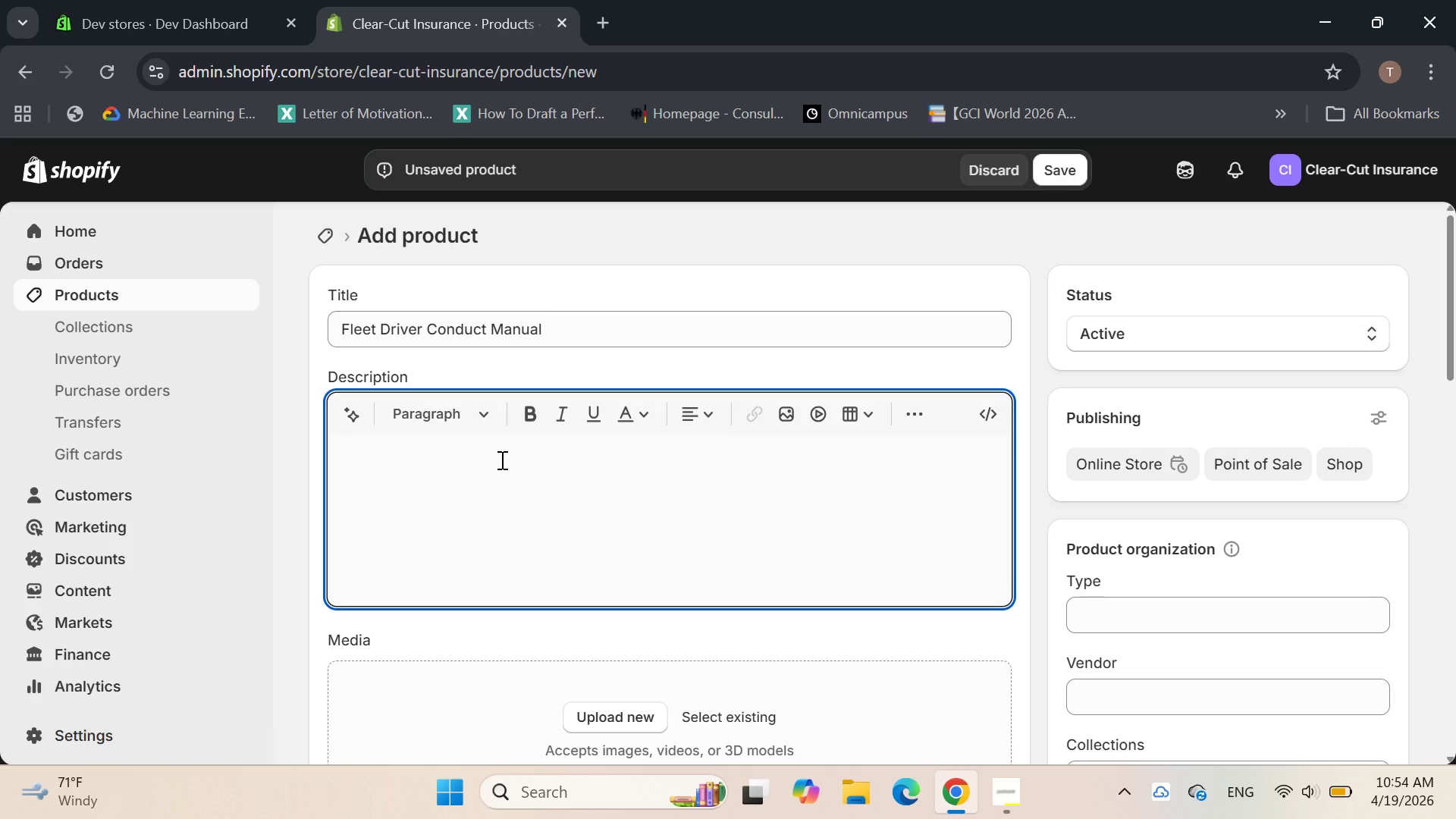 
hold_key(key=ShiftLeft, duration=0.38)
 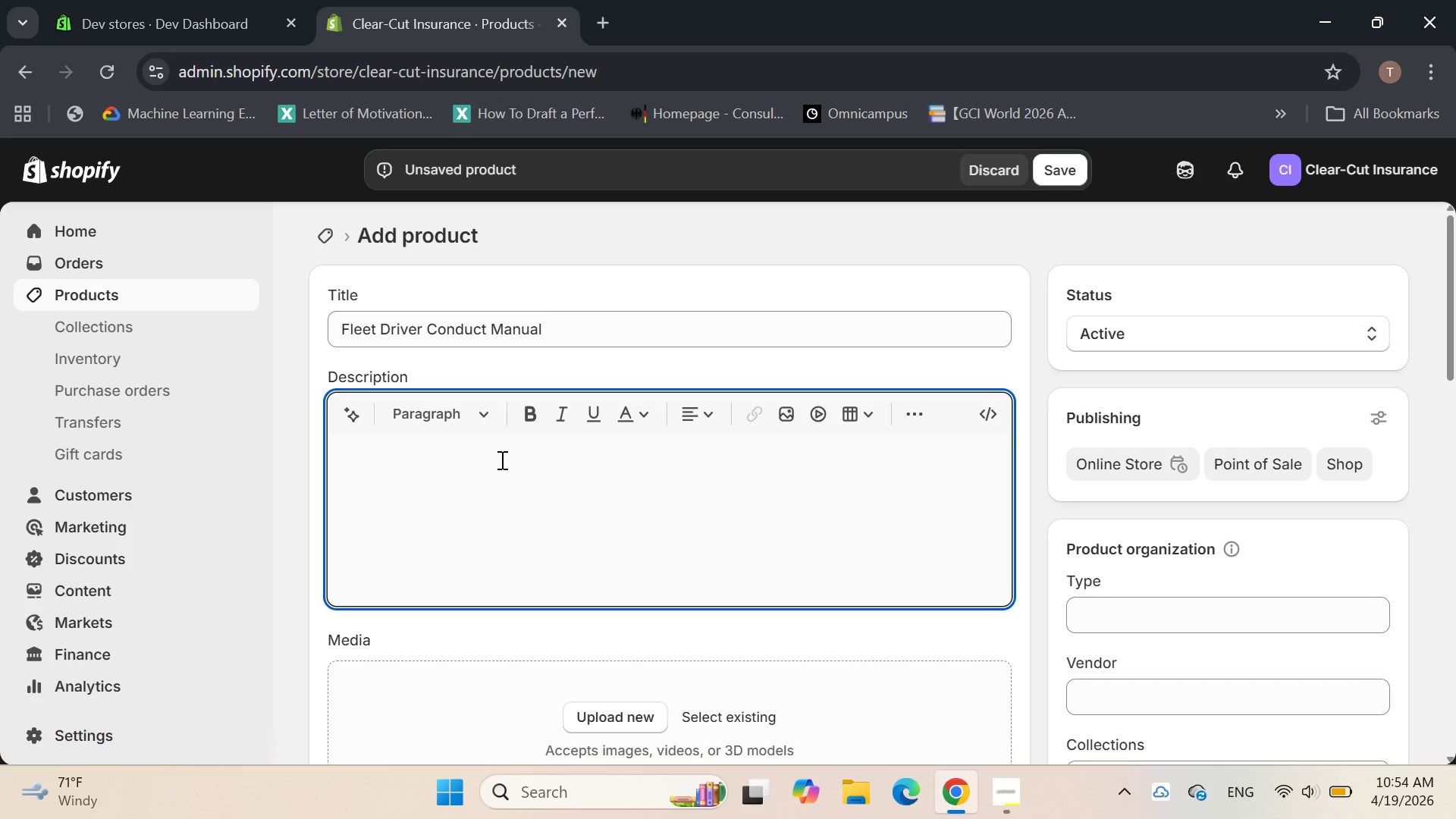 
type(a)
key(Backspace)
type(A standard)
 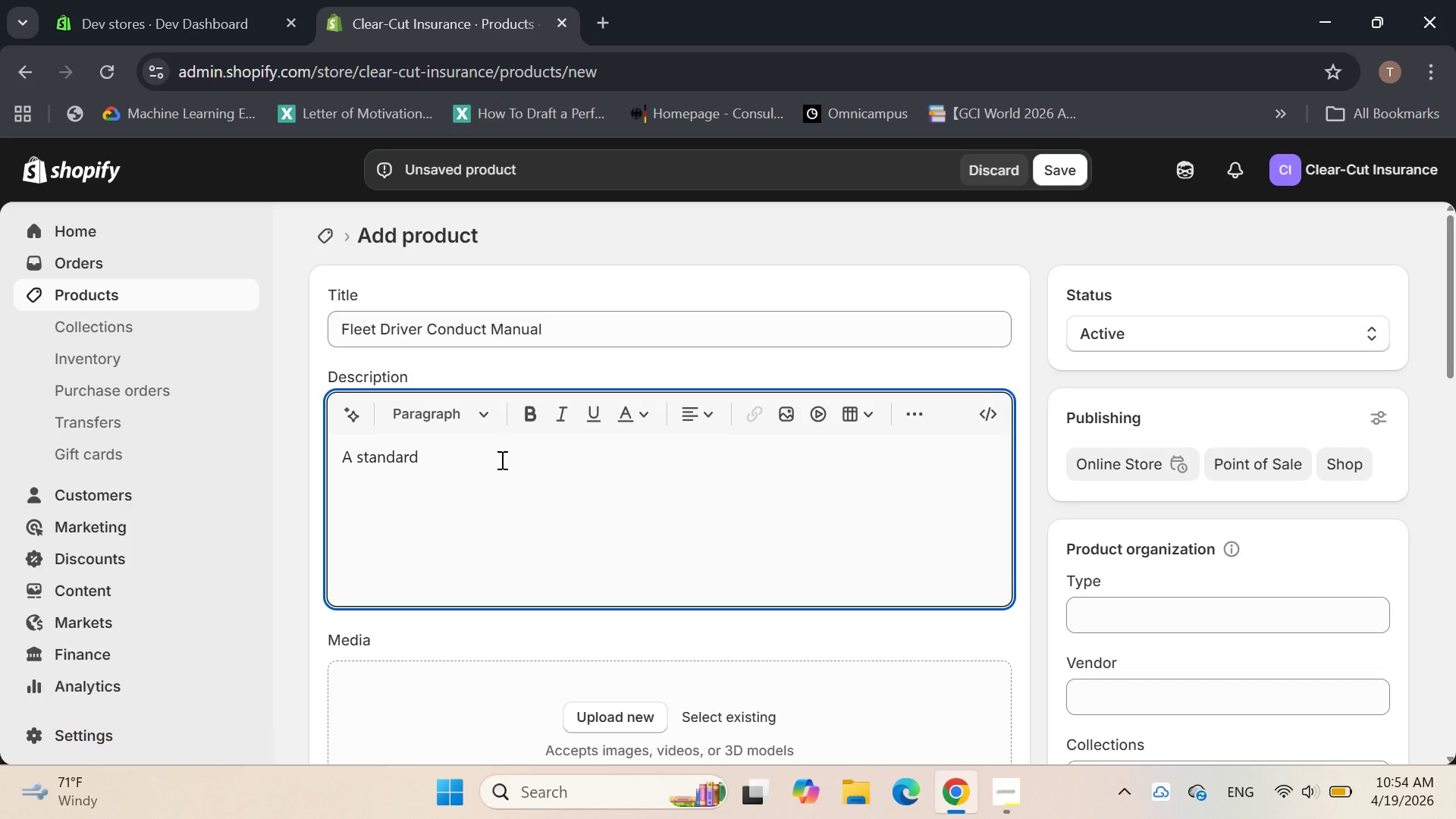 
type(ized driver conduct )
 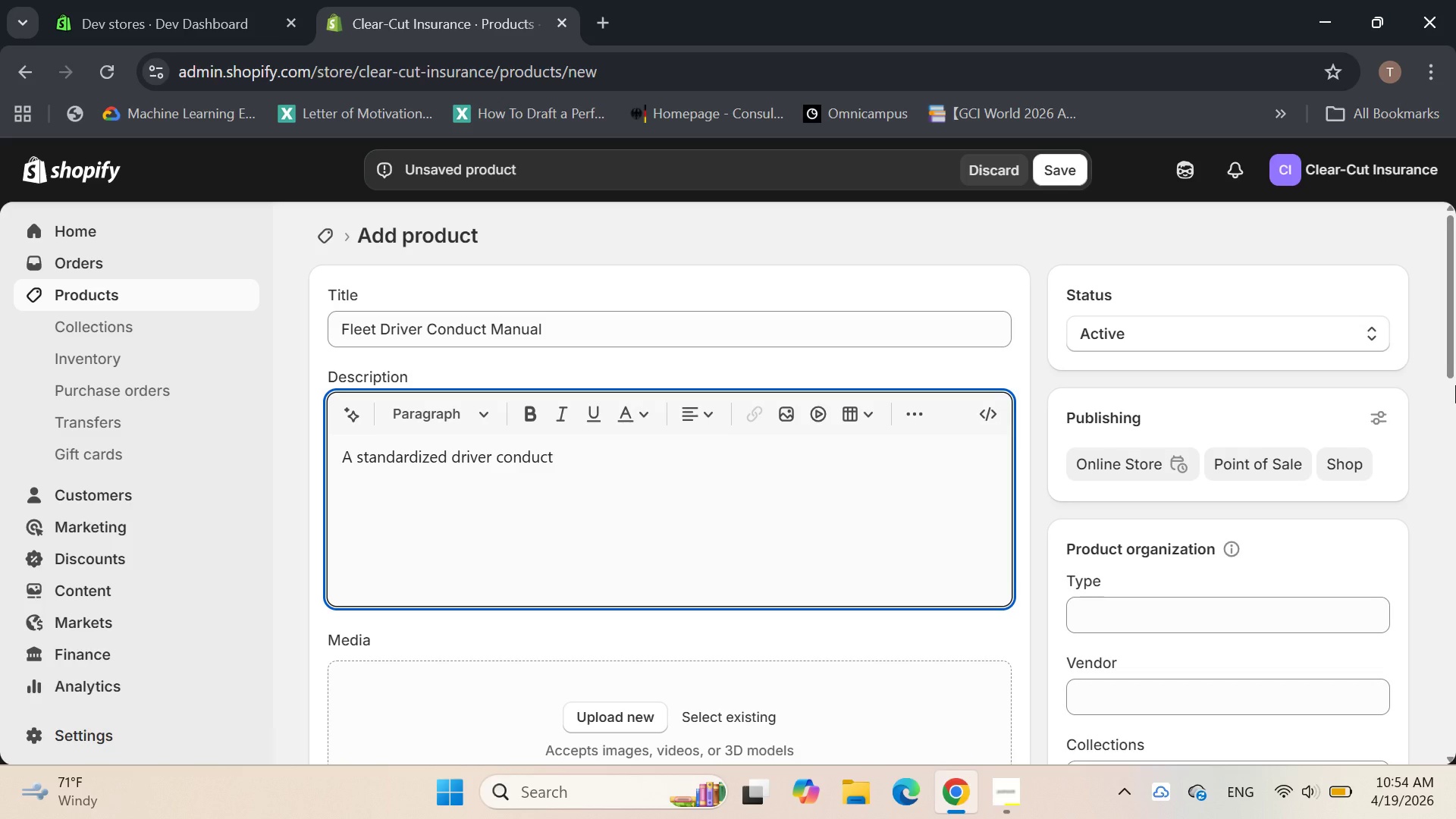 
type(manual that defined)
key(Backspace)
type(s )
 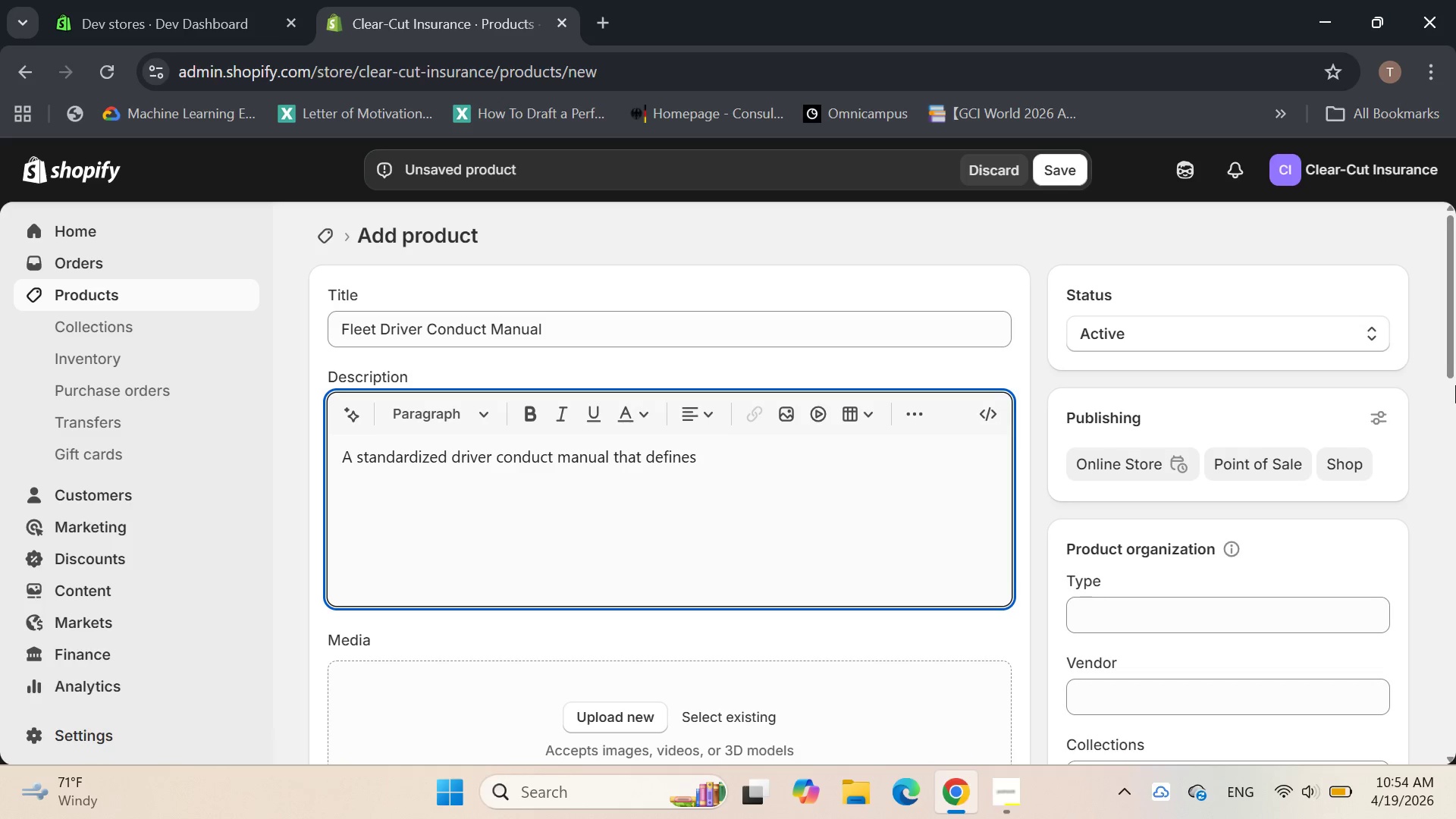 
wait(6.42)
 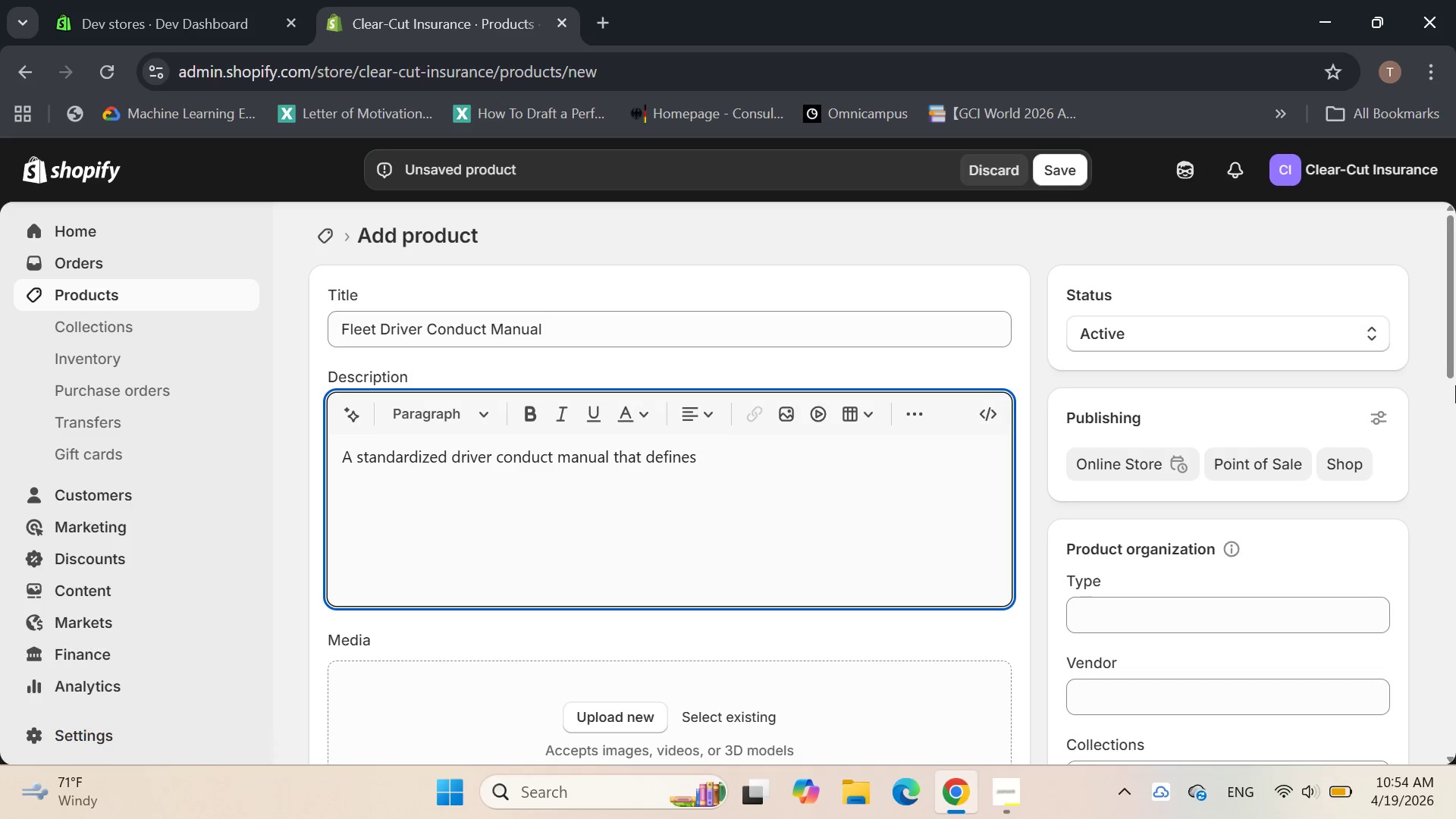 
type(prof)
 